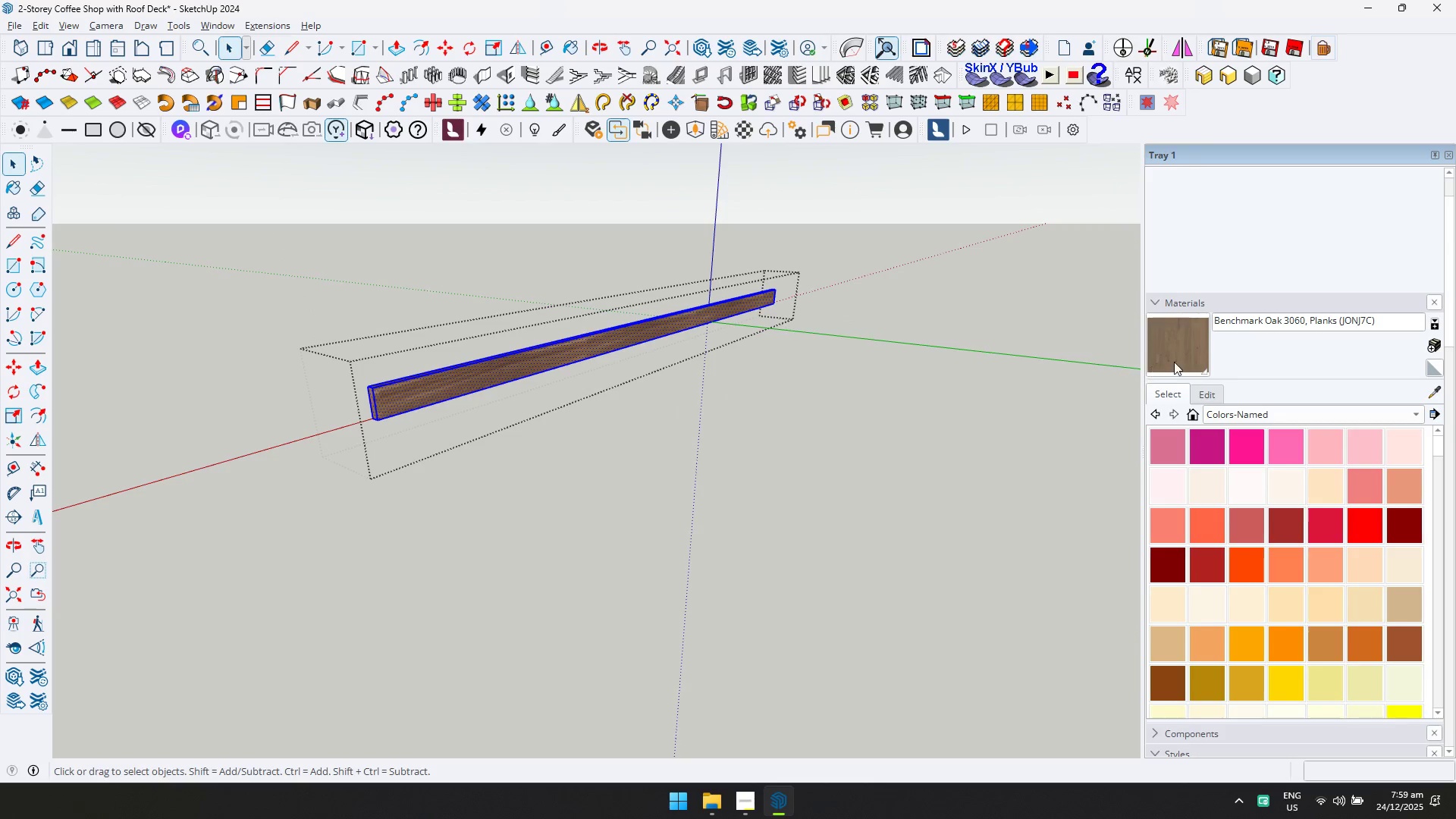 
left_click_drag(start_coordinate=[1173, 359], to_coordinate=[1169, 359])
 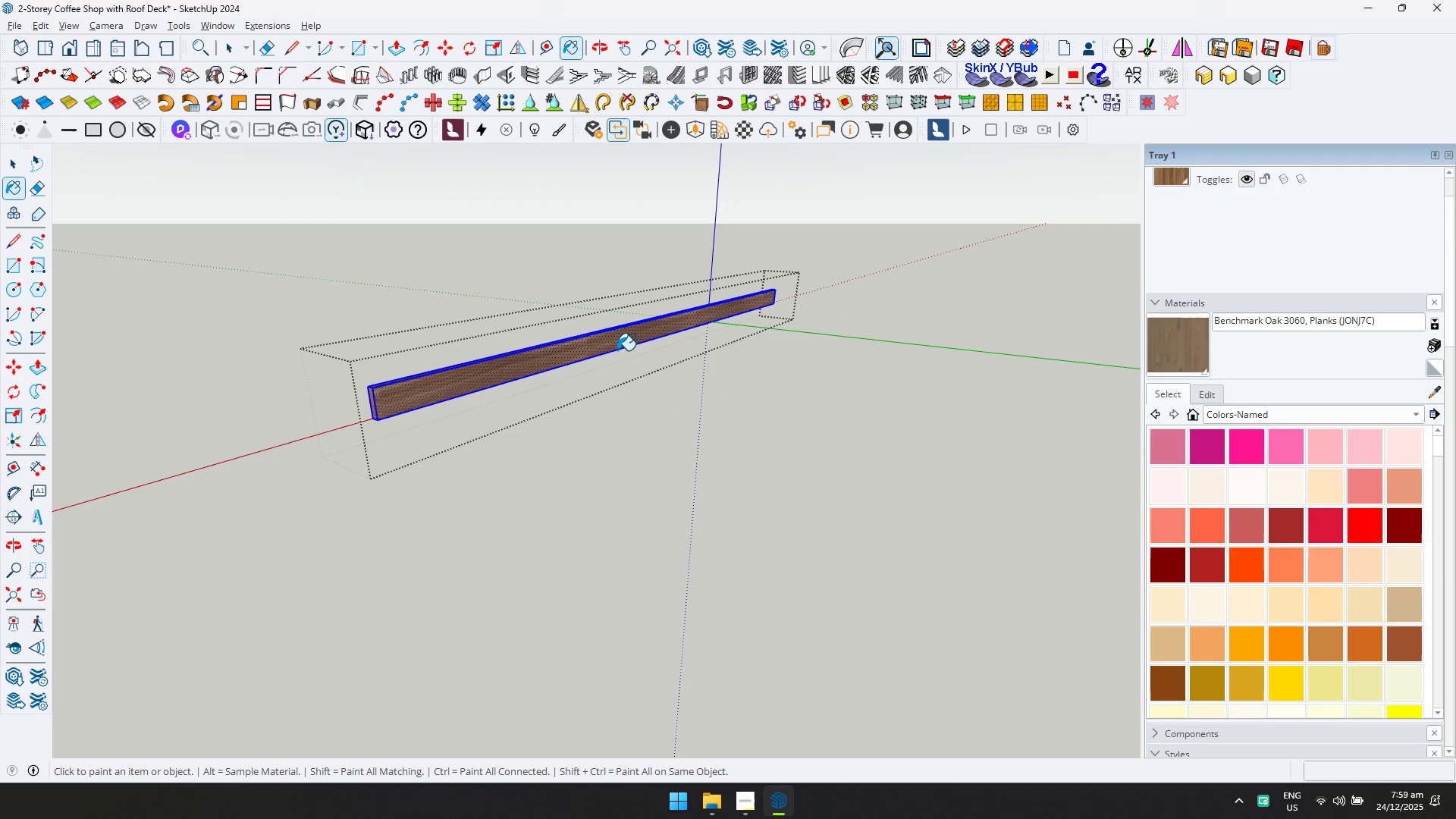 
double_click([597, 344])
 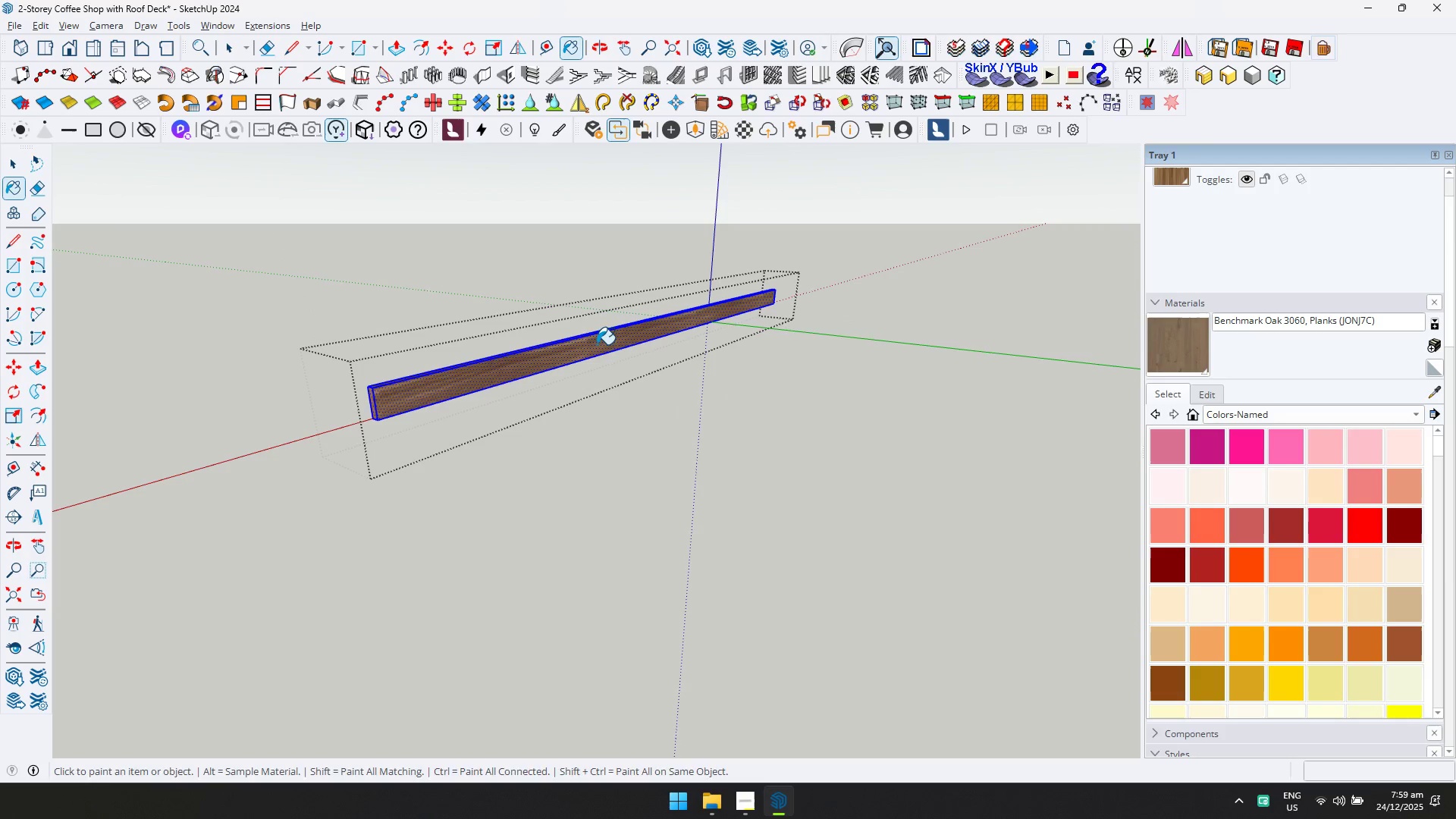 
key(Space)
 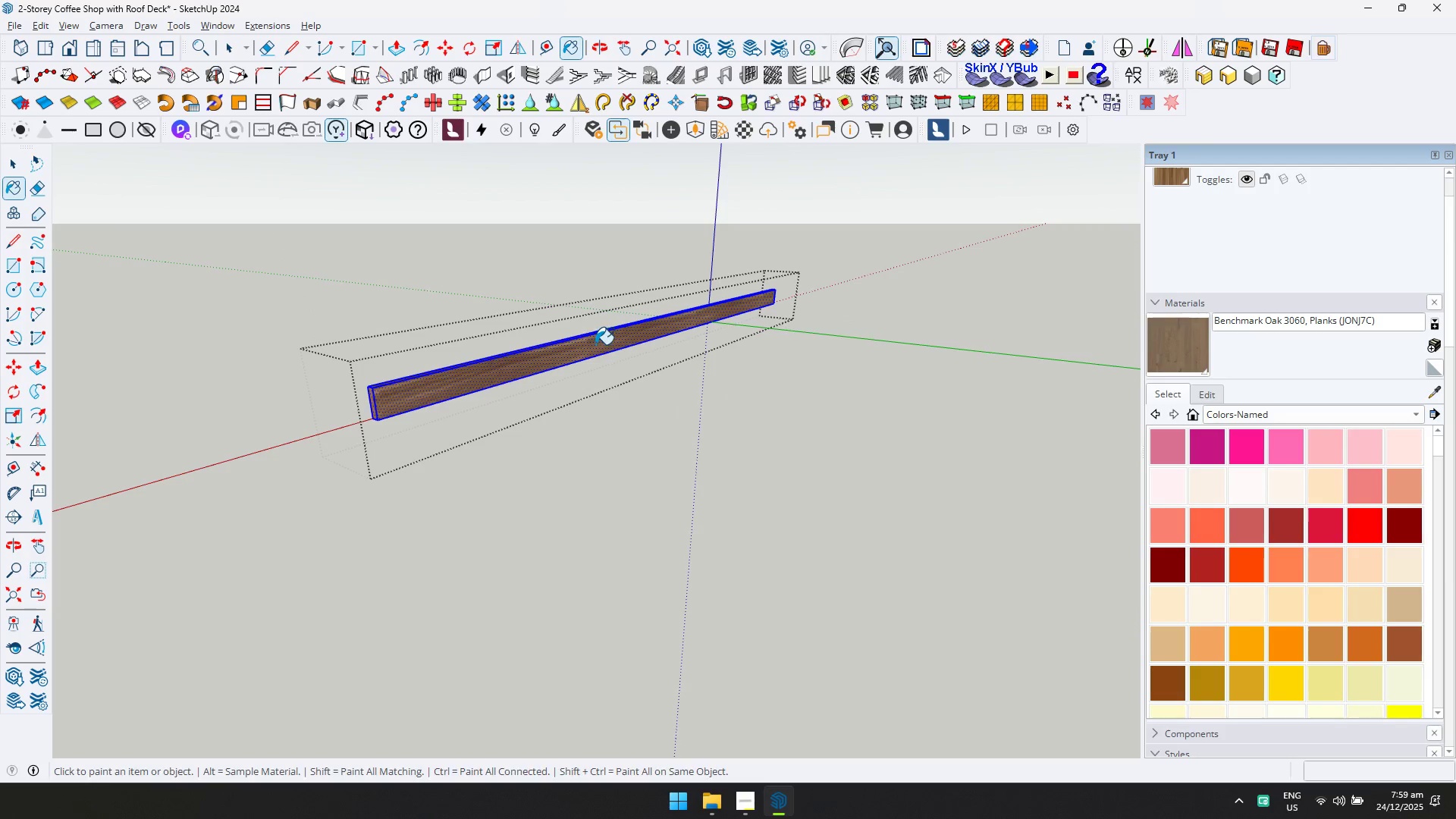 
key(Escape)
 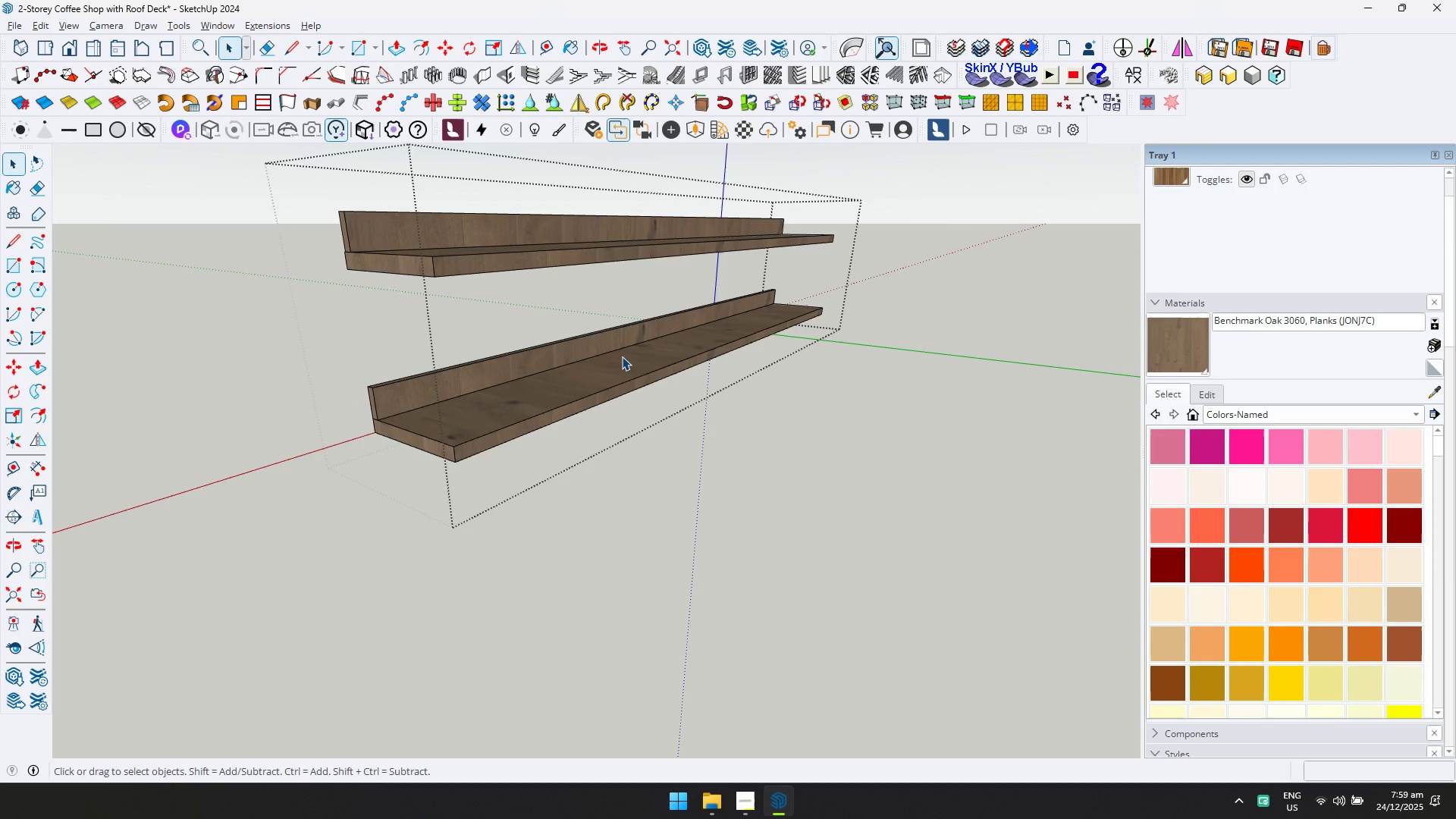 
key(Escape)
 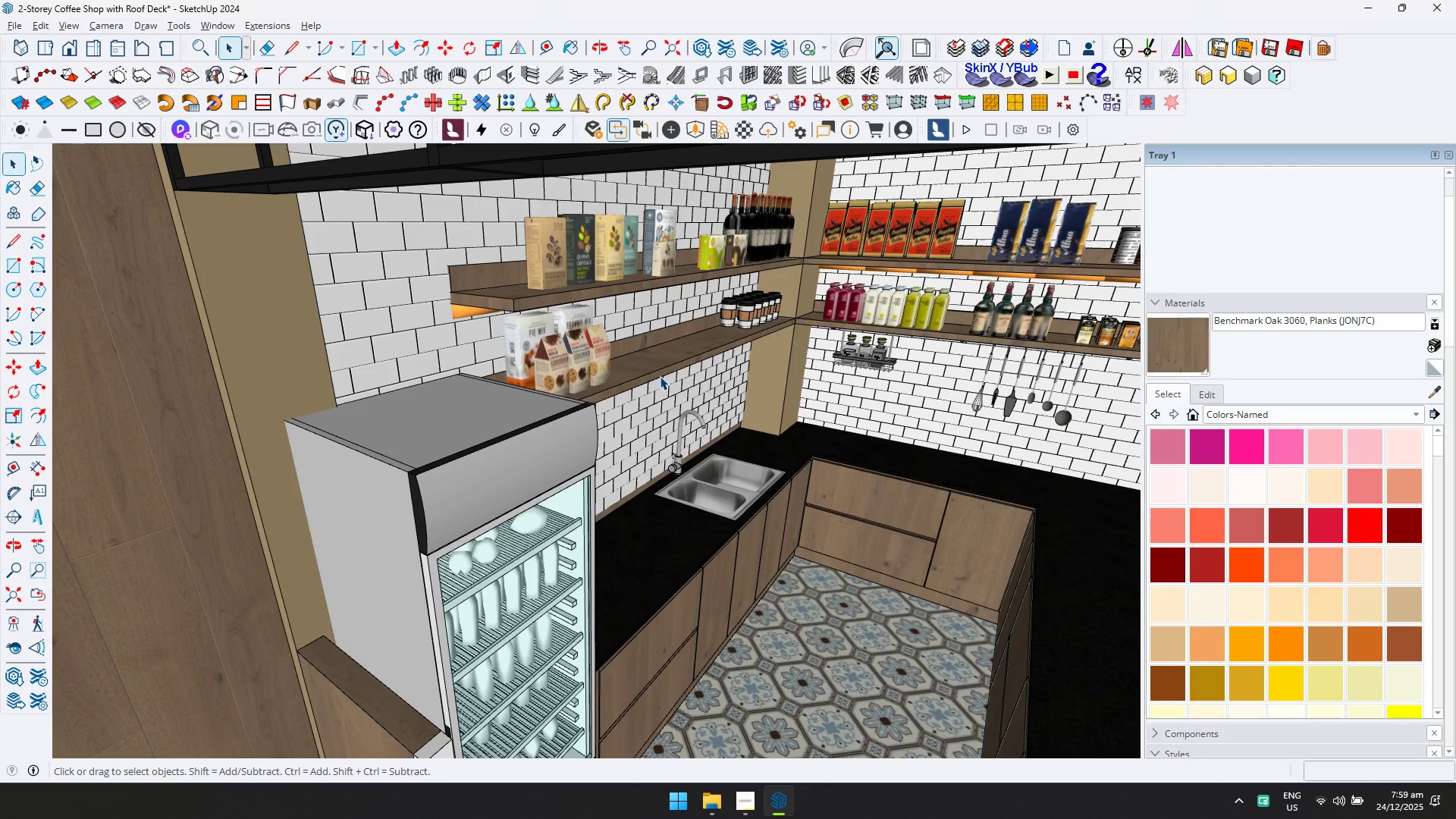 
scroll: coordinate [692, 368], scroll_direction: down, amount: 17.0
 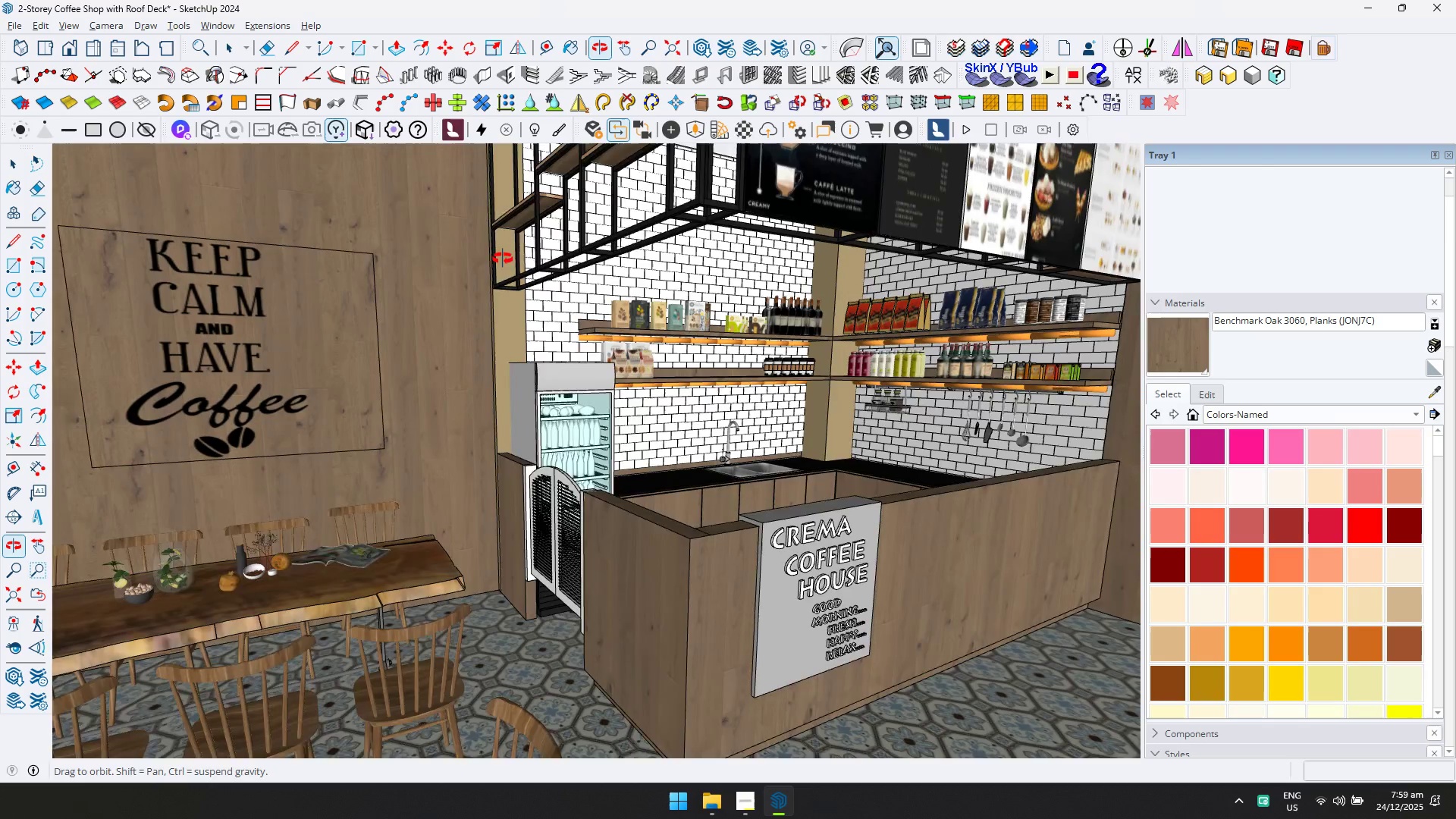 
hold_key(key=ShiftLeft, duration=0.44)
 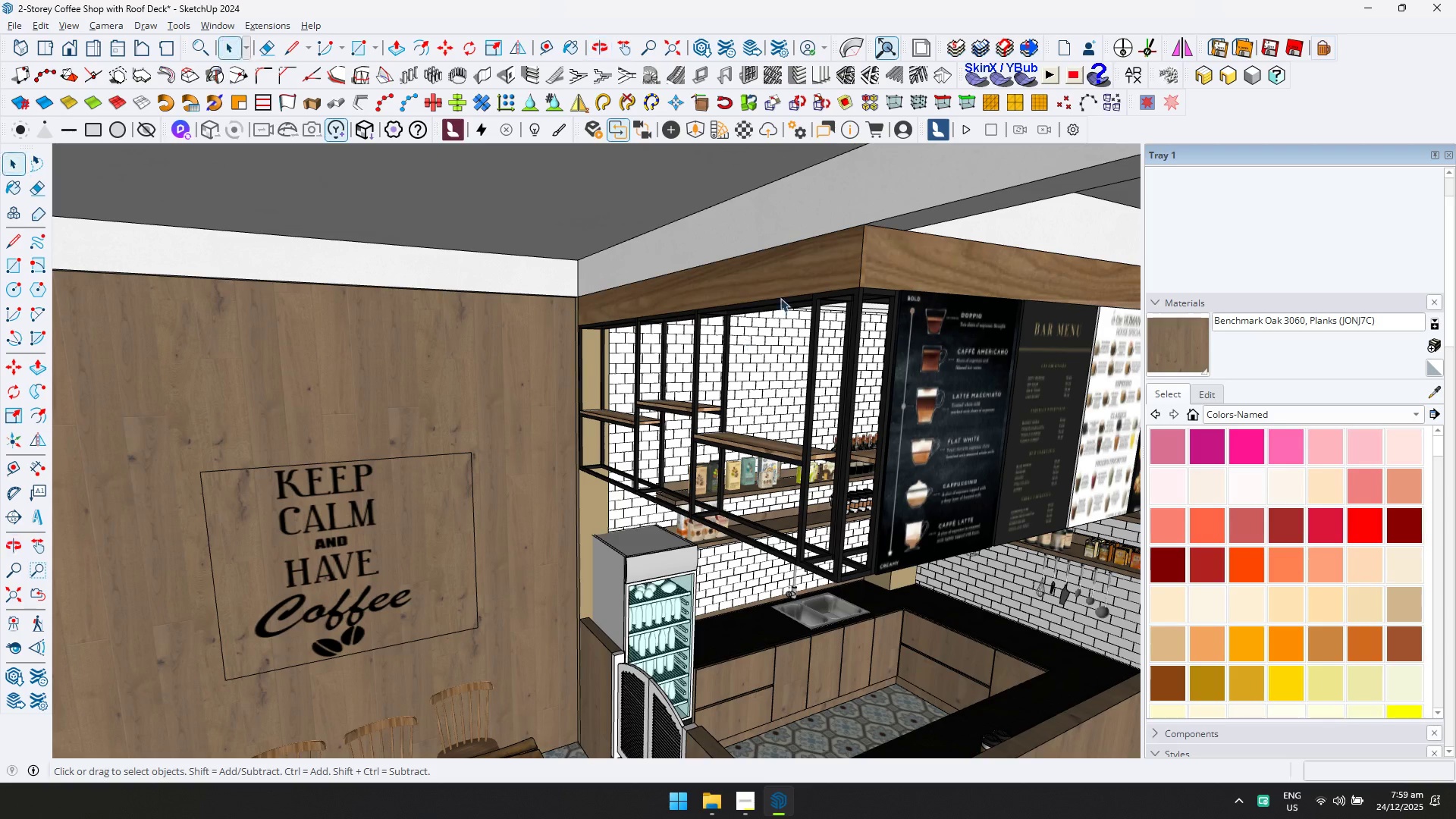 
double_click([789, 258])
 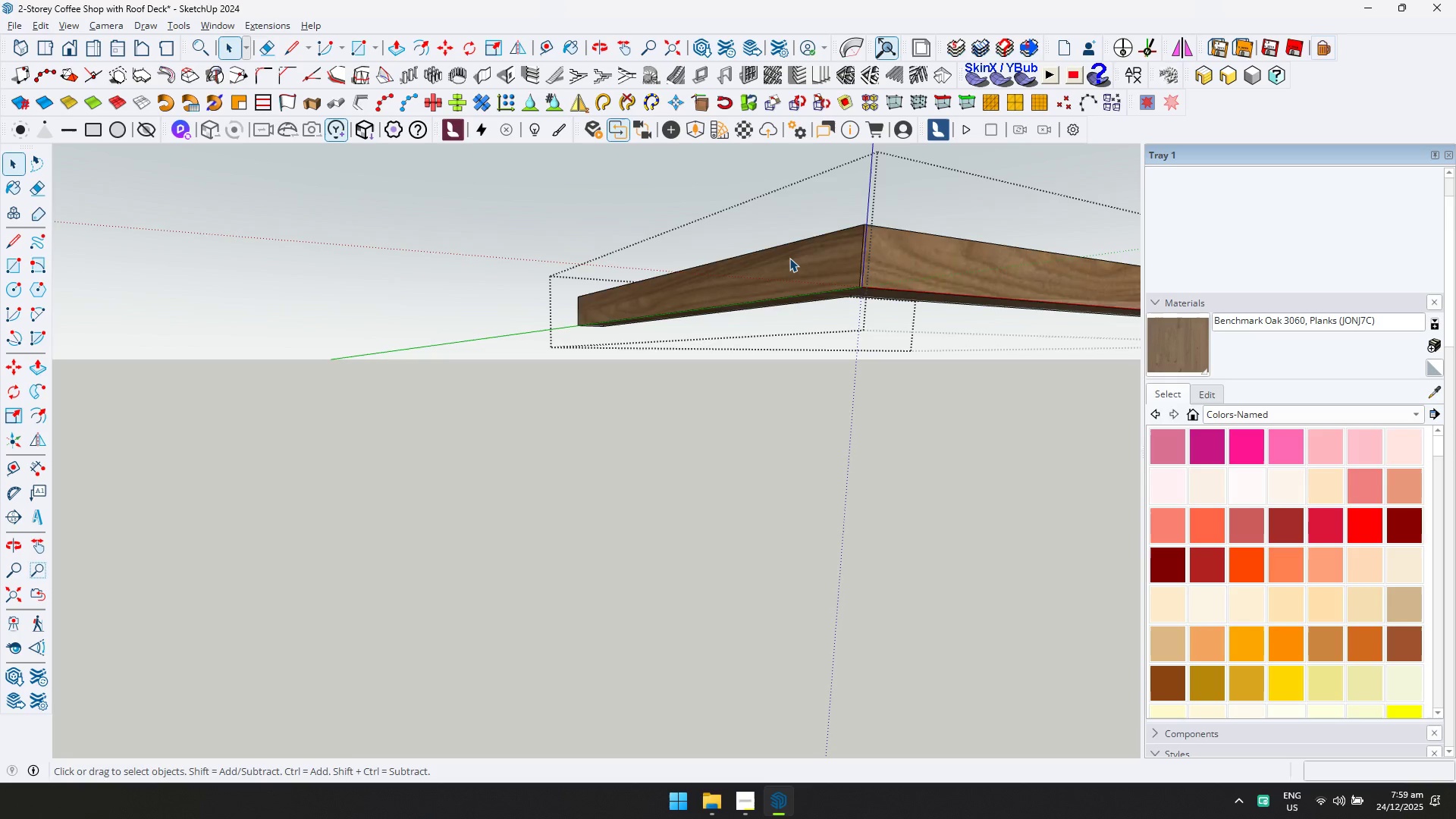 
triple_click([789, 258])
 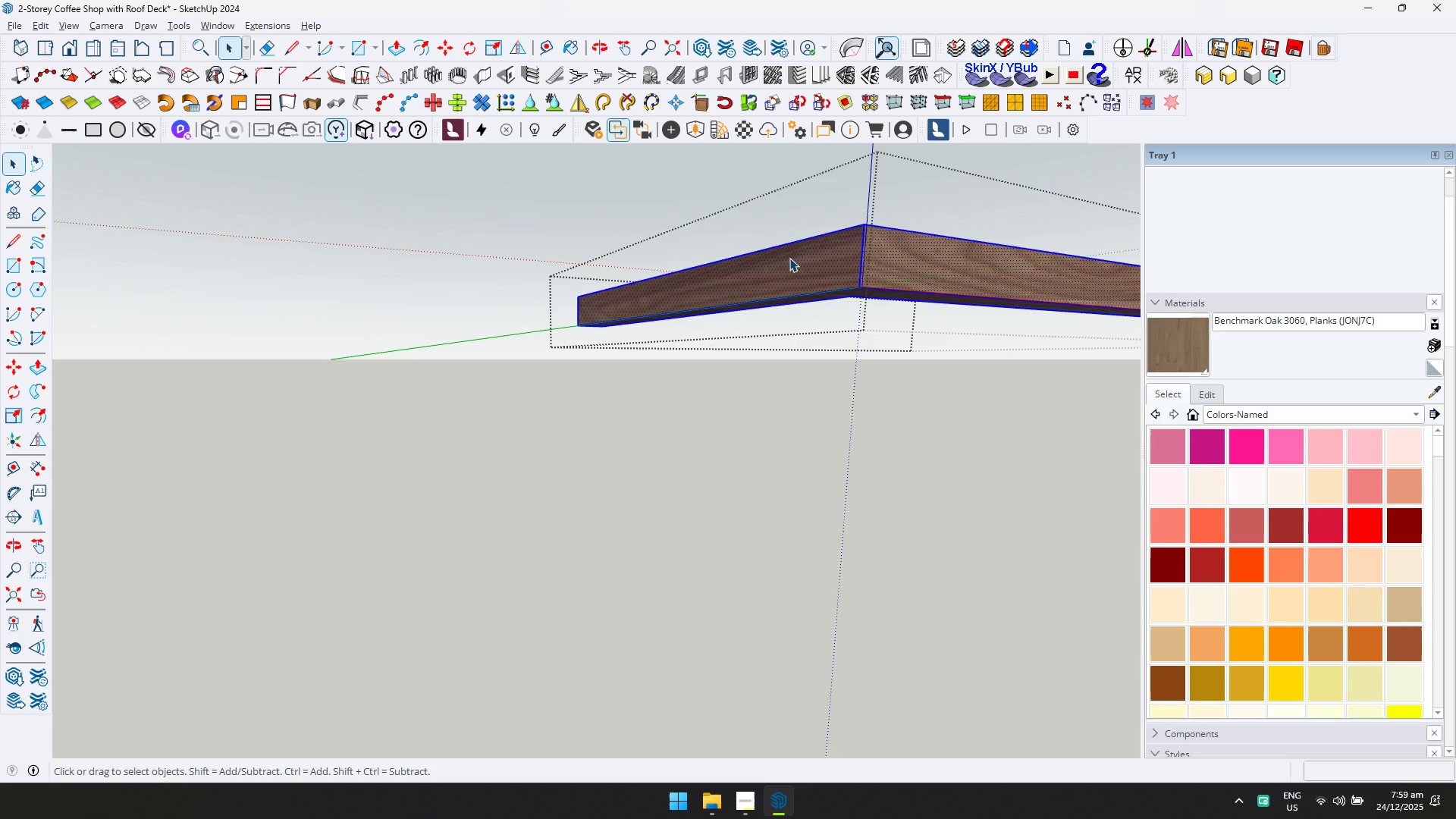 
triple_click([789, 258])
 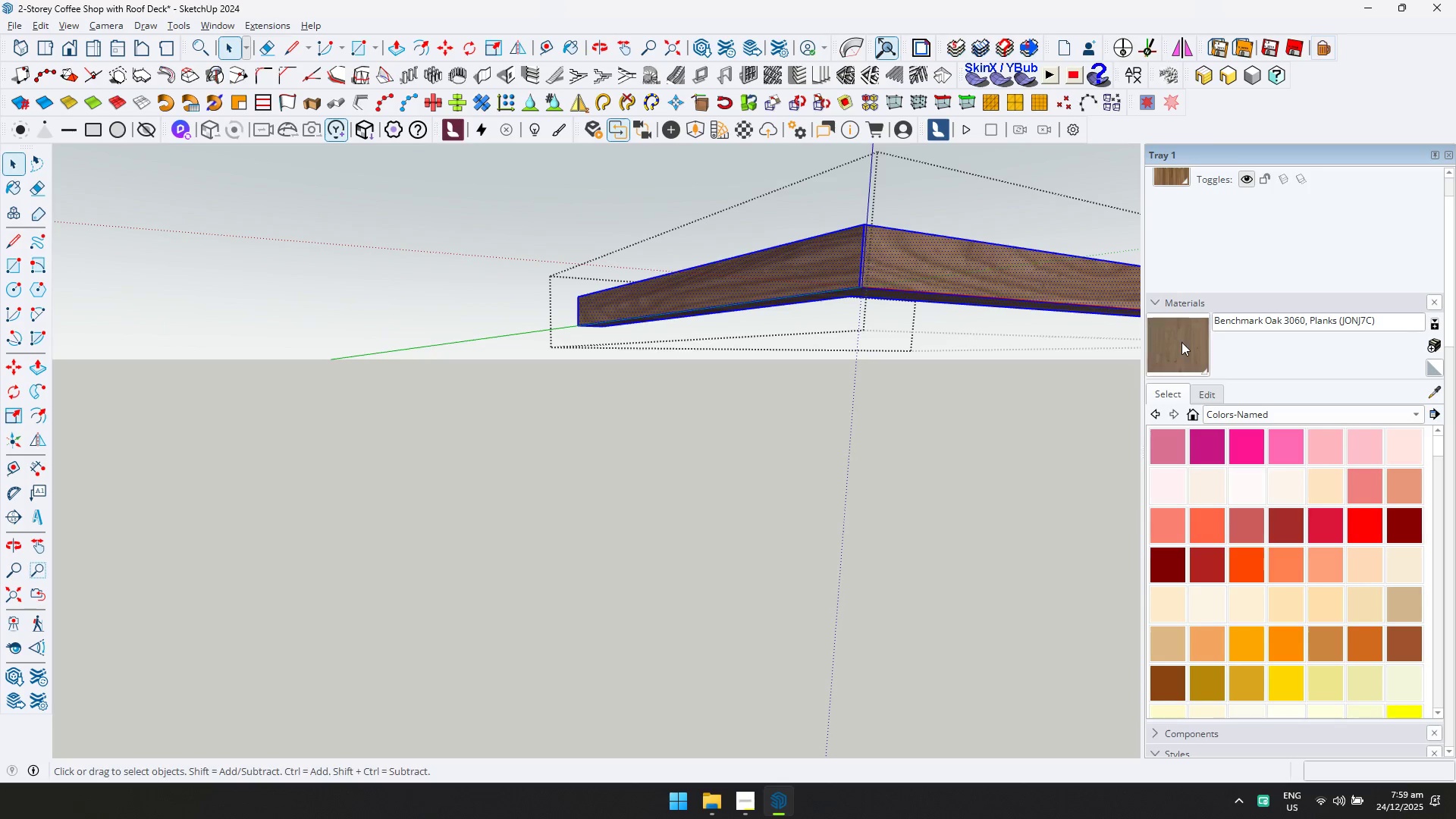 
double_click([1004, 269])
 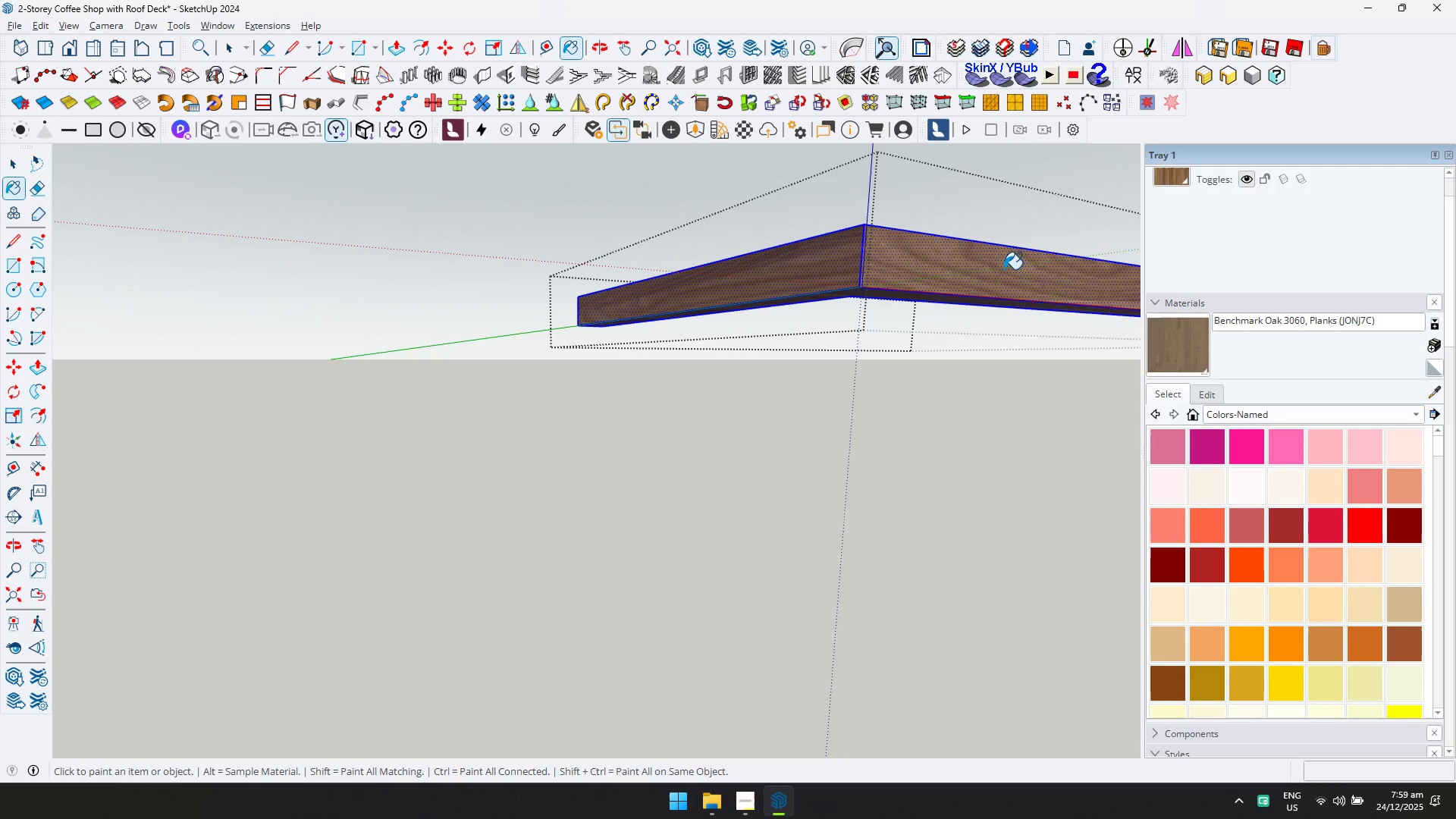 
key(Space)
 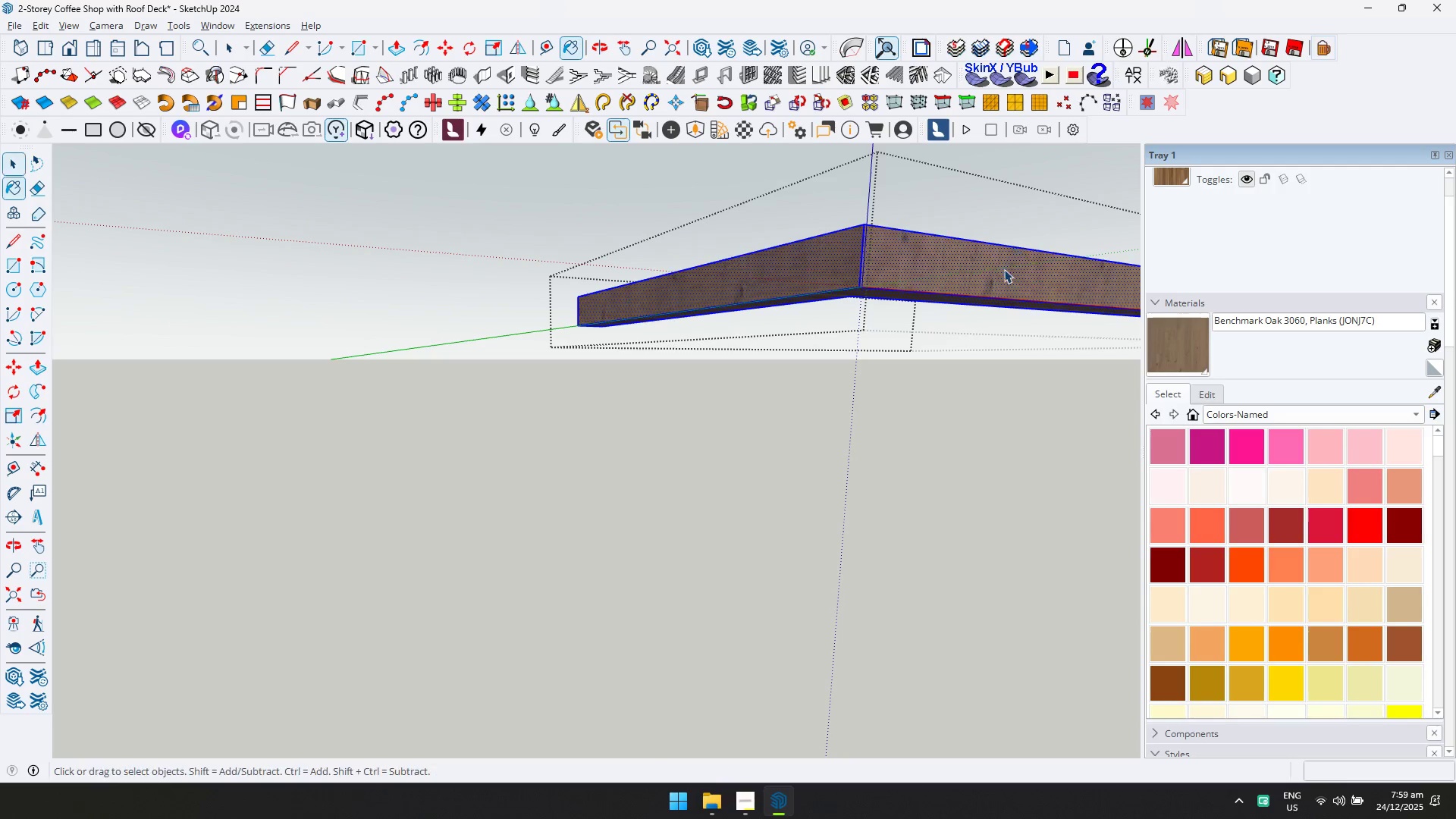 
key(Escape)
 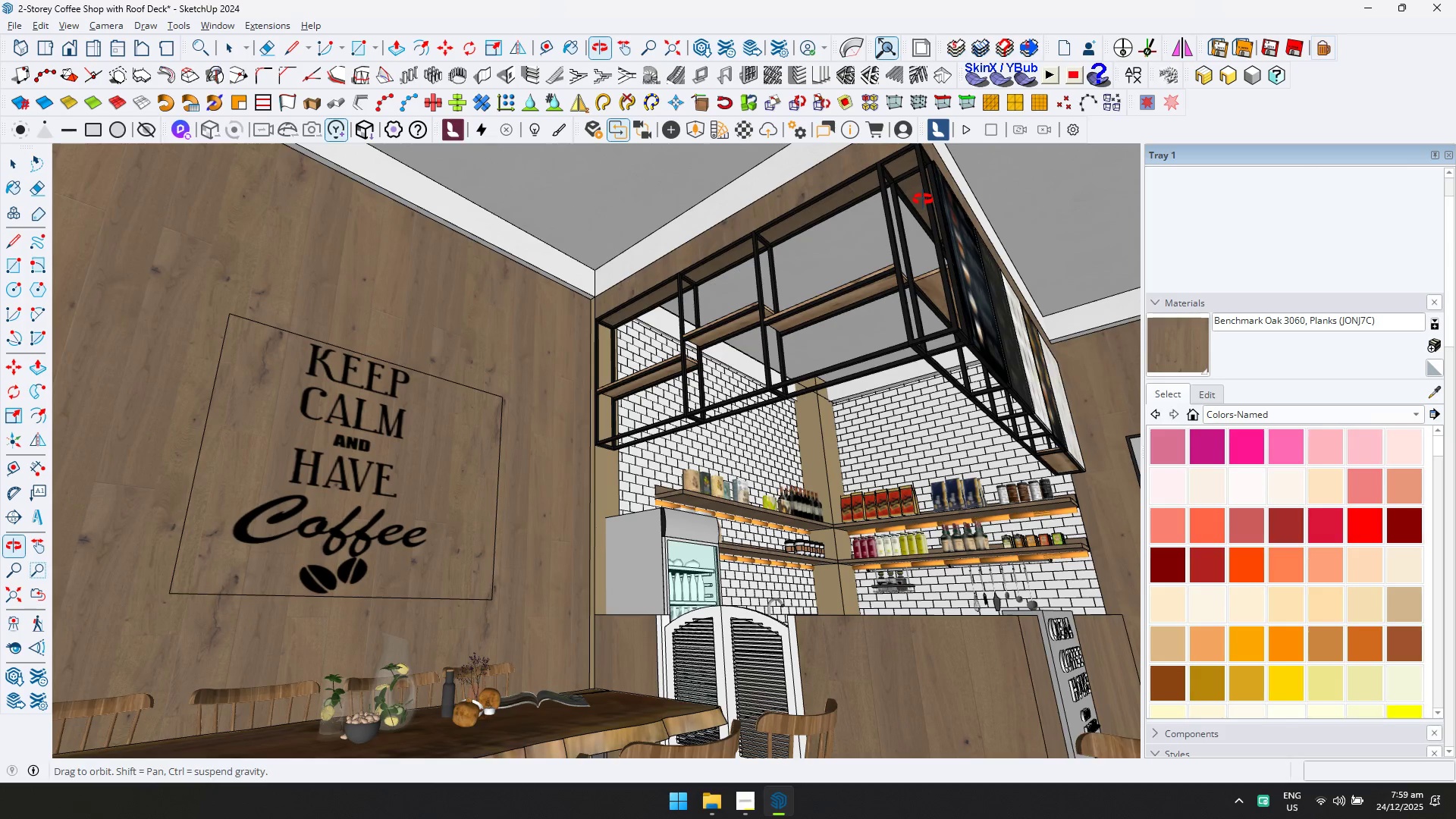 
hold_key(key=ShiftLeft, duration=0.61)
 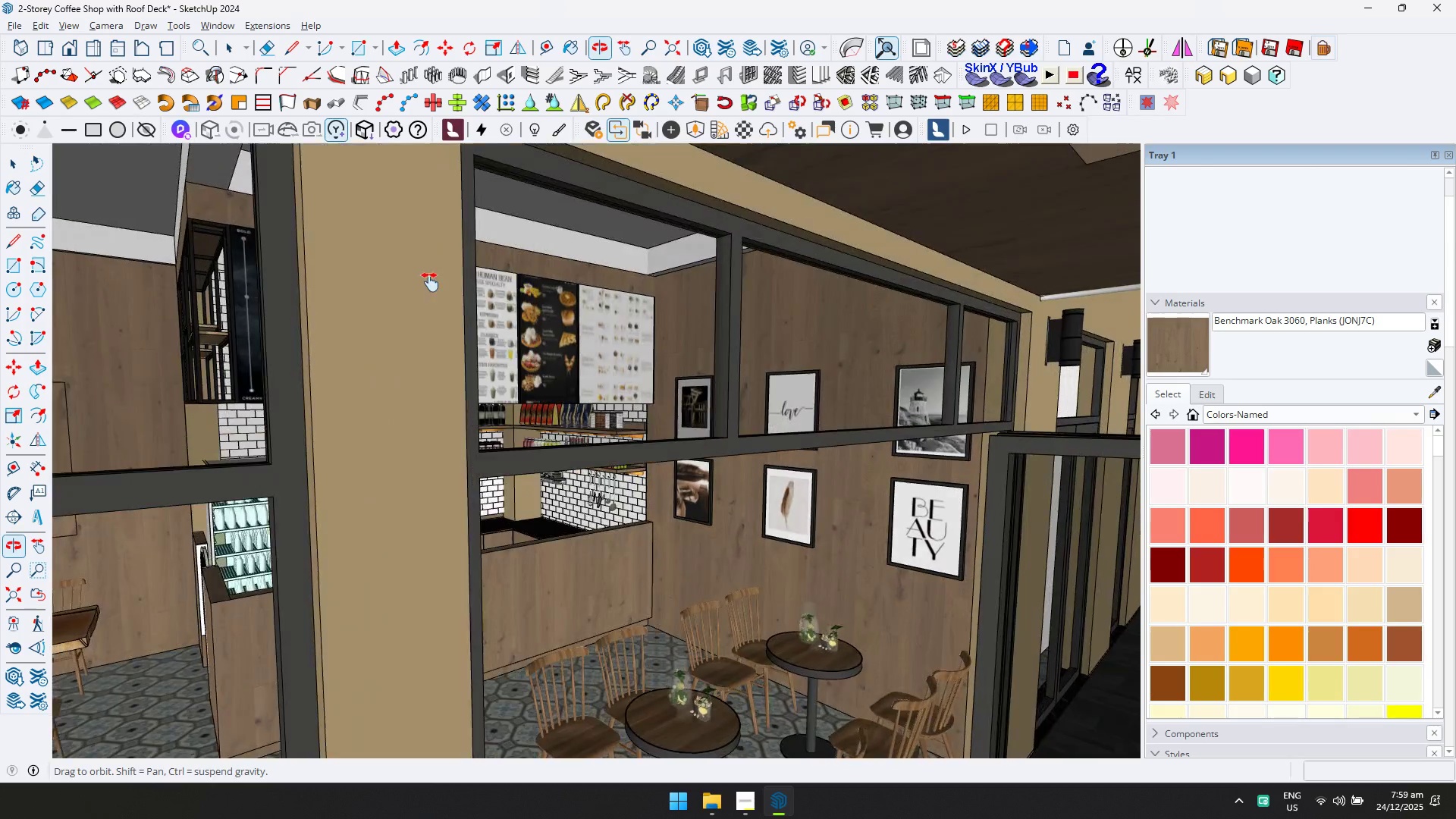 
hold_key(key=ShiftLeft, duration=0.92)
 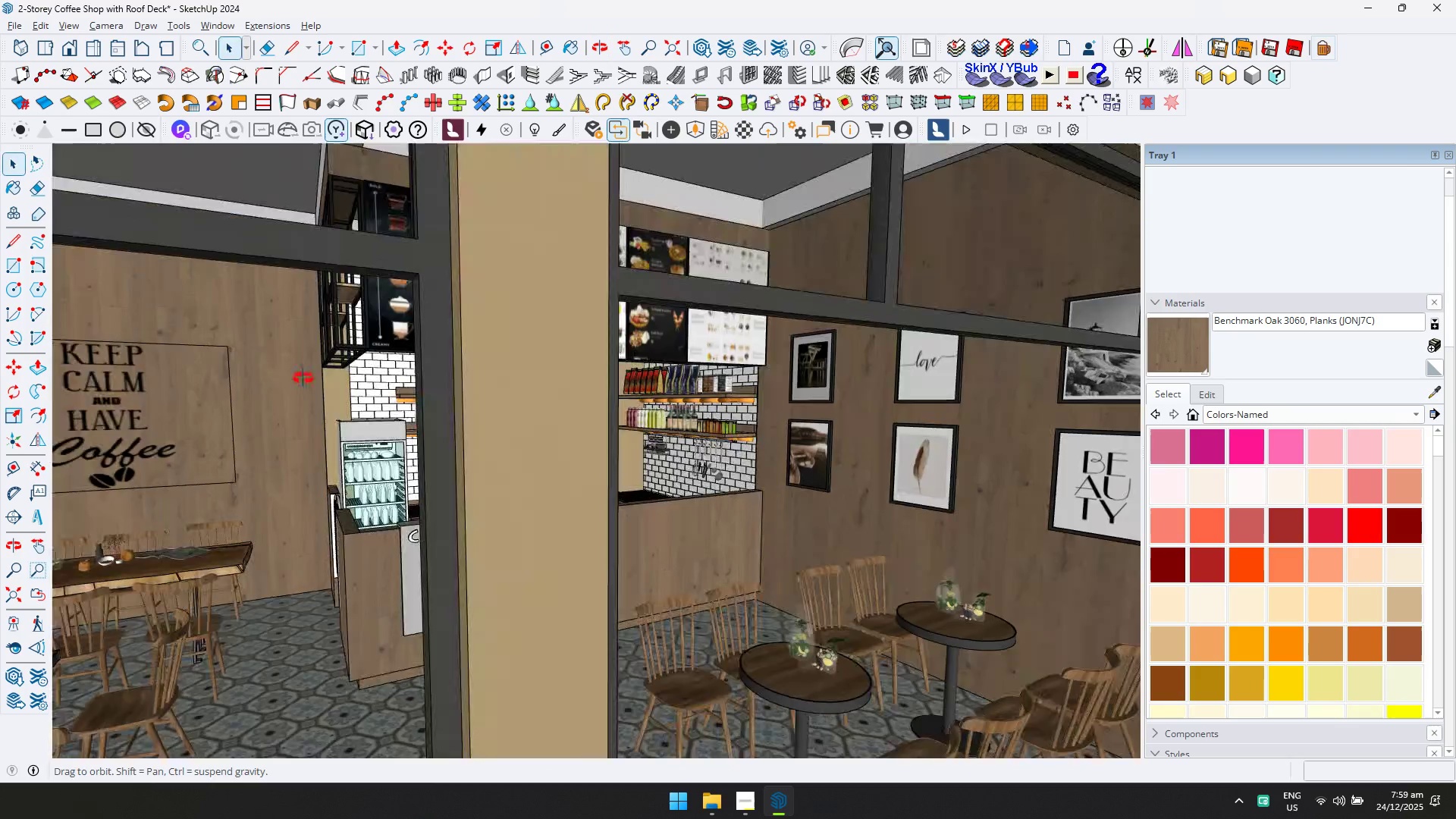 
hold_key(key=ShiftLeft, duration=1.5)
 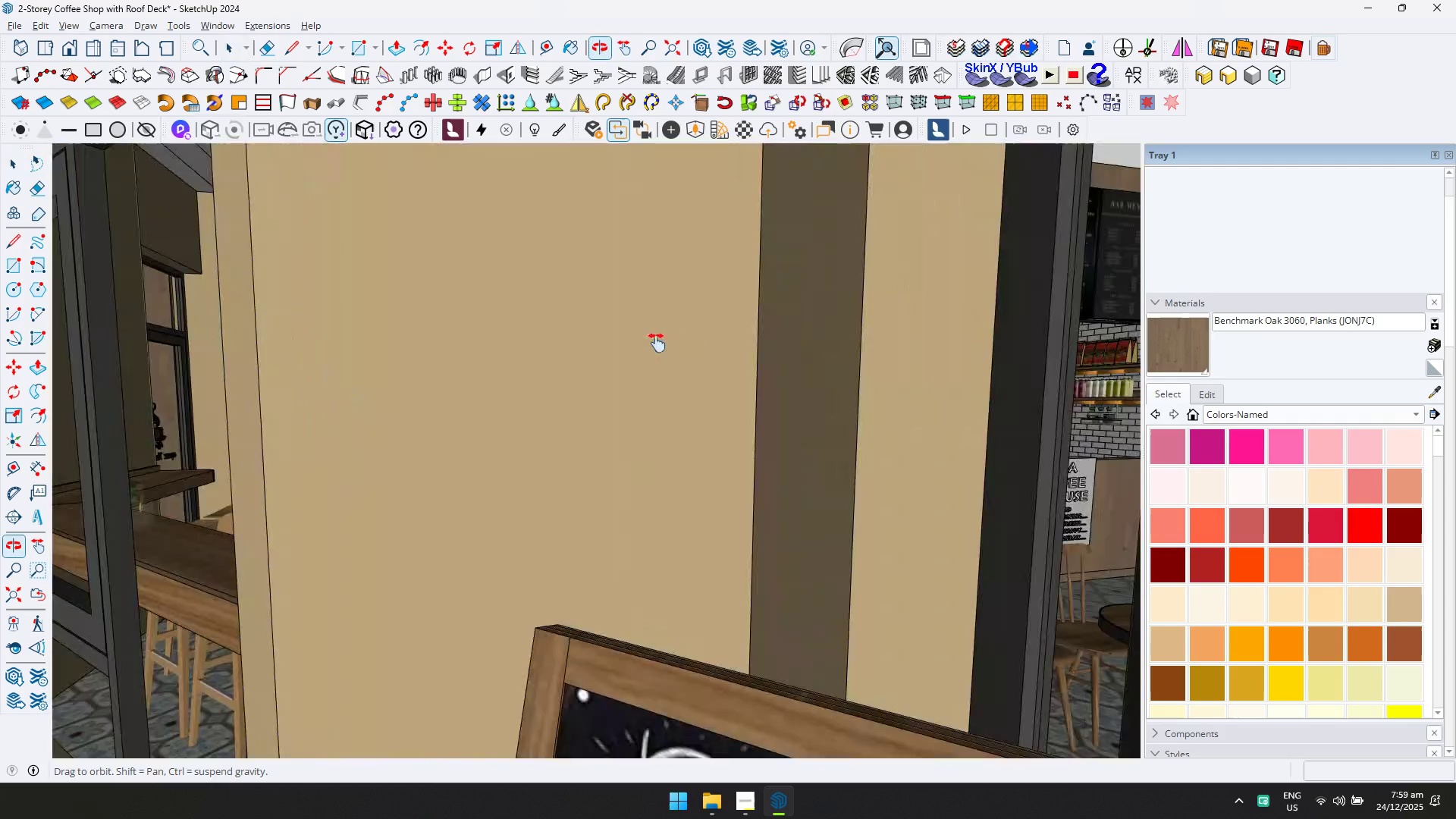 
key(Shift+ShiftLeft)
 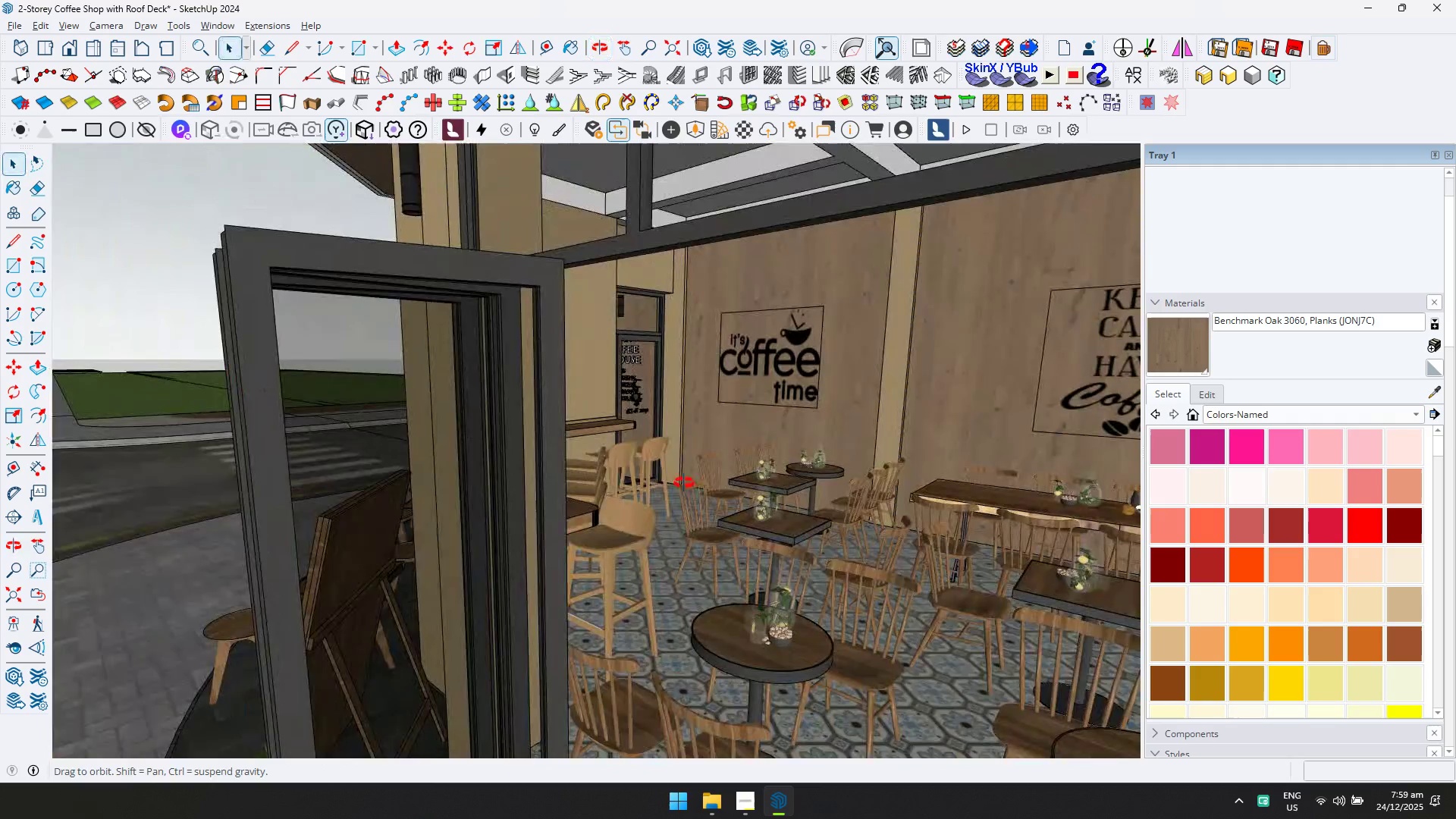 
double_click([449, 450])
 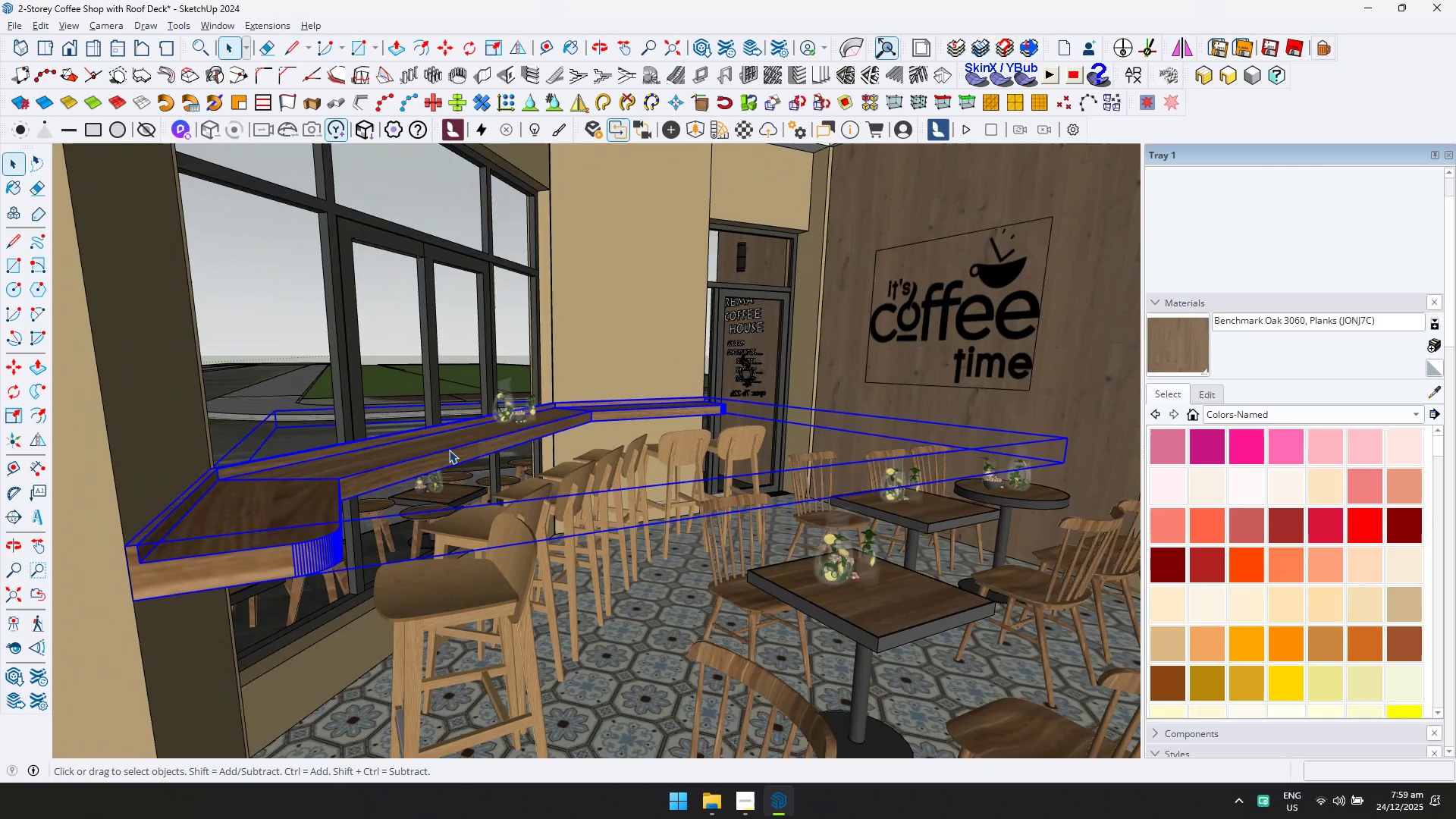 
scroll: coordinate [528, 474], scroll_direction: up, amount: 5.0
 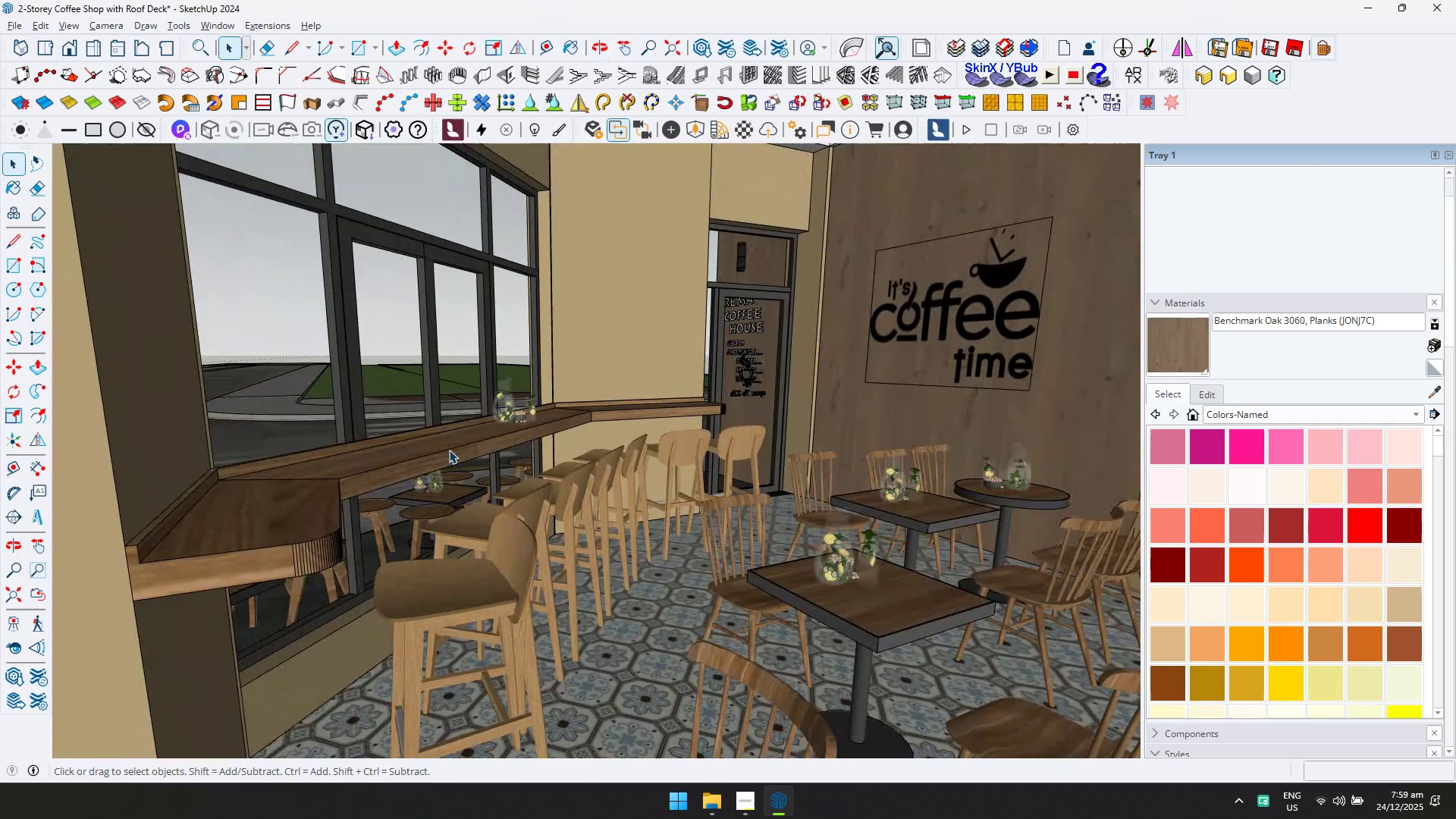 
triple_click([449, 450])
 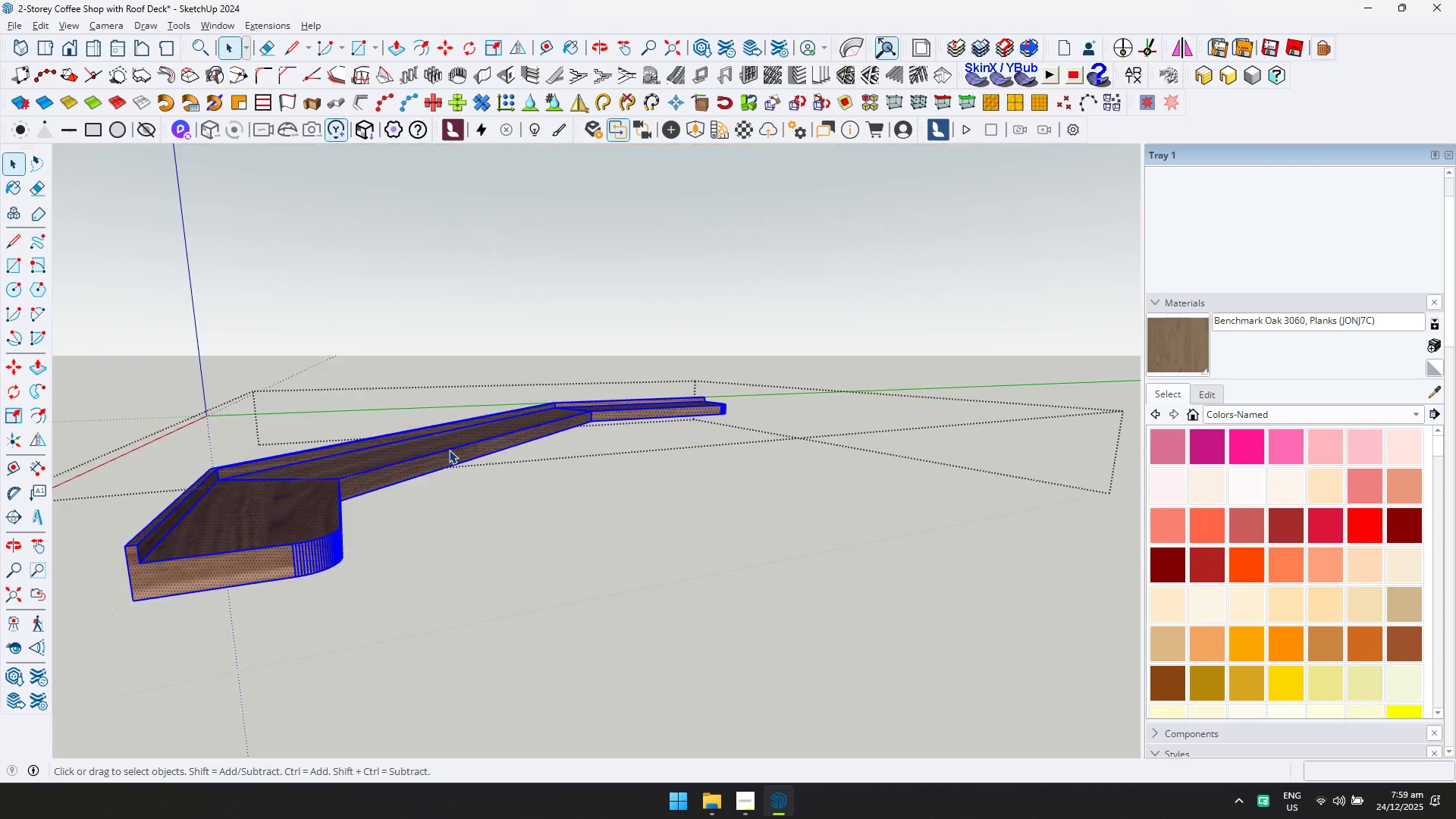 
triple_click([449, 450])
 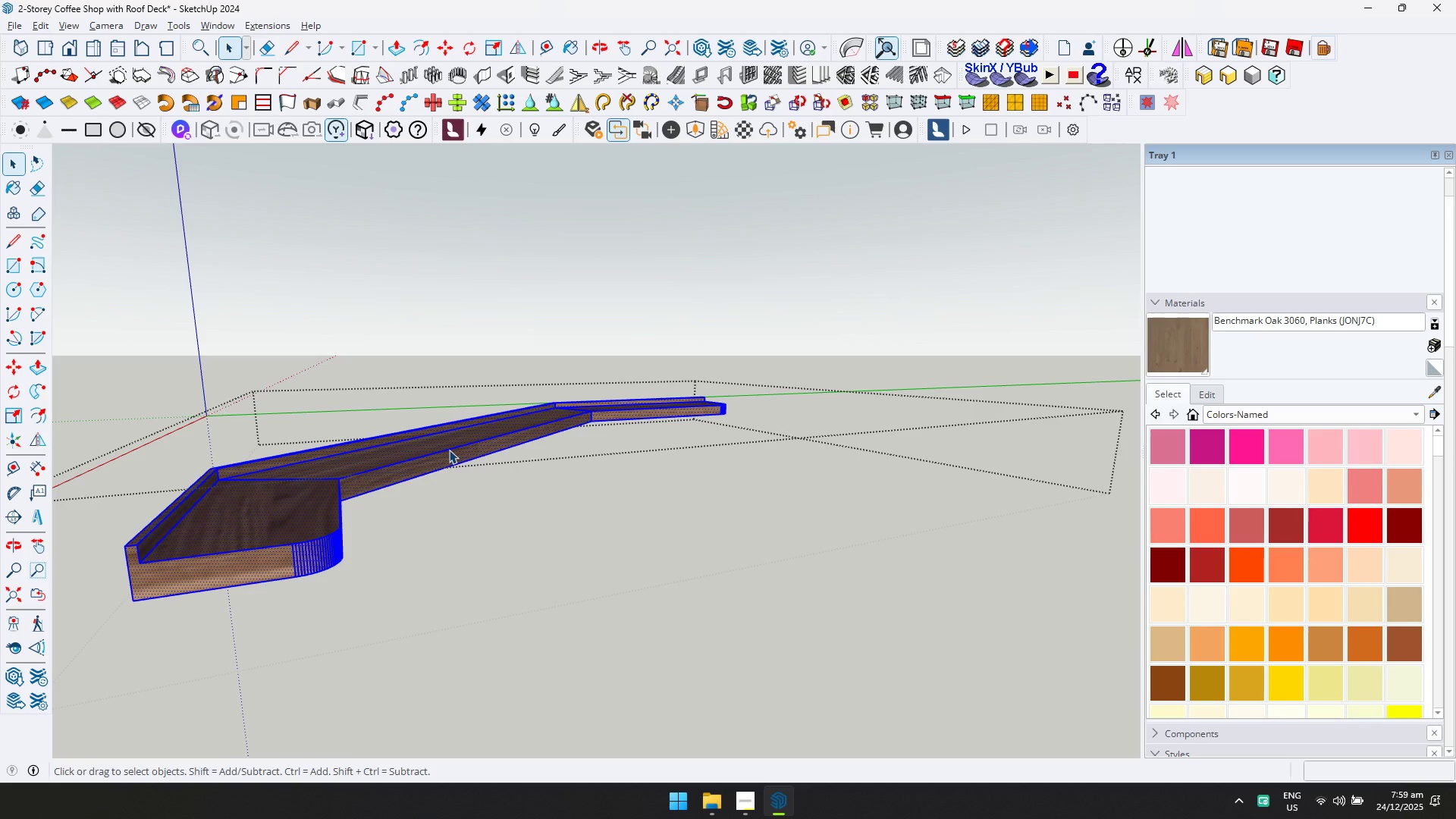 
triple_click([449, 450])
 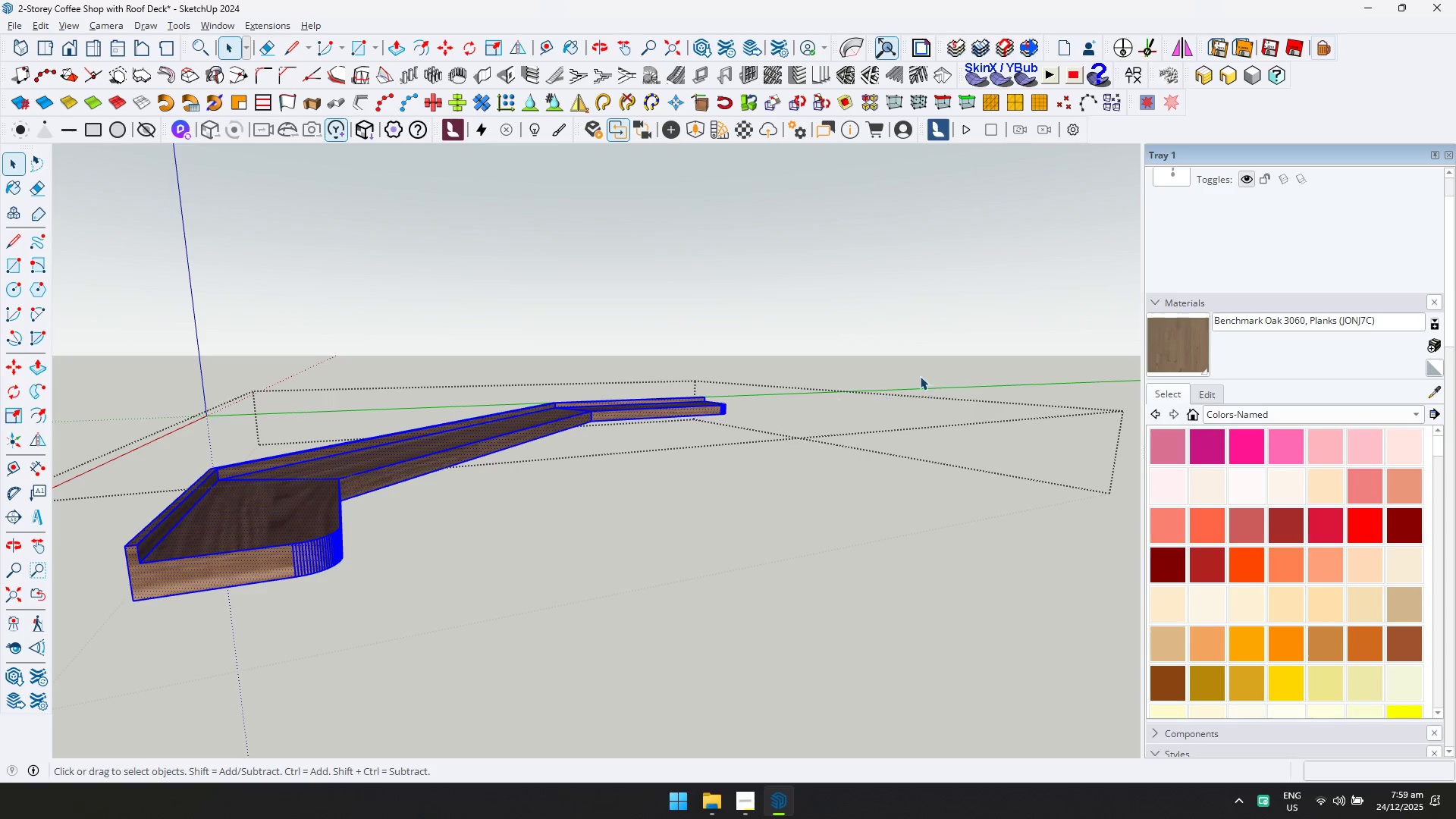 
left_click([1153, 329])
 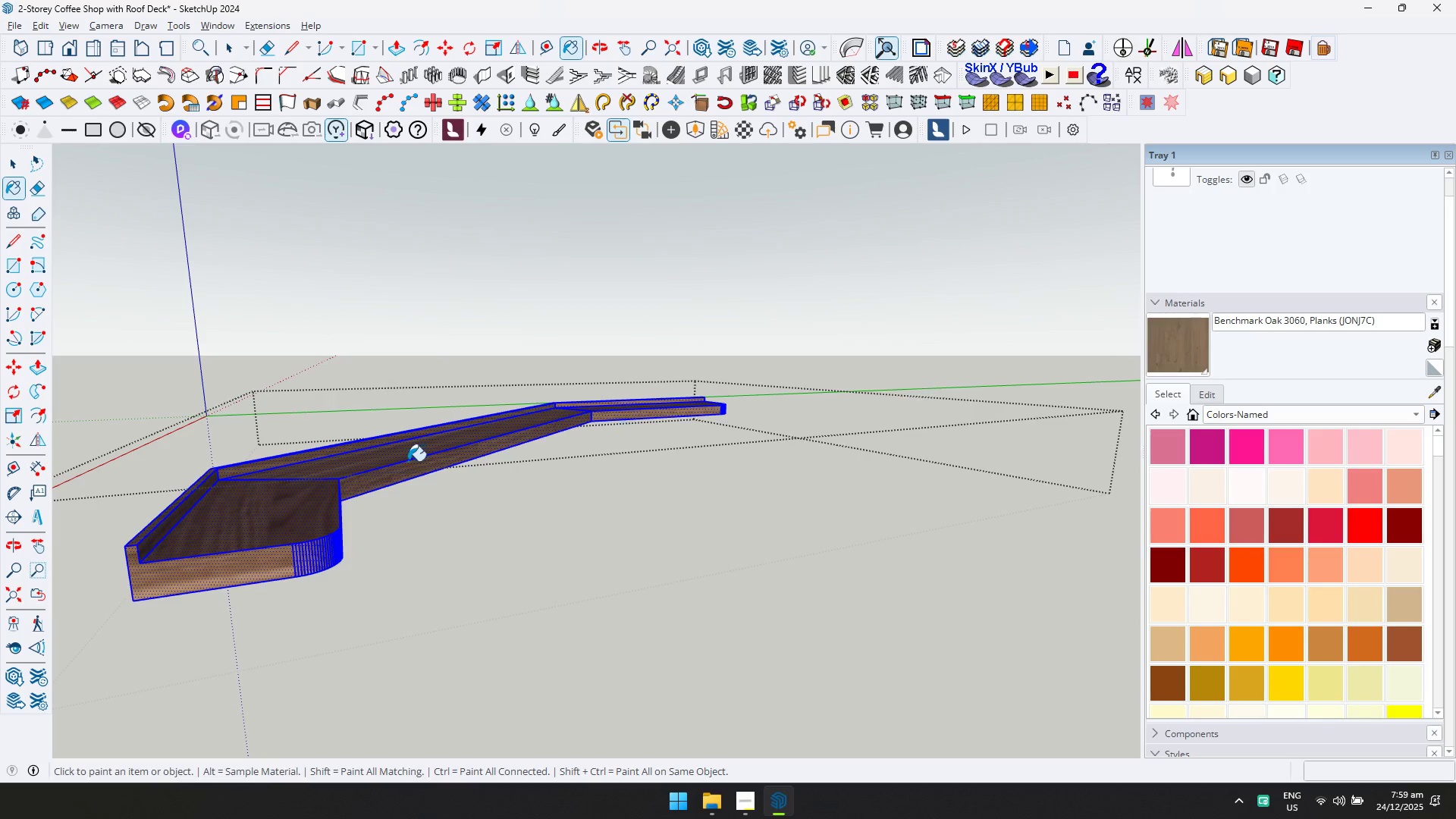 
left_click([334, 461])
 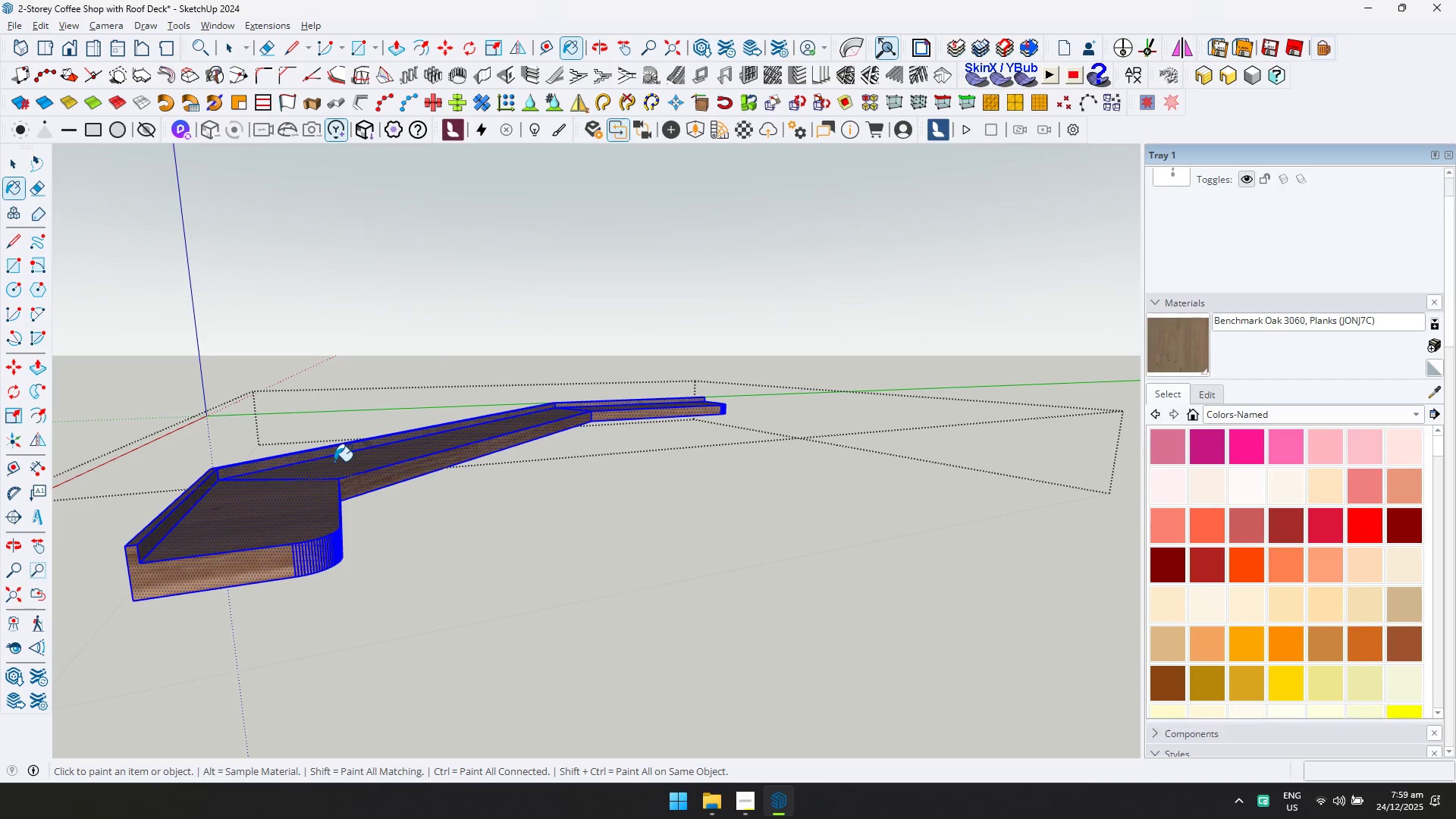 
key(Space)
 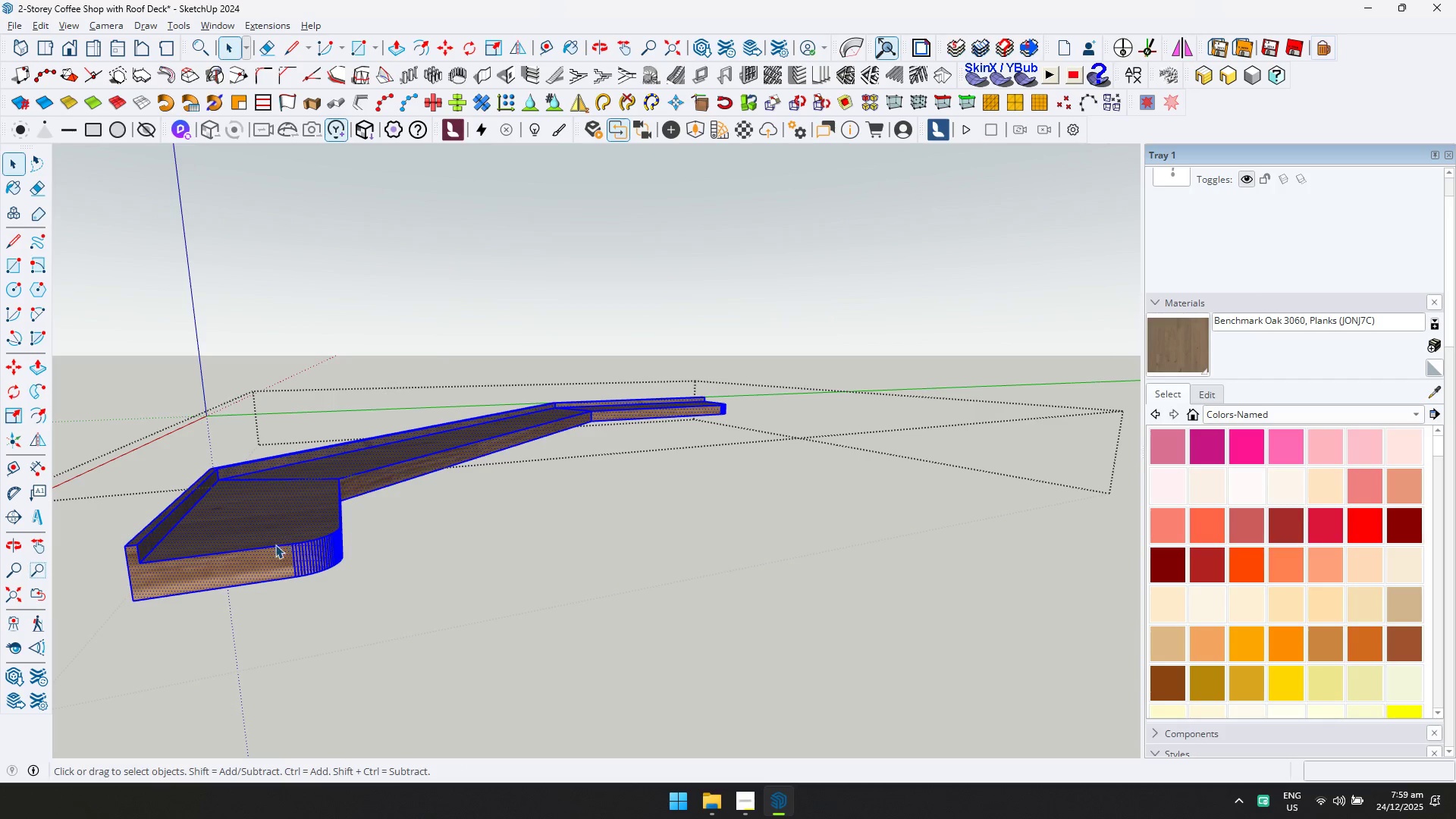 
left_click([259, 560])
 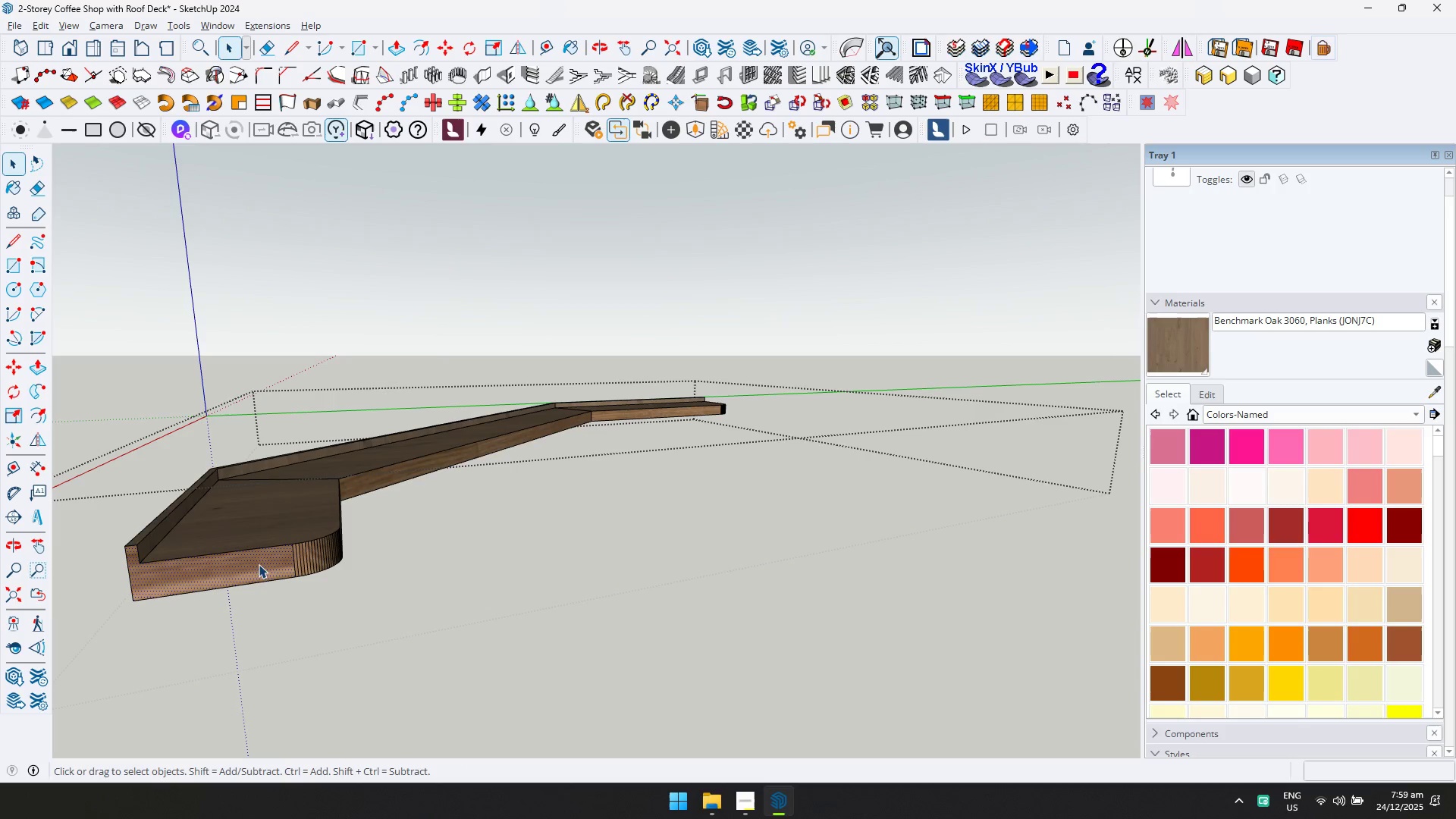 
scroll: coordinate [259, 574], scroll_direction: up, amount: 7.0
 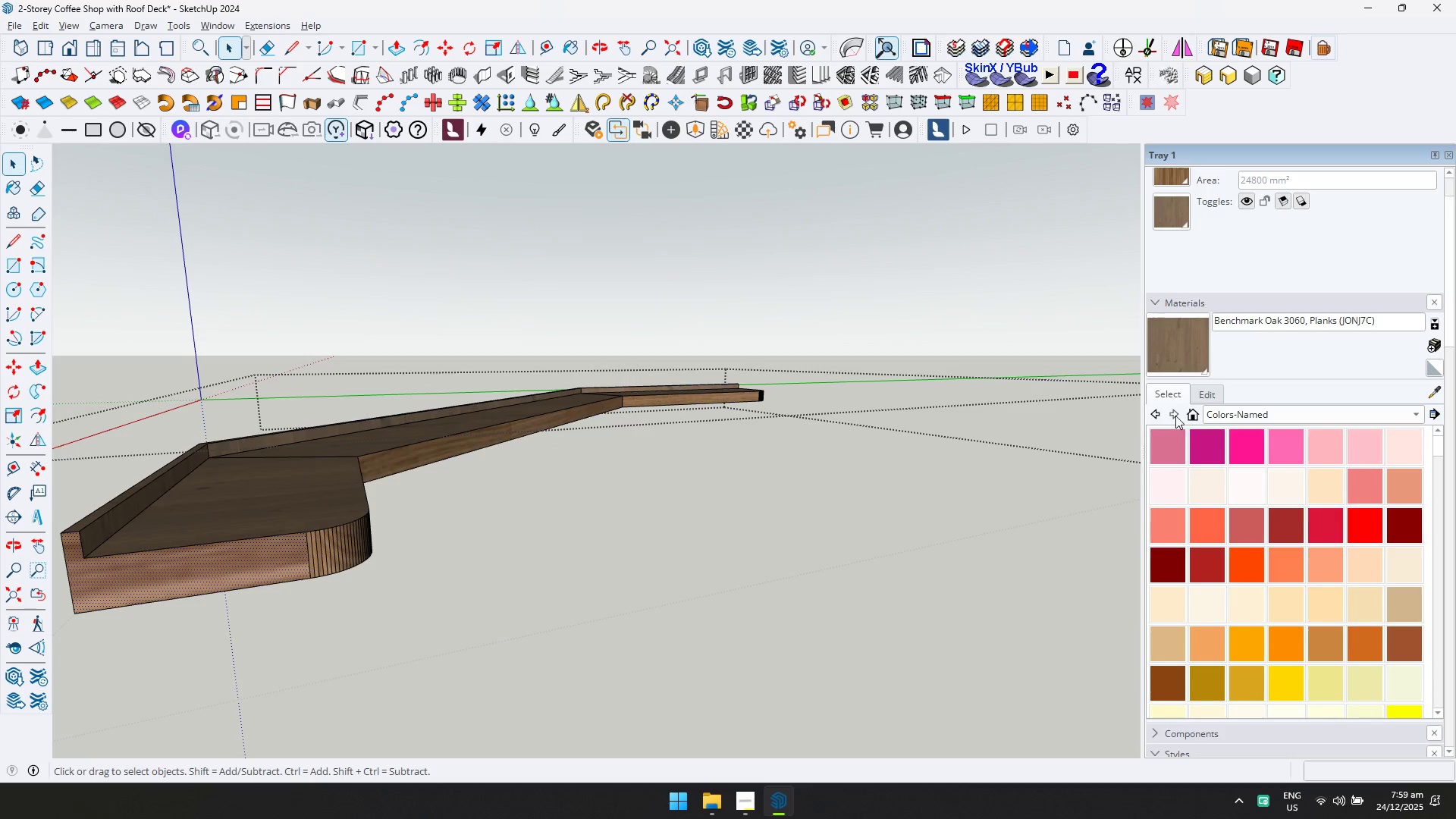 
key(Control+ControlLeft)
 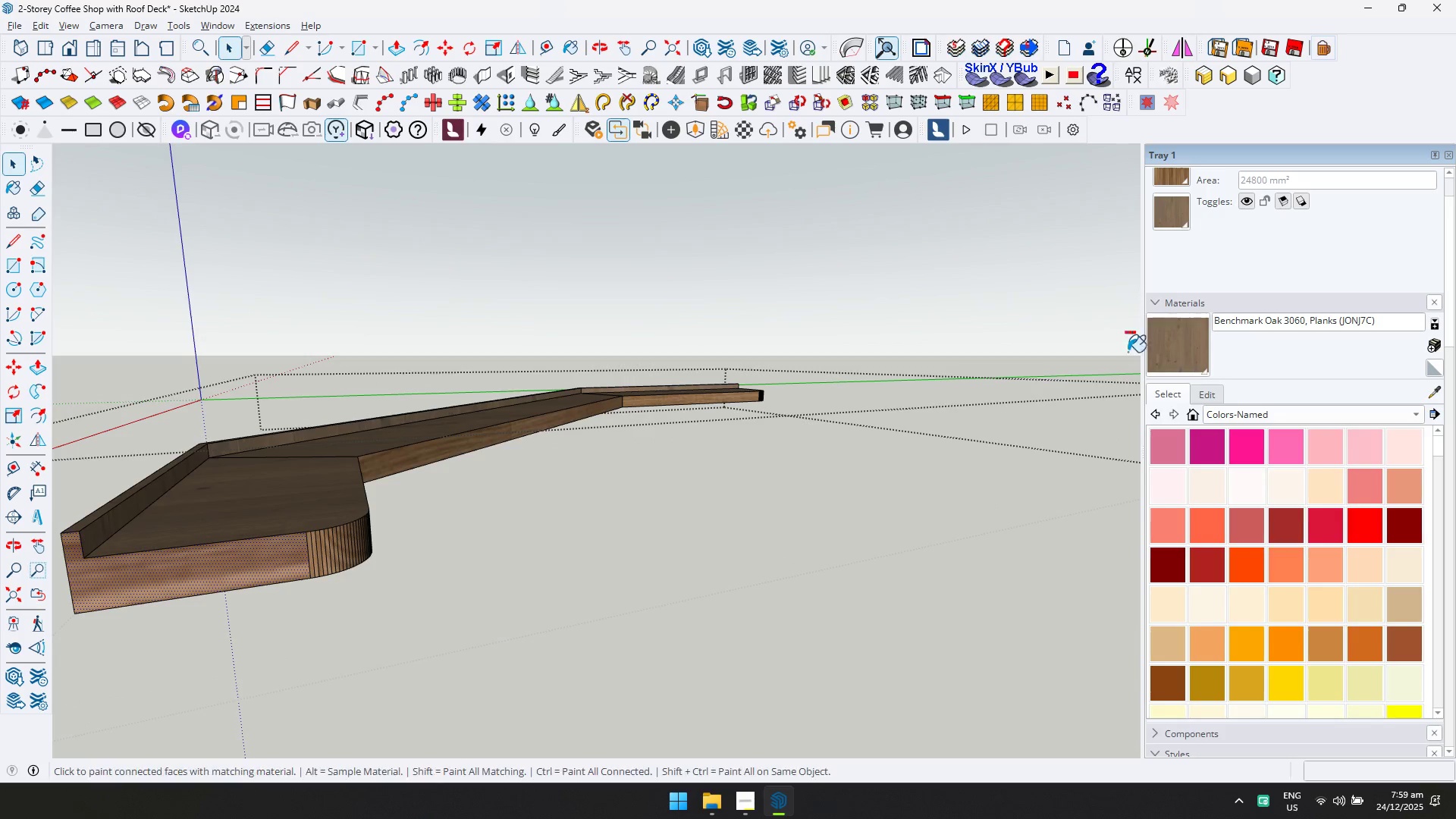 
key(Control+A)
 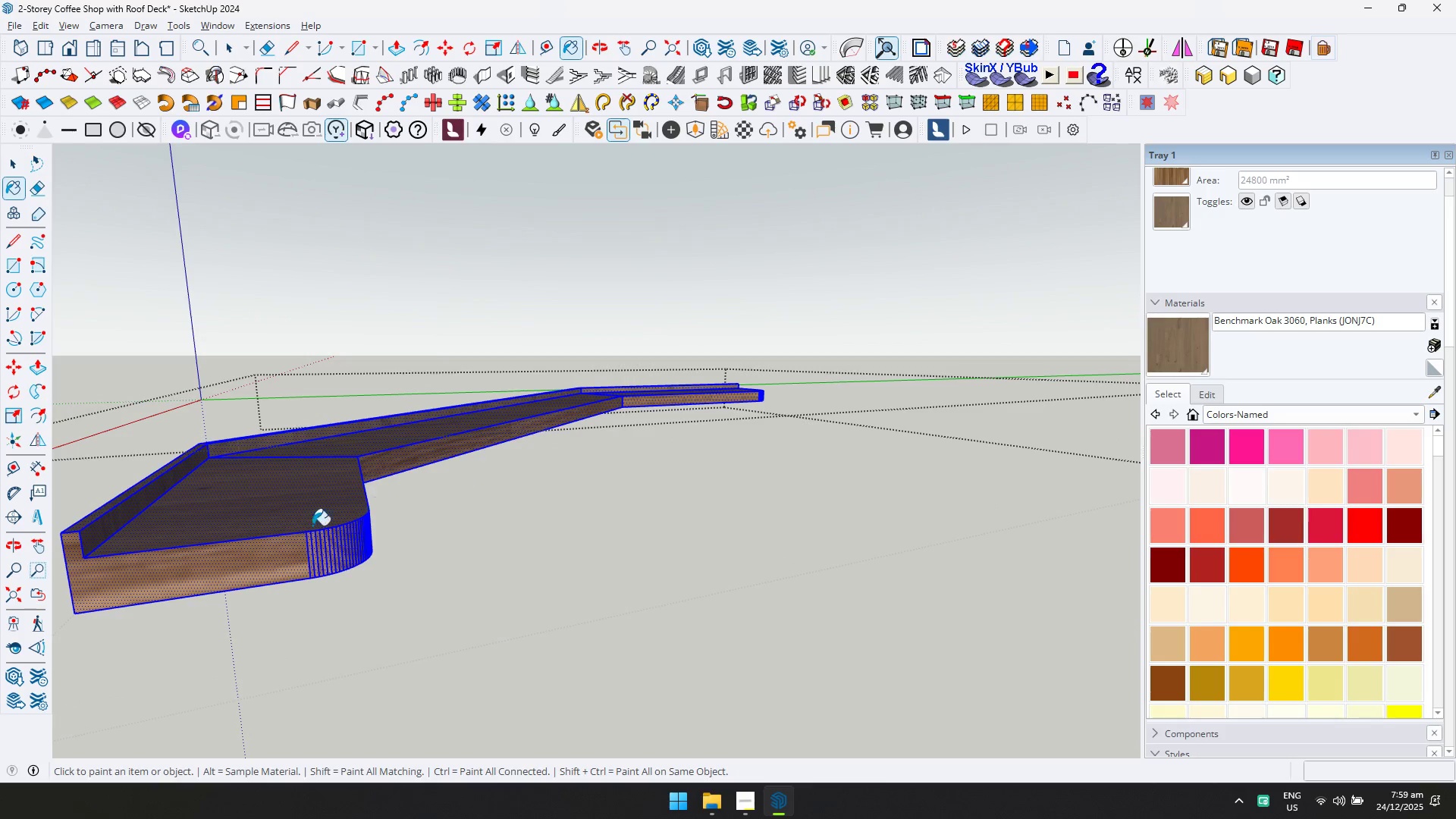 
left_click([275, 551])
 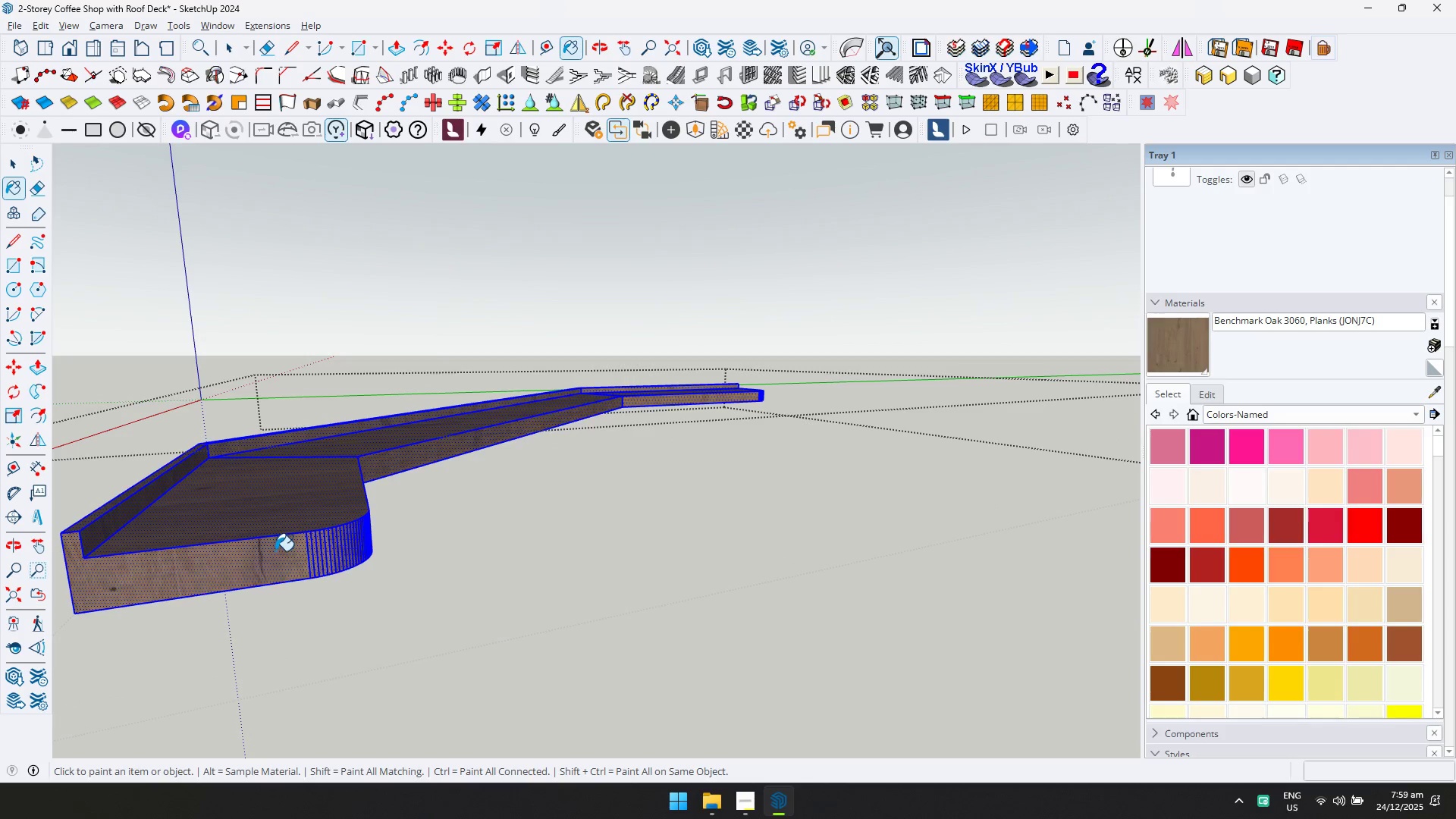 
key(Space)
 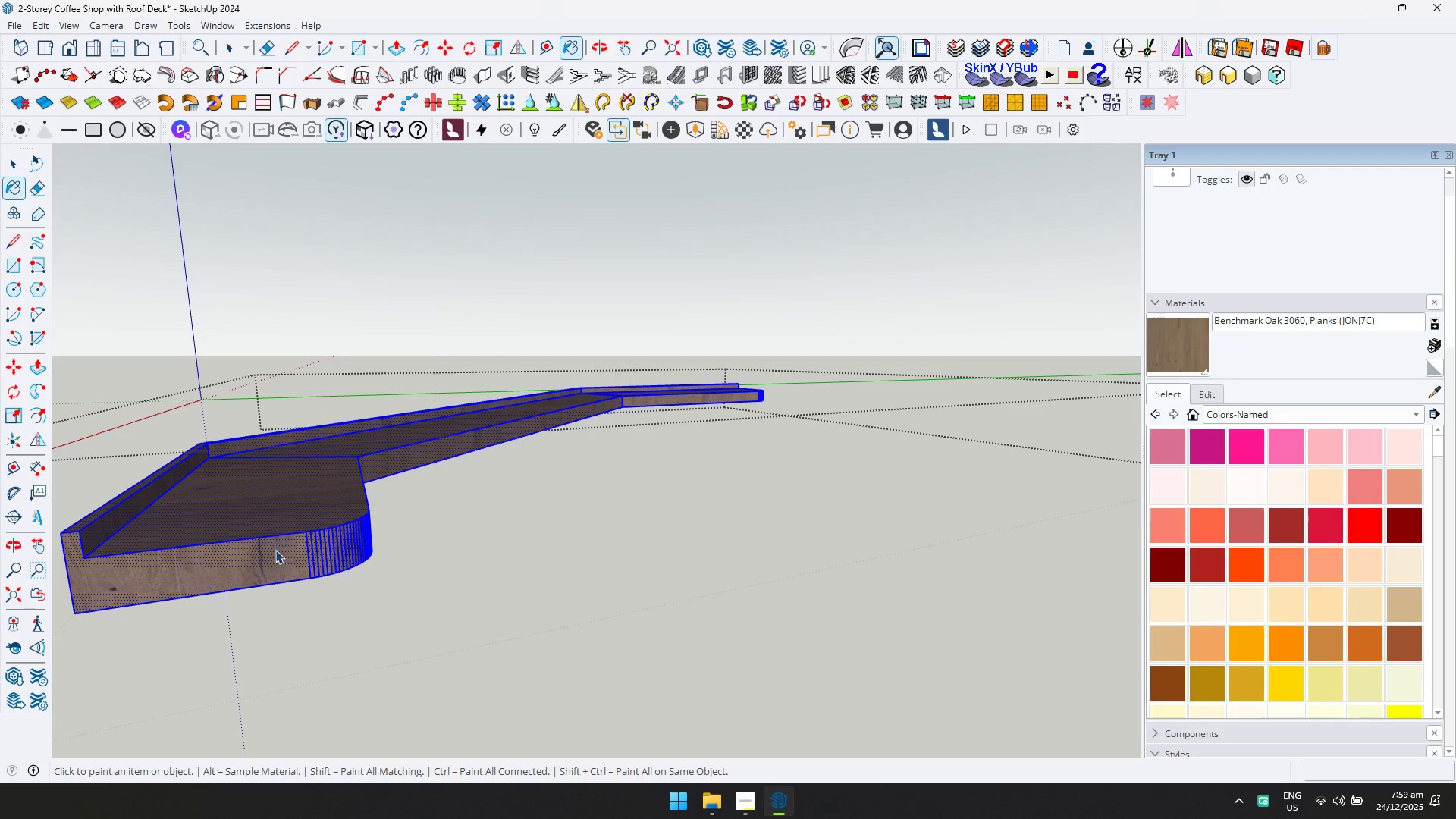 
key(Escape)
 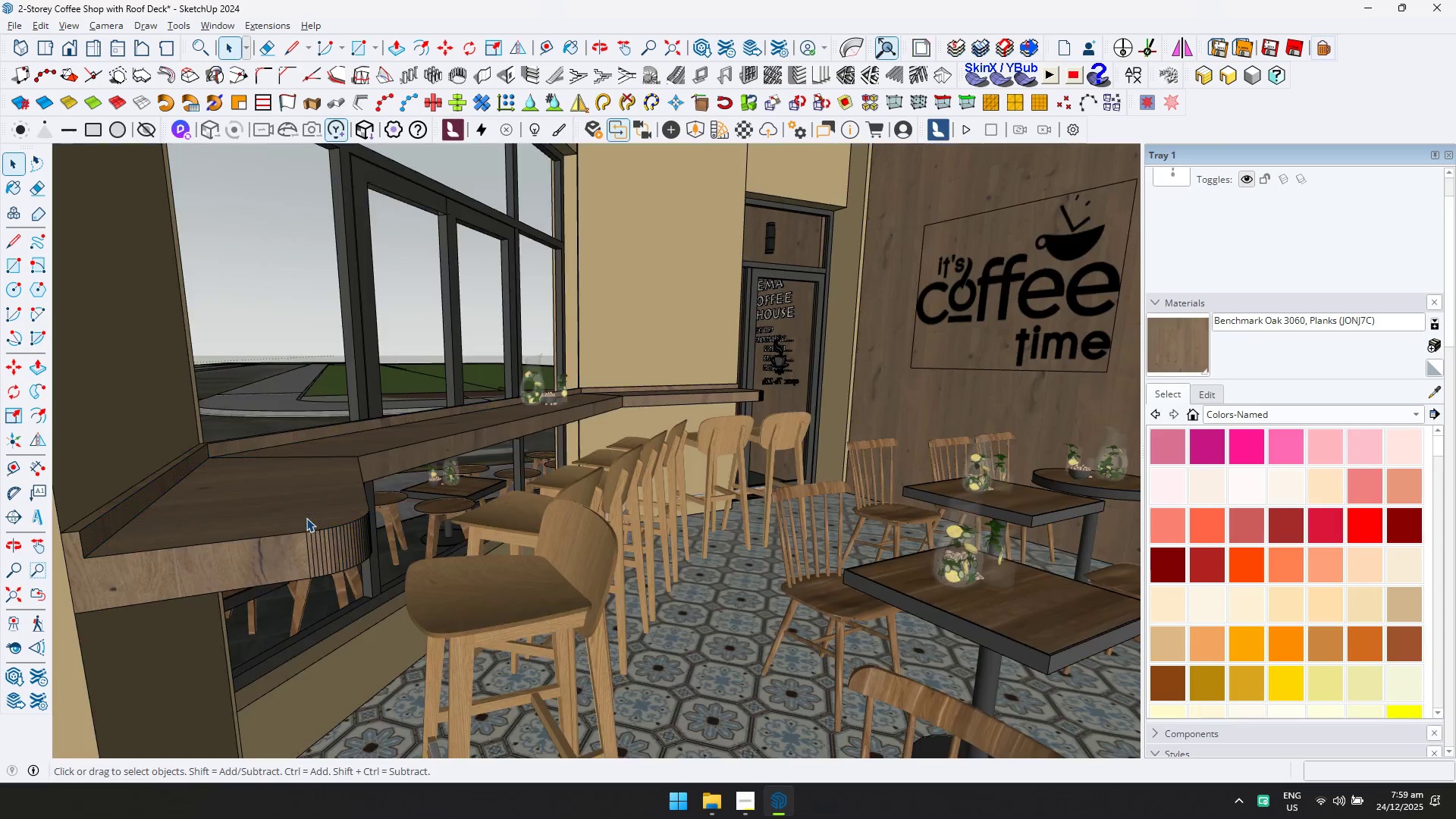 
scroll: coordinate [316, 516], scroll_direction: down, amount: 4.0
 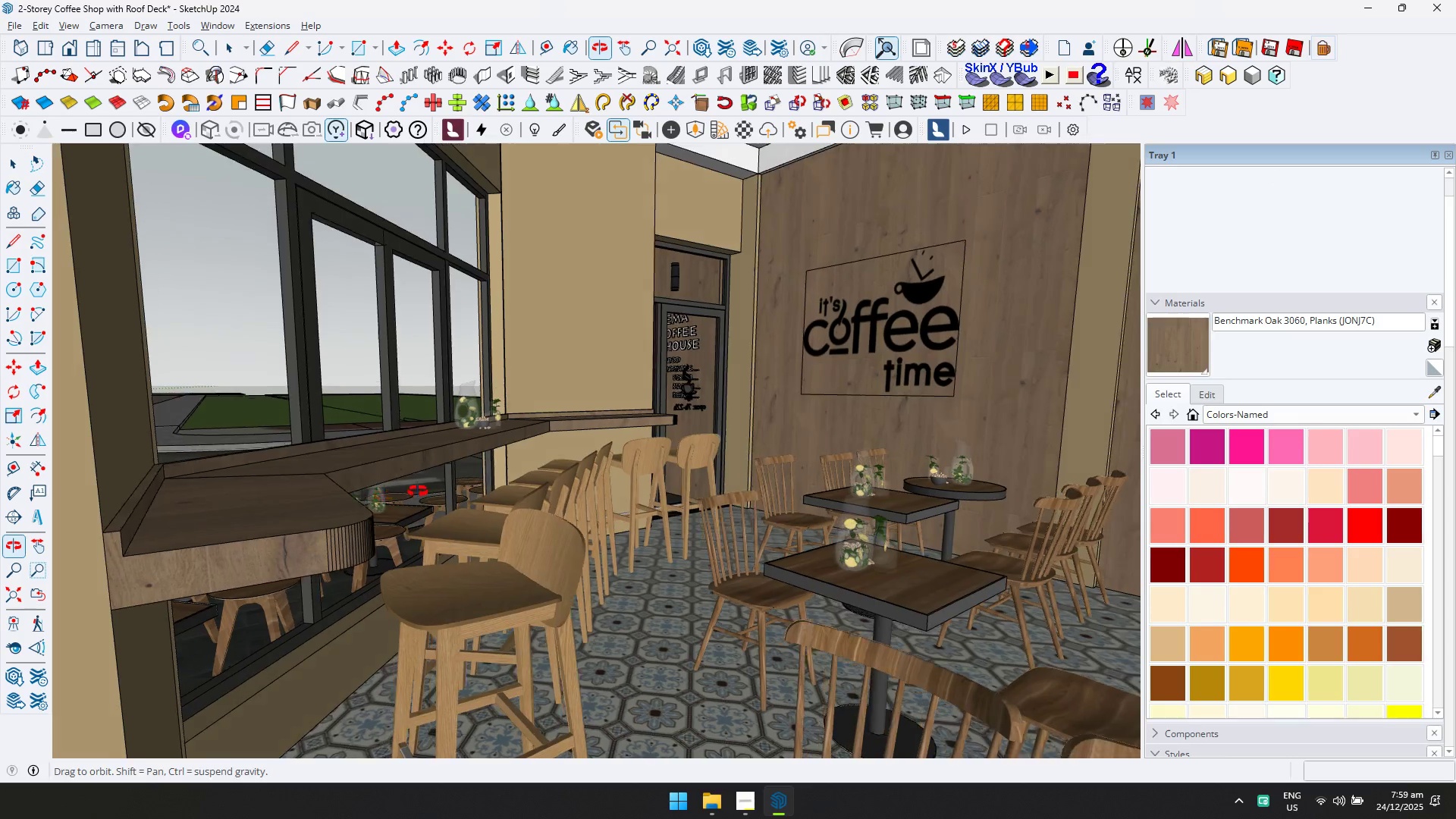 
hold_key(key=ShiftLeft, duration=0.33)
 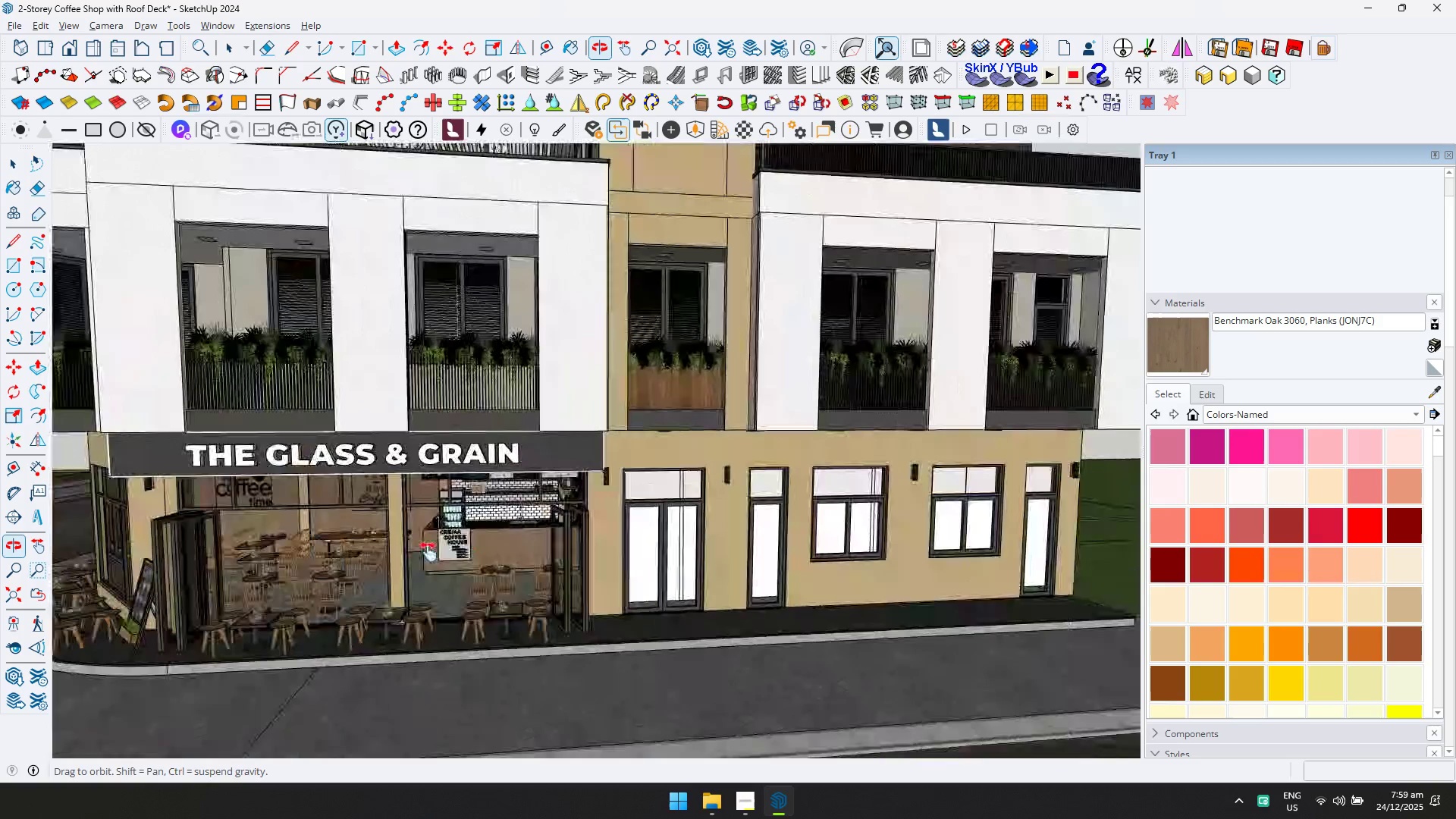 
scroll: coordinate [599, 460], scroll_direction: down, amount: 43.0
 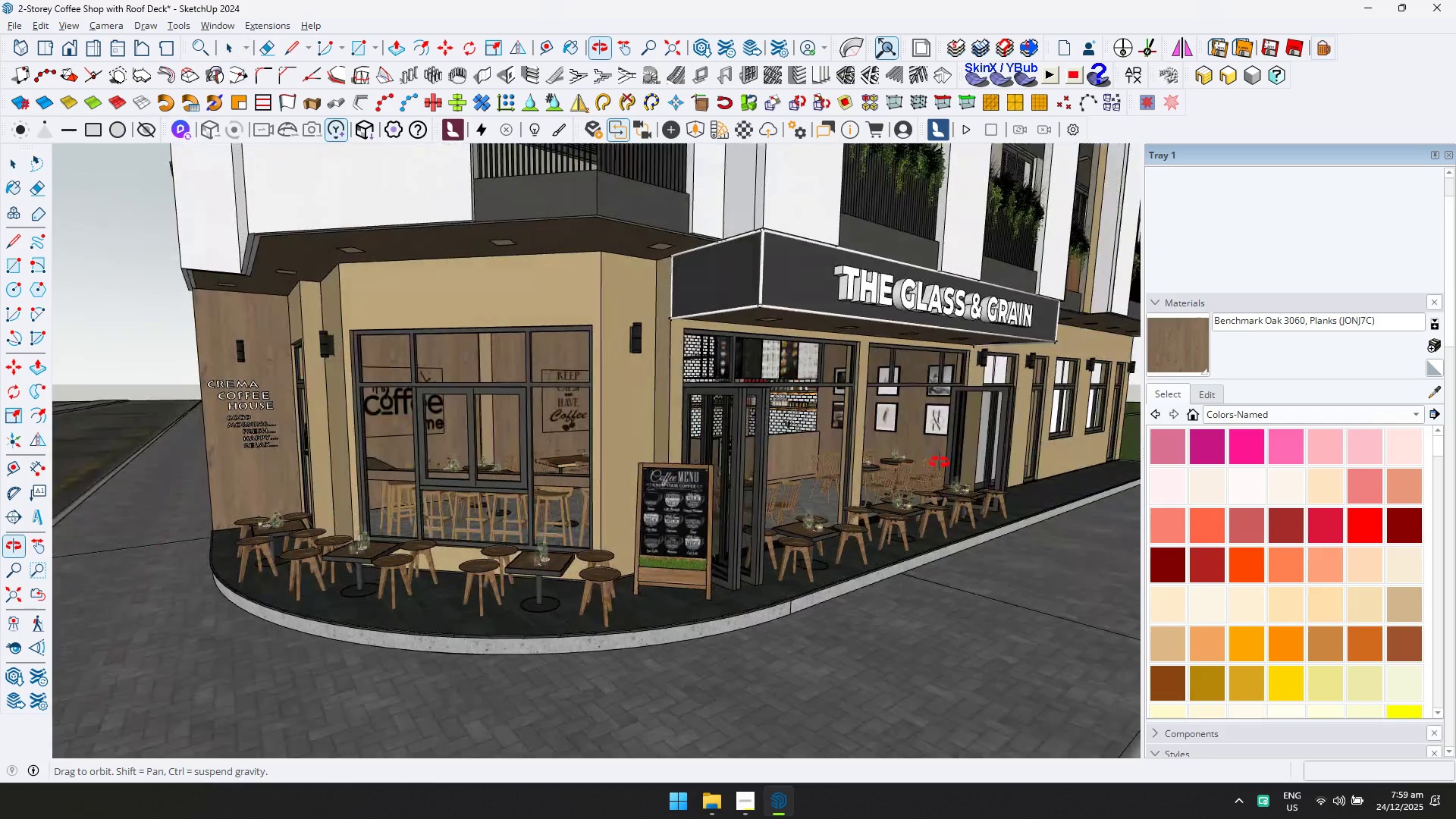 
hold_key(key=ShiftLeft, duration=0.41)
 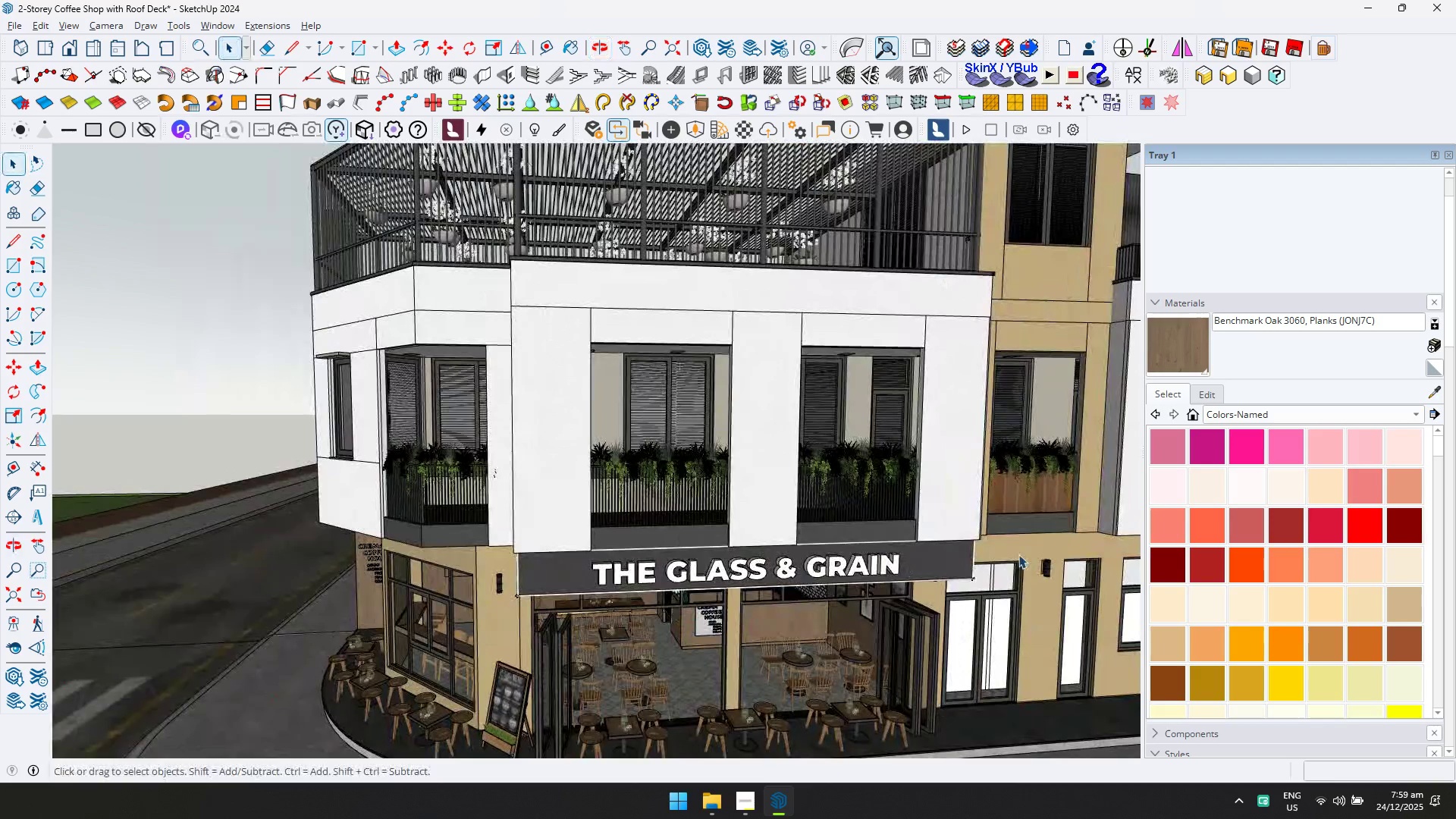 
left_click([1043, 484])
 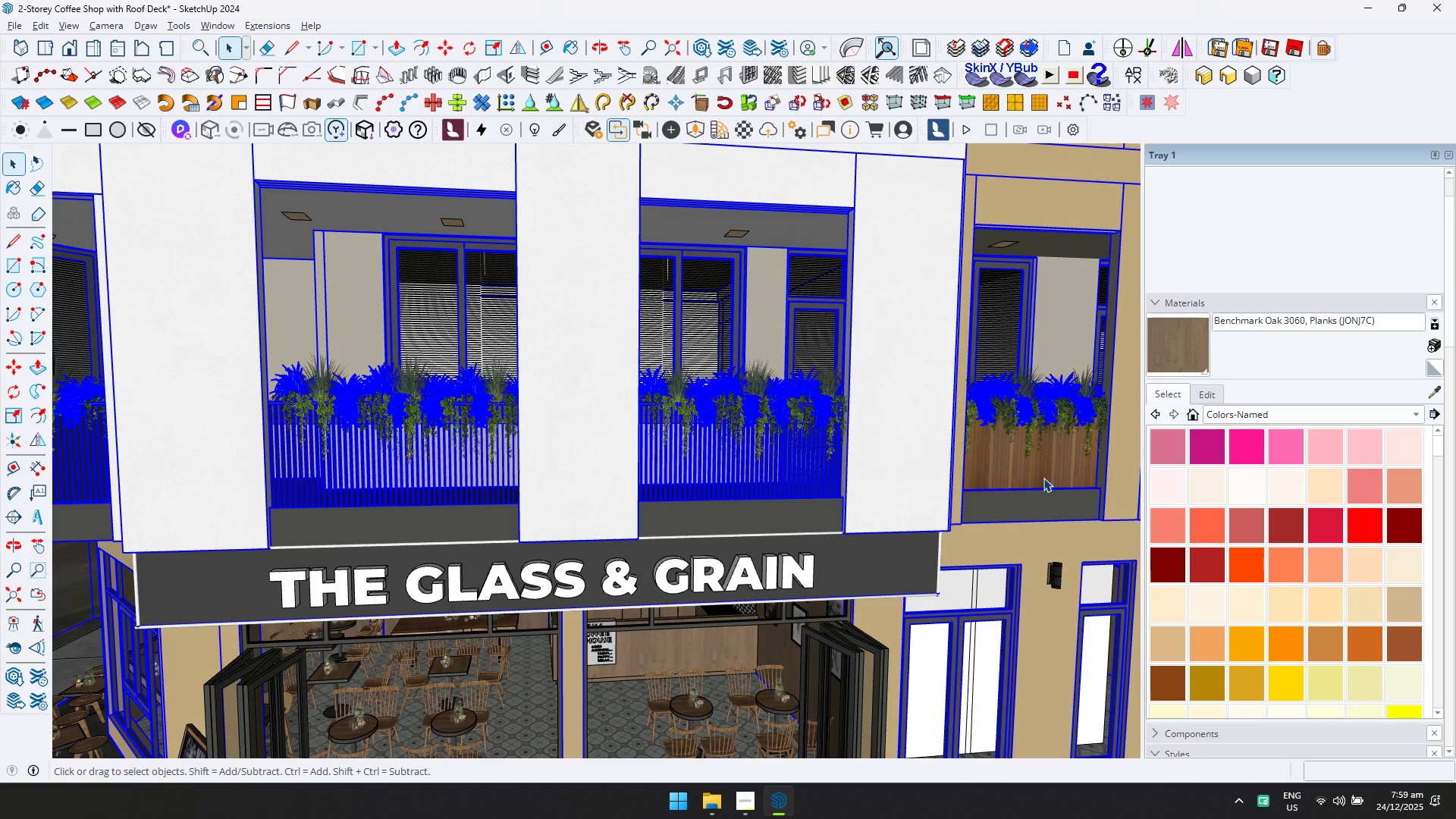 
scroll: coordinate [1028, 554], scroll_direction: up, amount: 5.0
 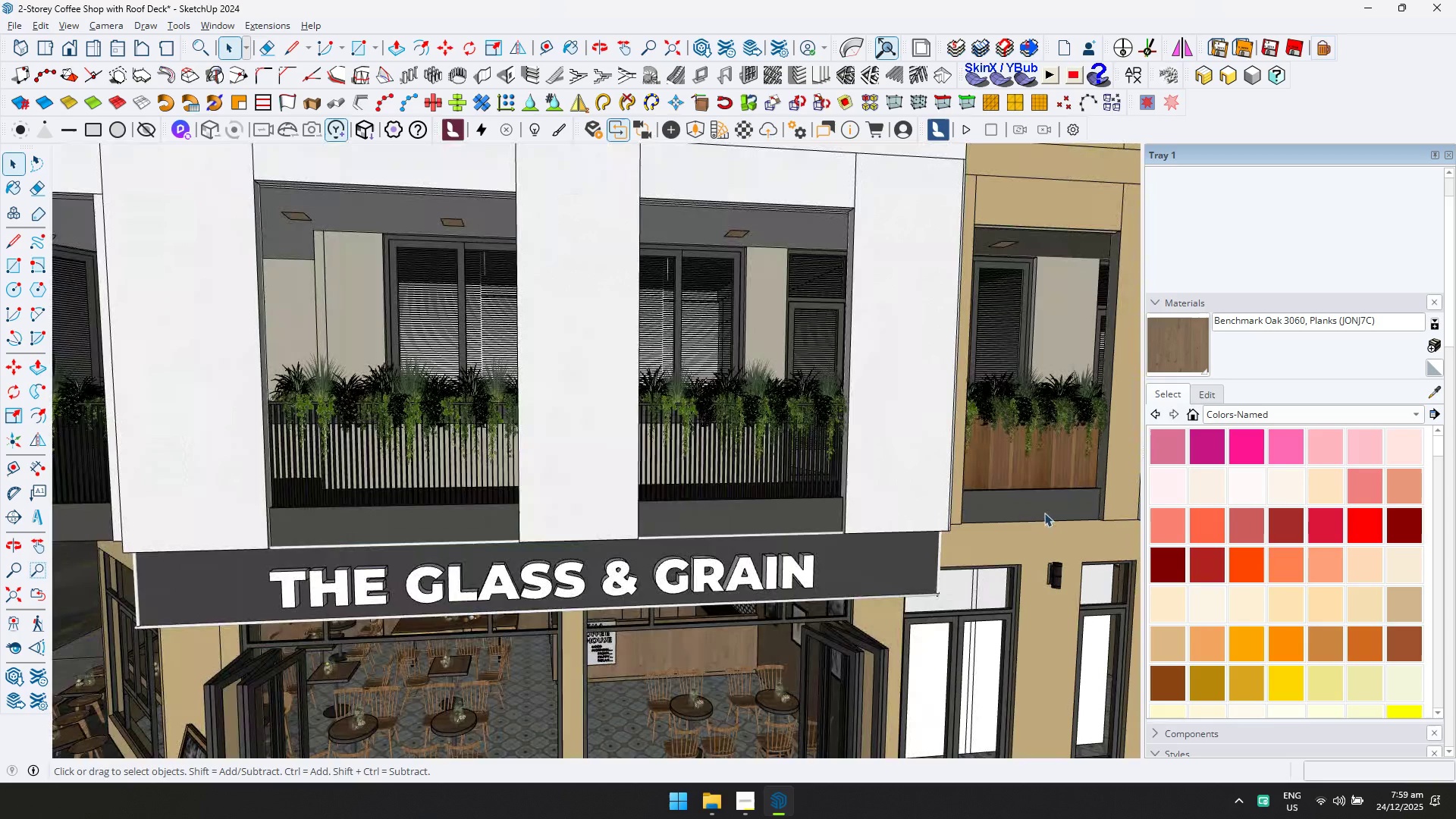 
double_click([1043, 477])
 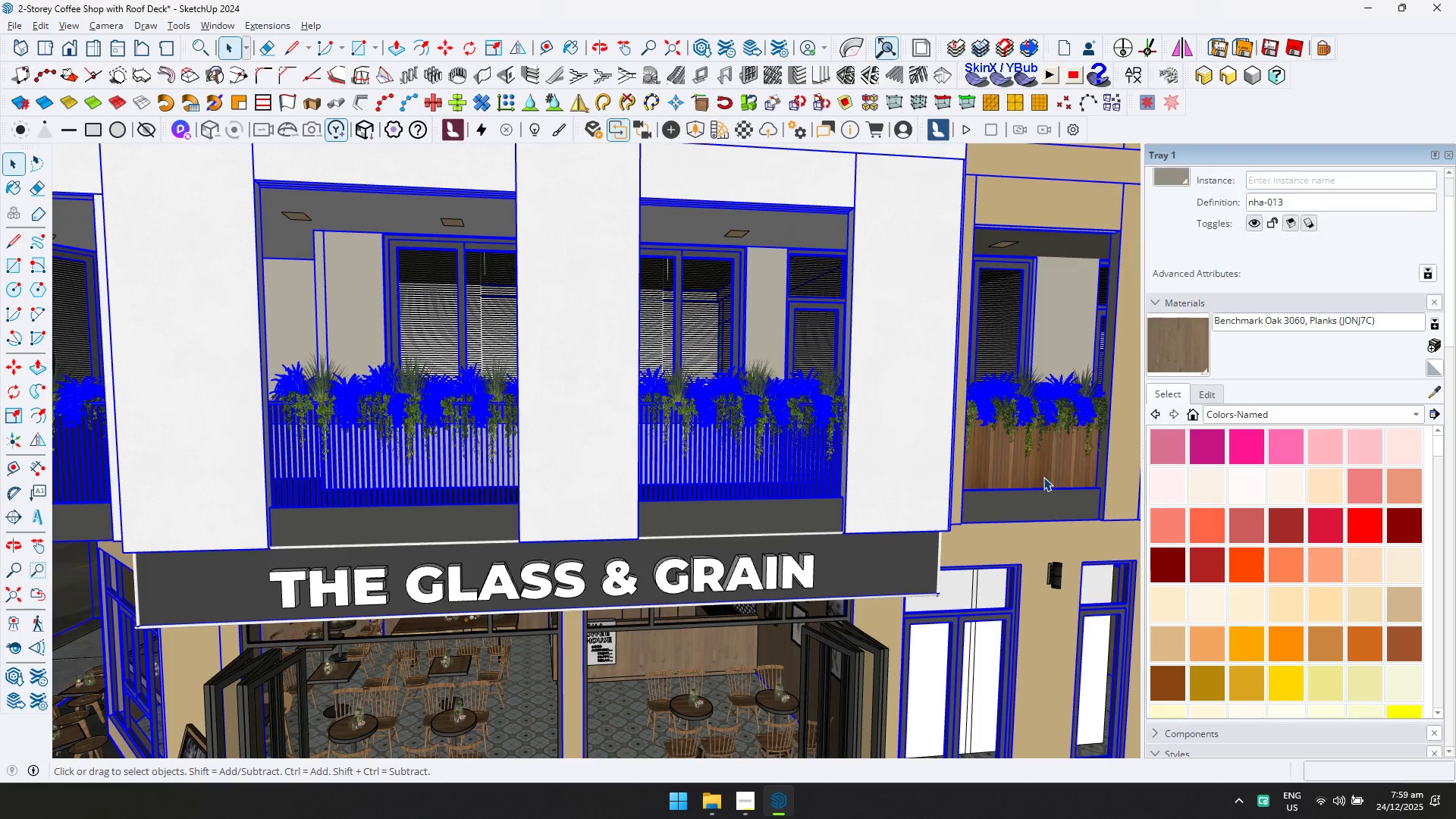 
triple_click([1043, 477])
 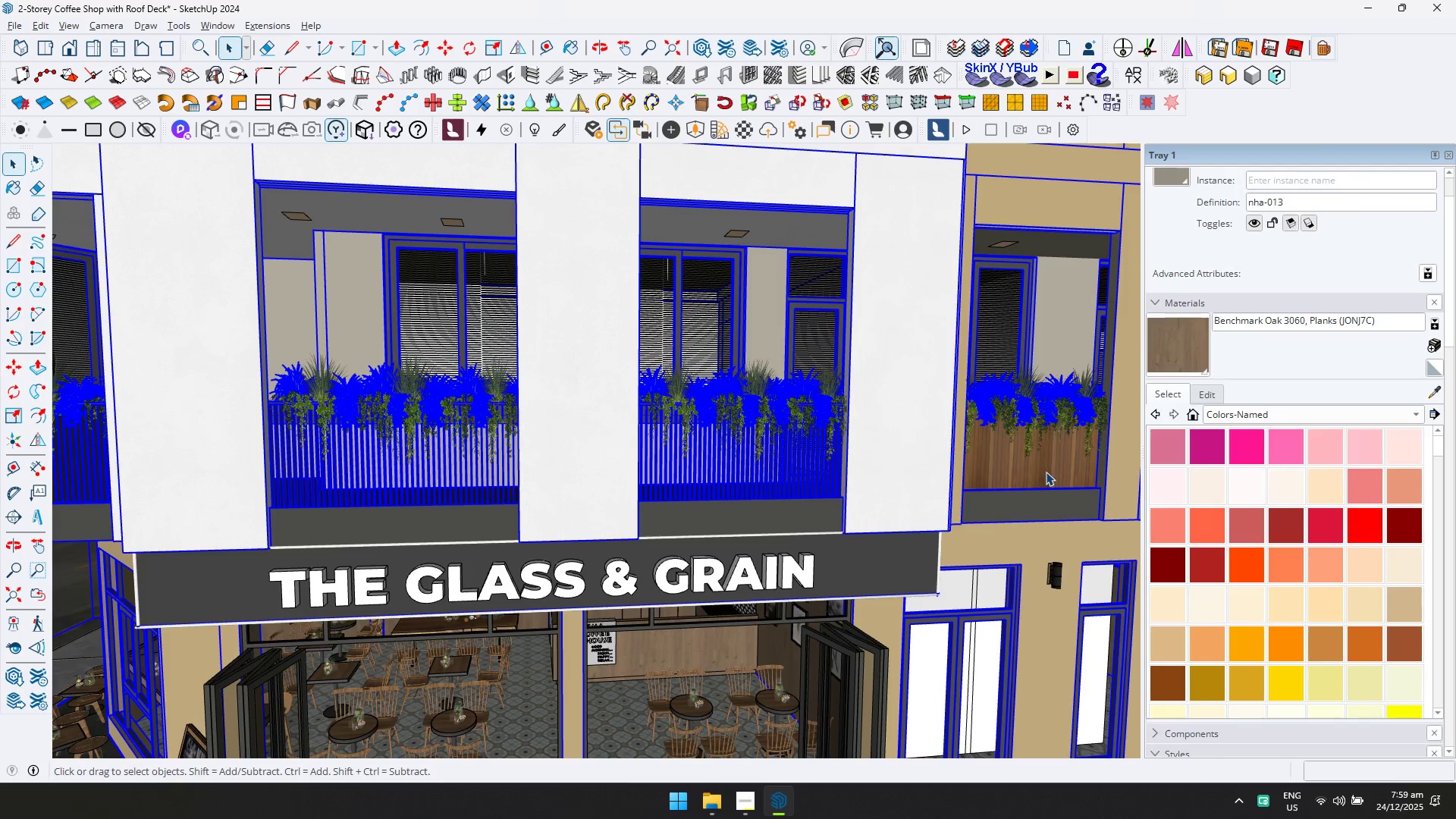 
double_click([1046, 472])
 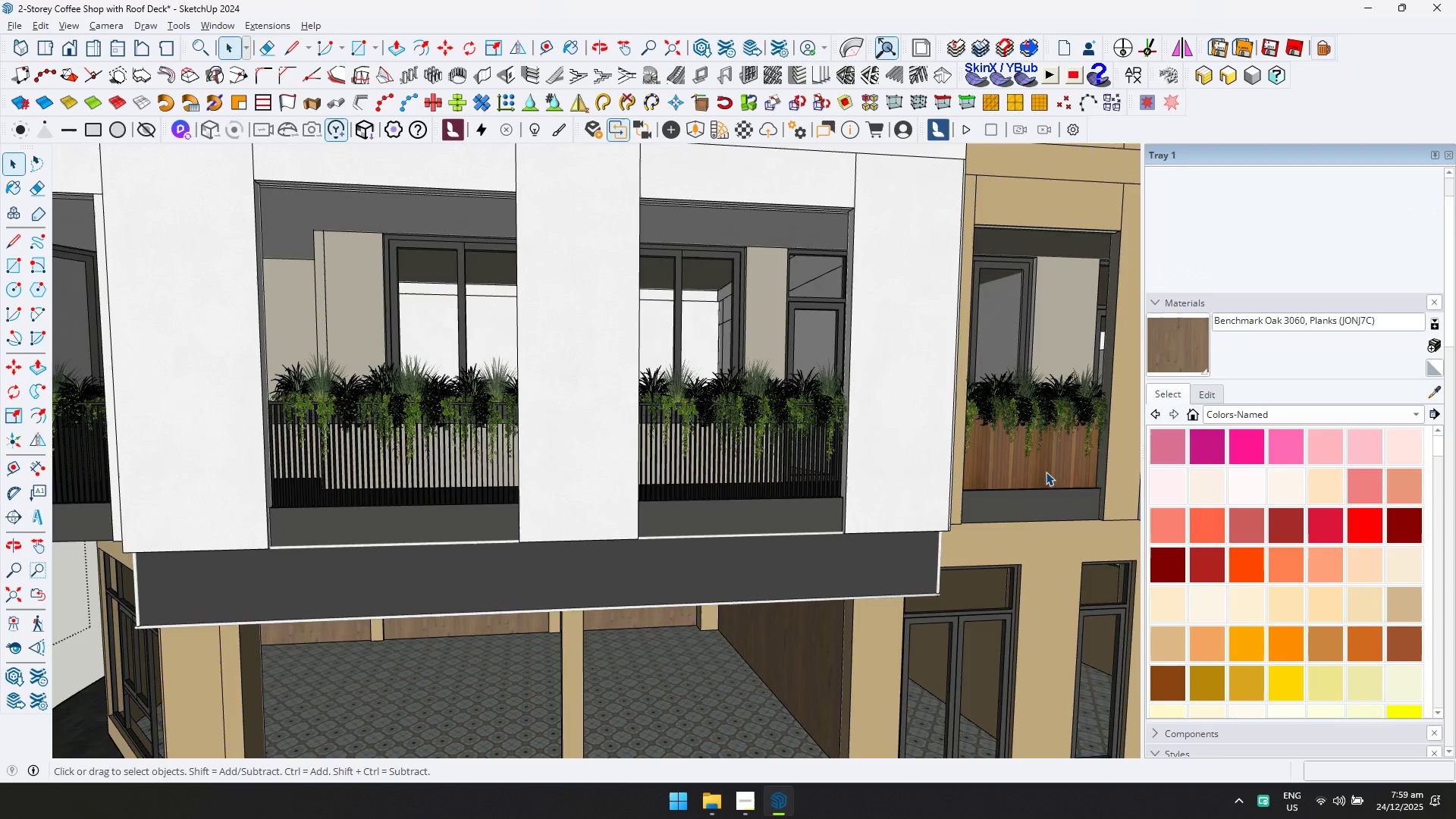 
double_click([1046, 472])
 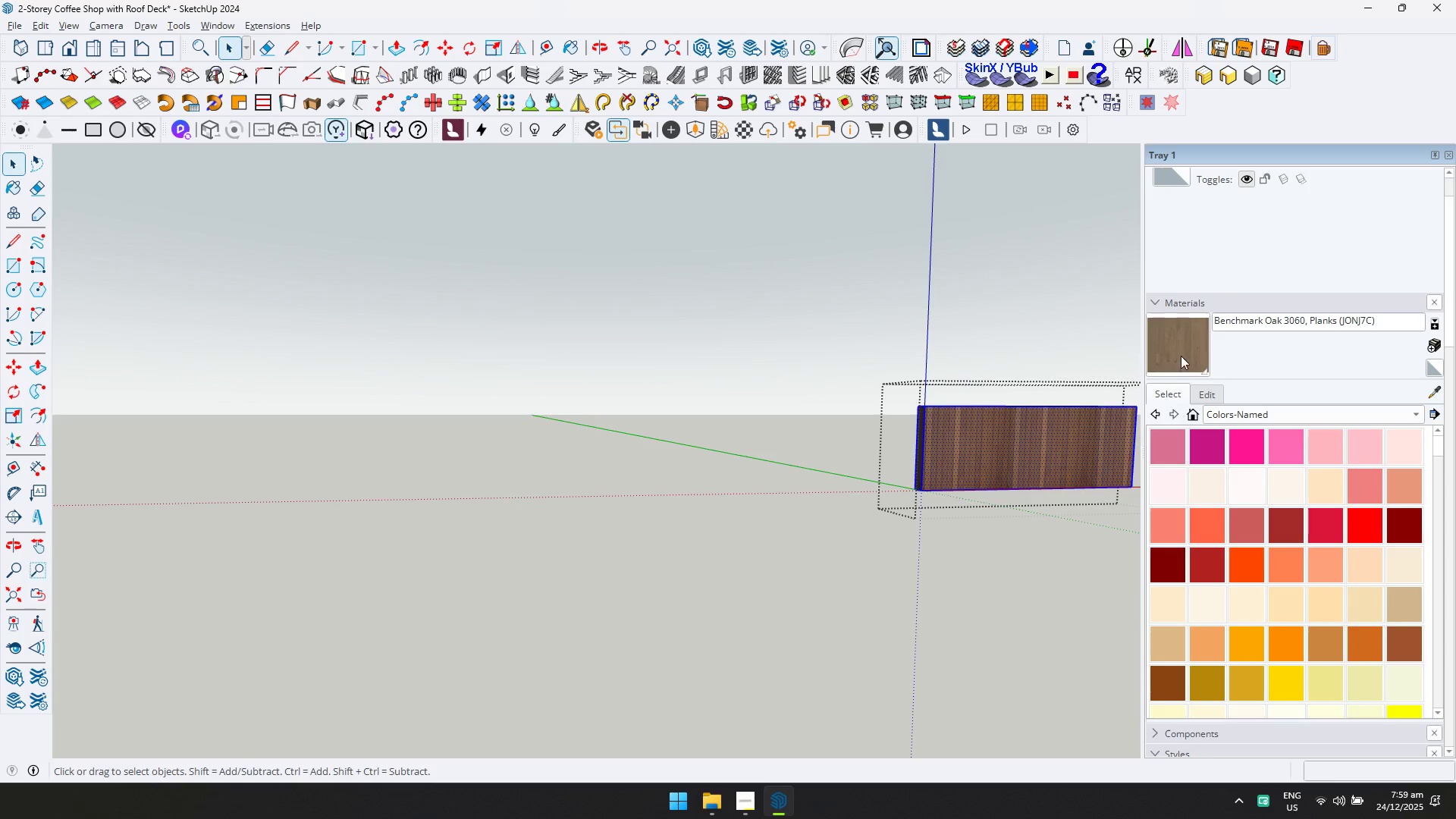 
double_click([993, 439])
 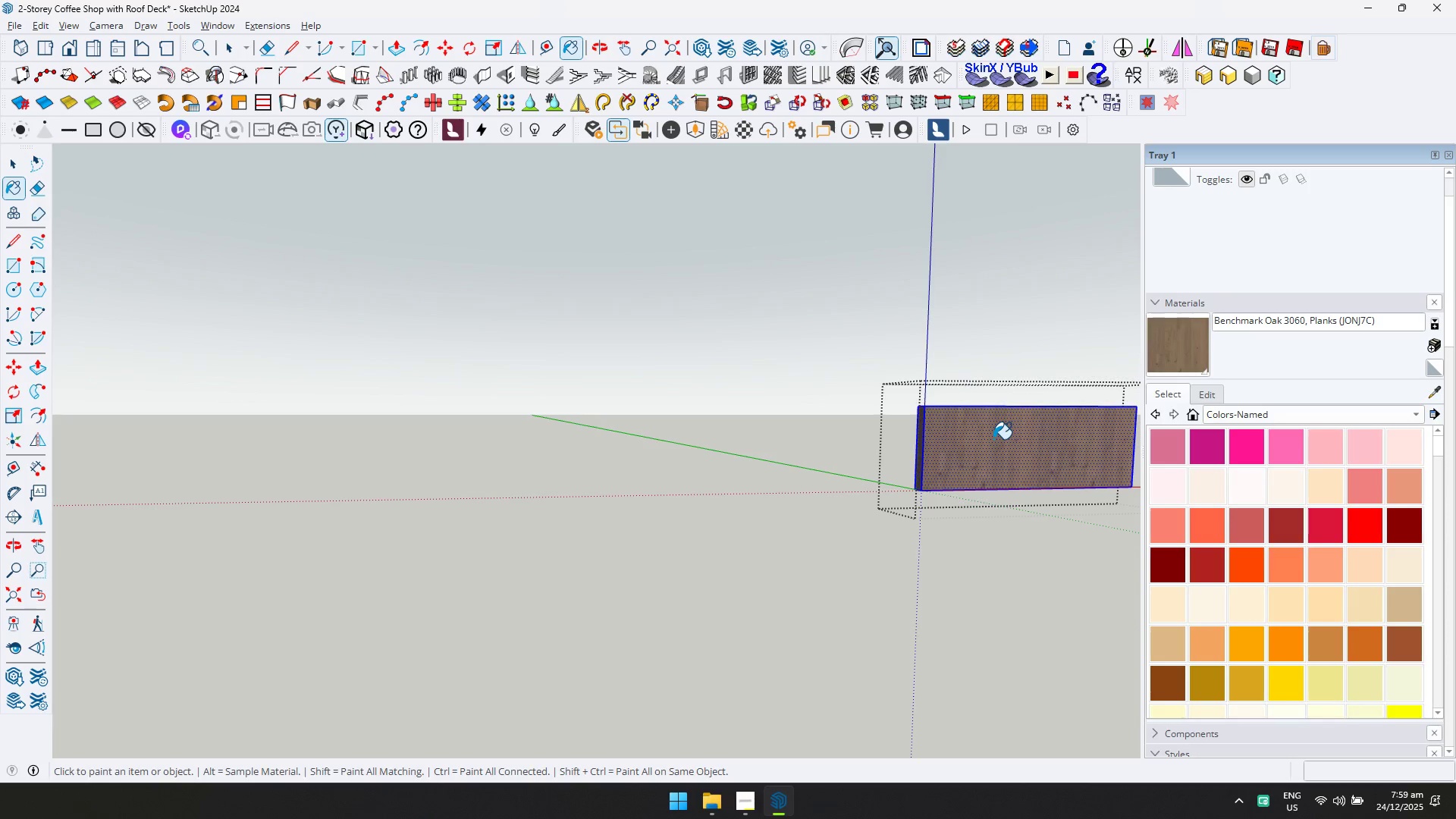 
key(Space)
 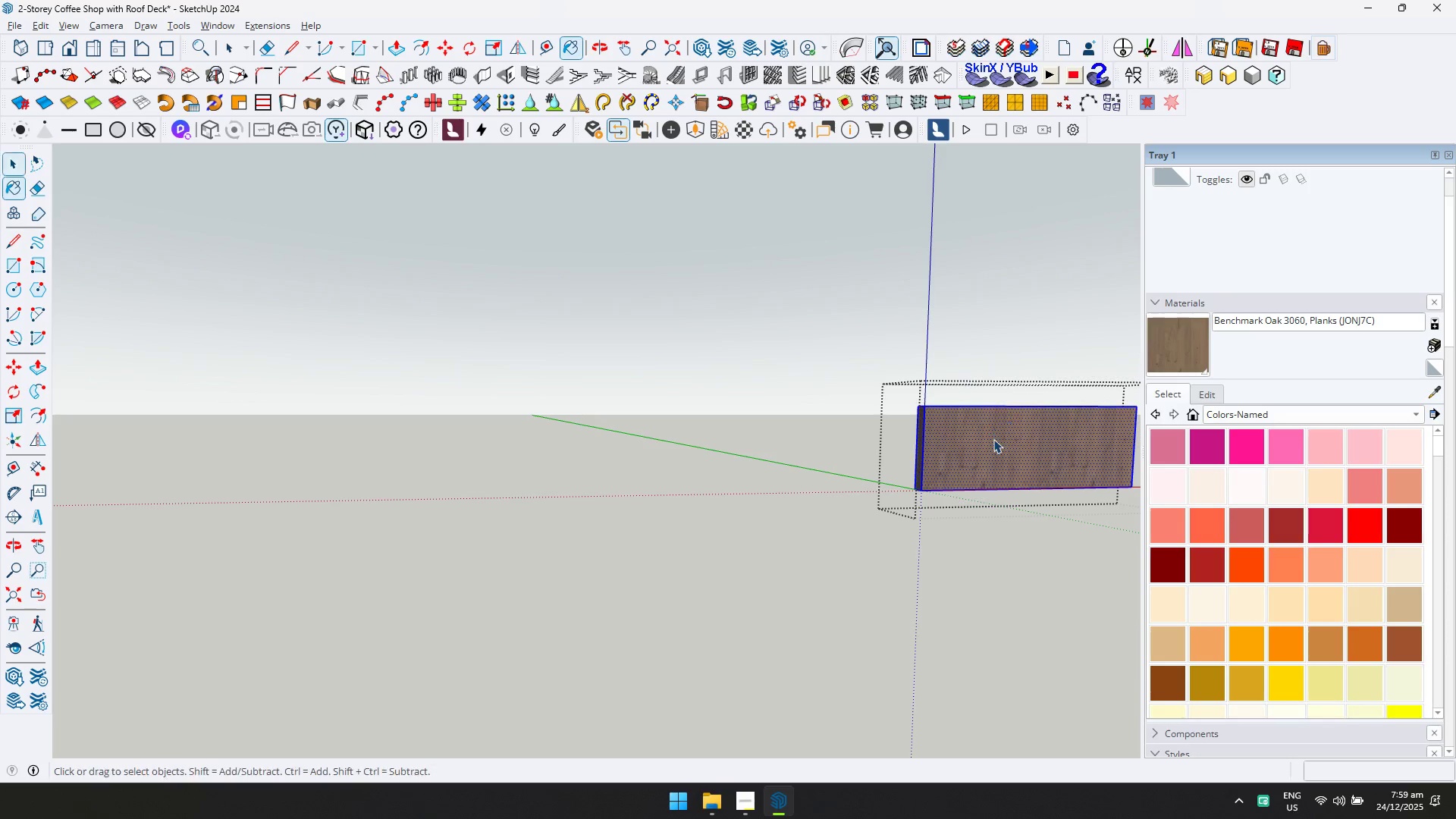 
key(Escape)
 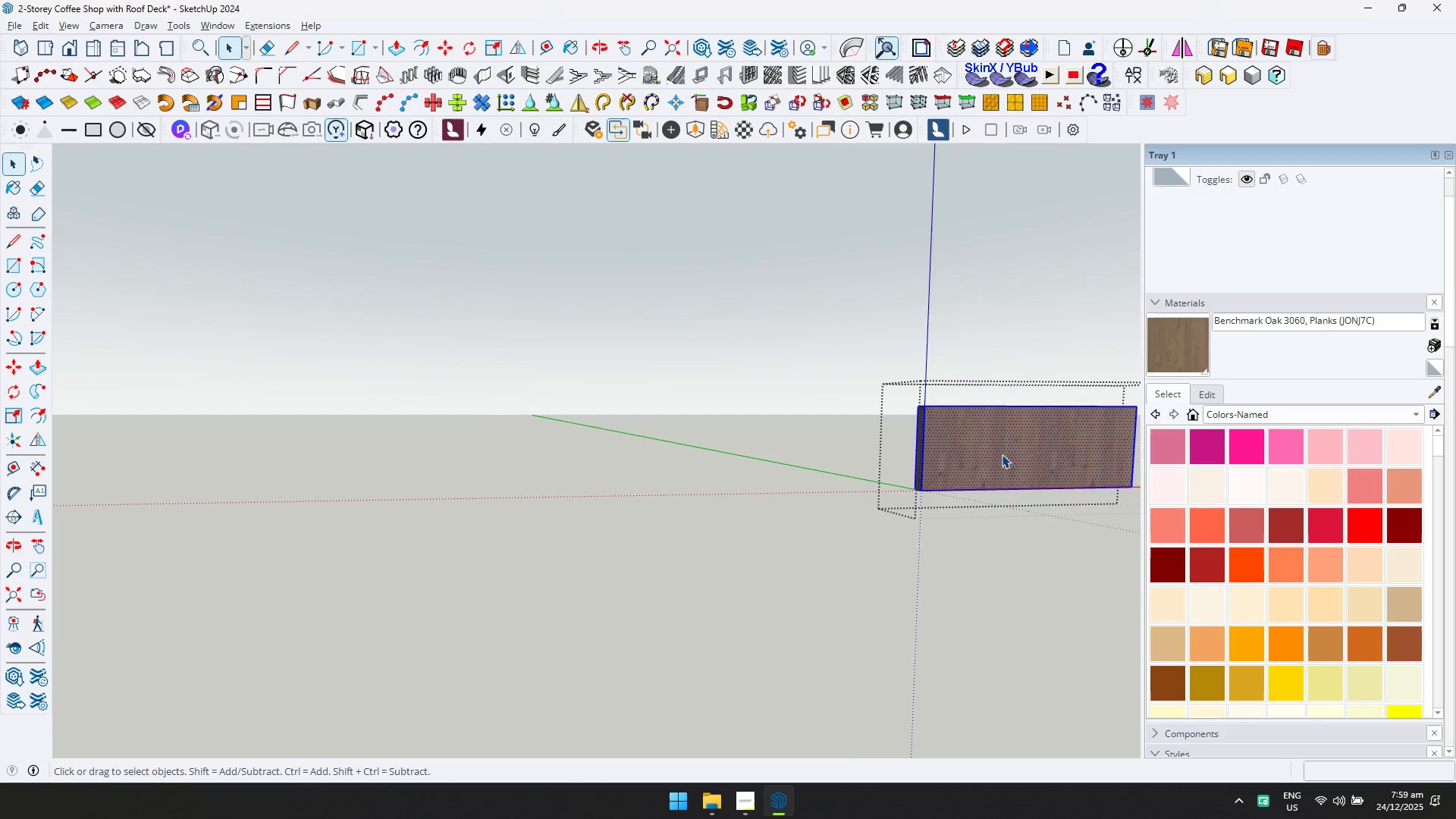 
scroll: coordinate [713, 404], scroll_direction: down, amount: 17.0
 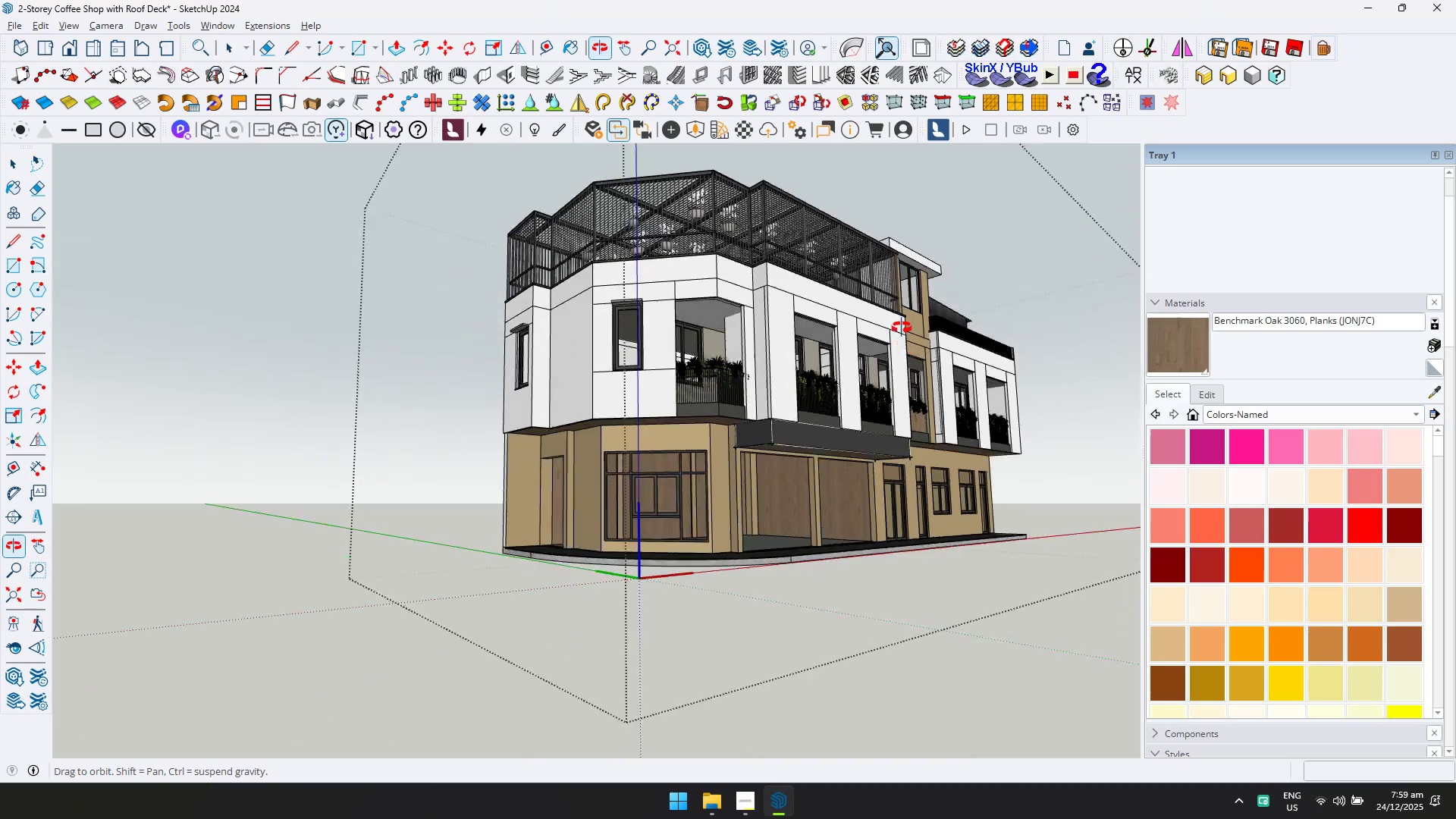 
key(Escape)
 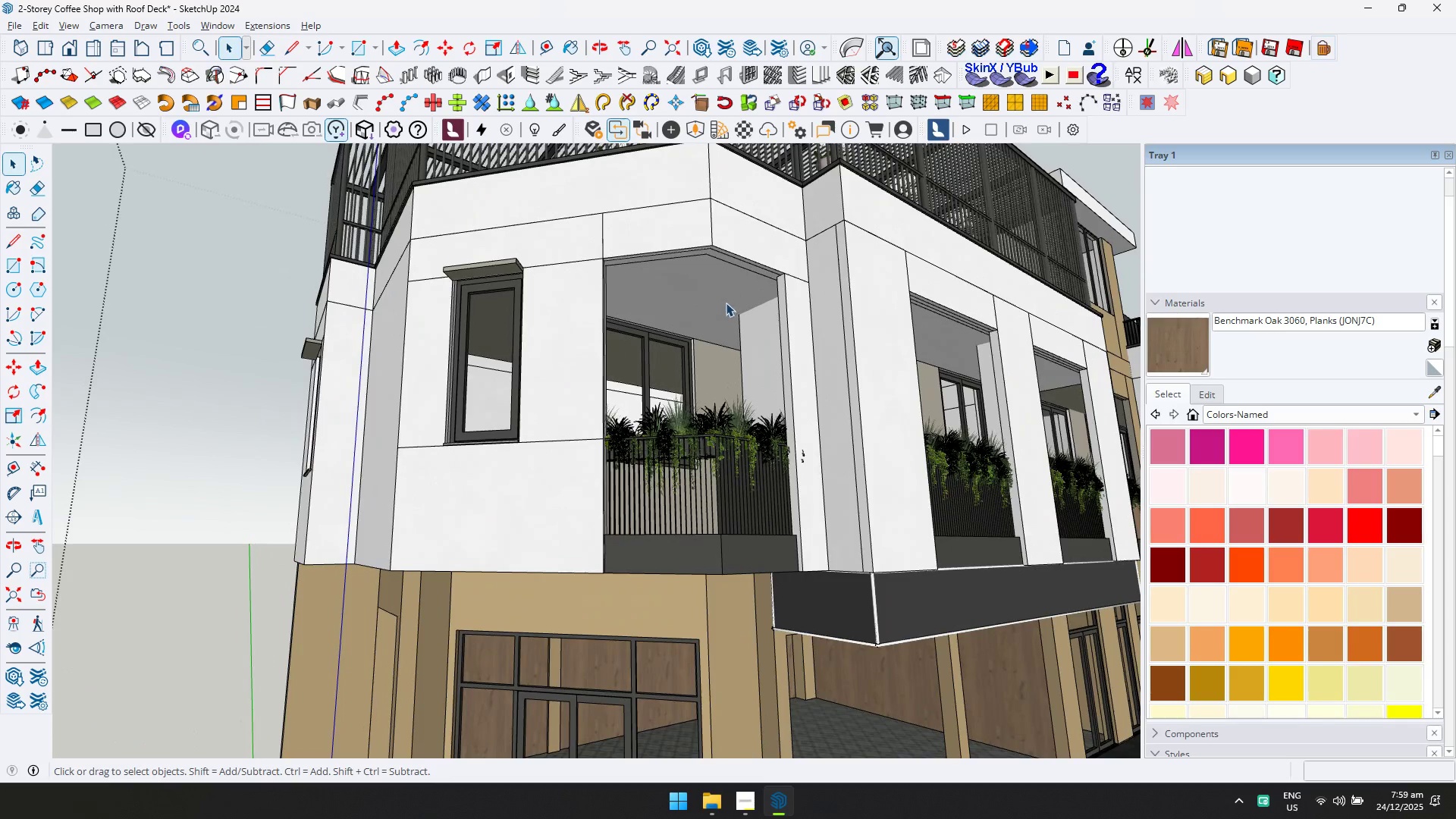 
scroll: coordinate [732, 305], scroll_direction: up, amount: 16.0
 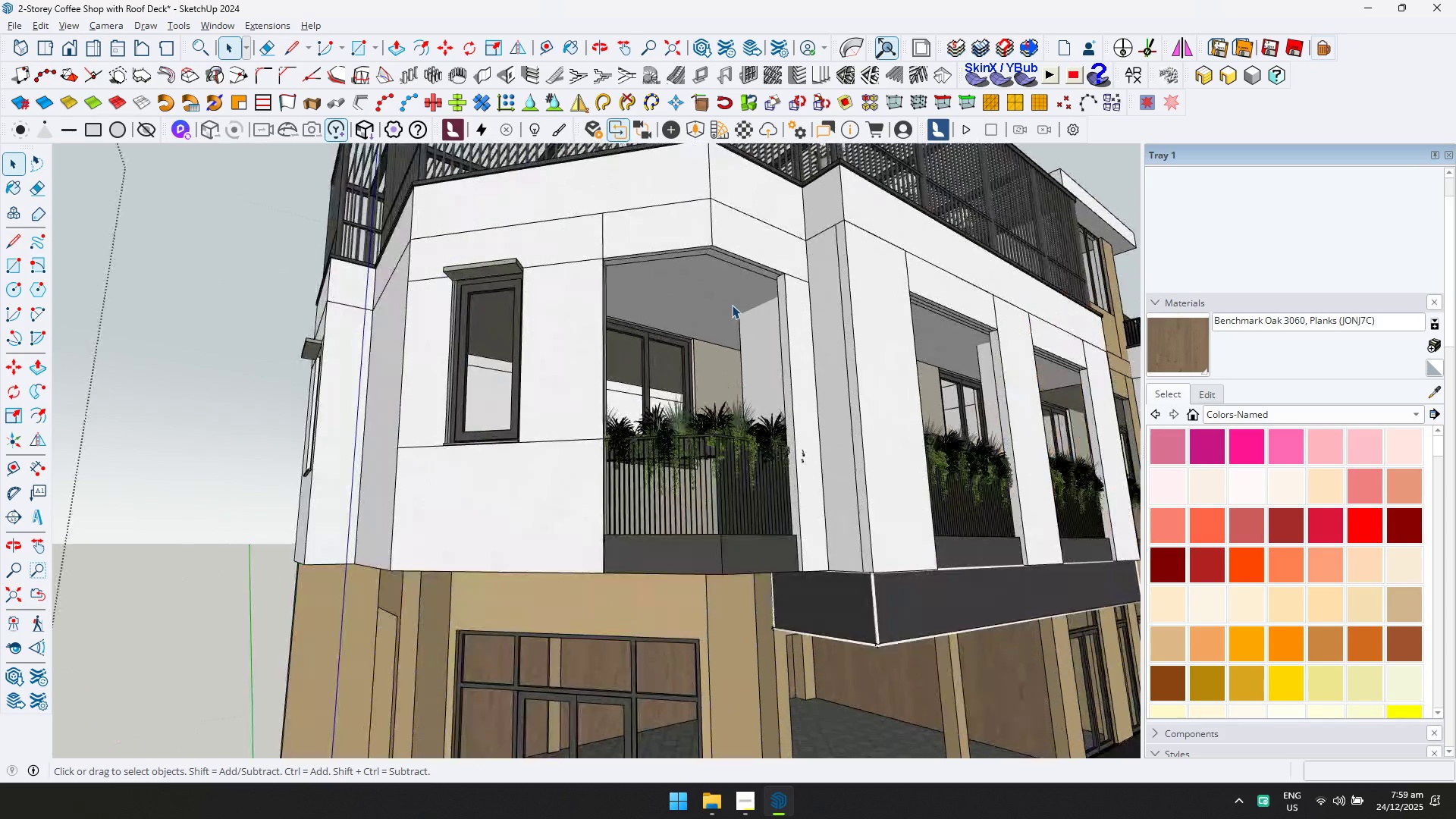 
scroll: coordinate [730, 347], scroll_direction: down, amount: 1.0
 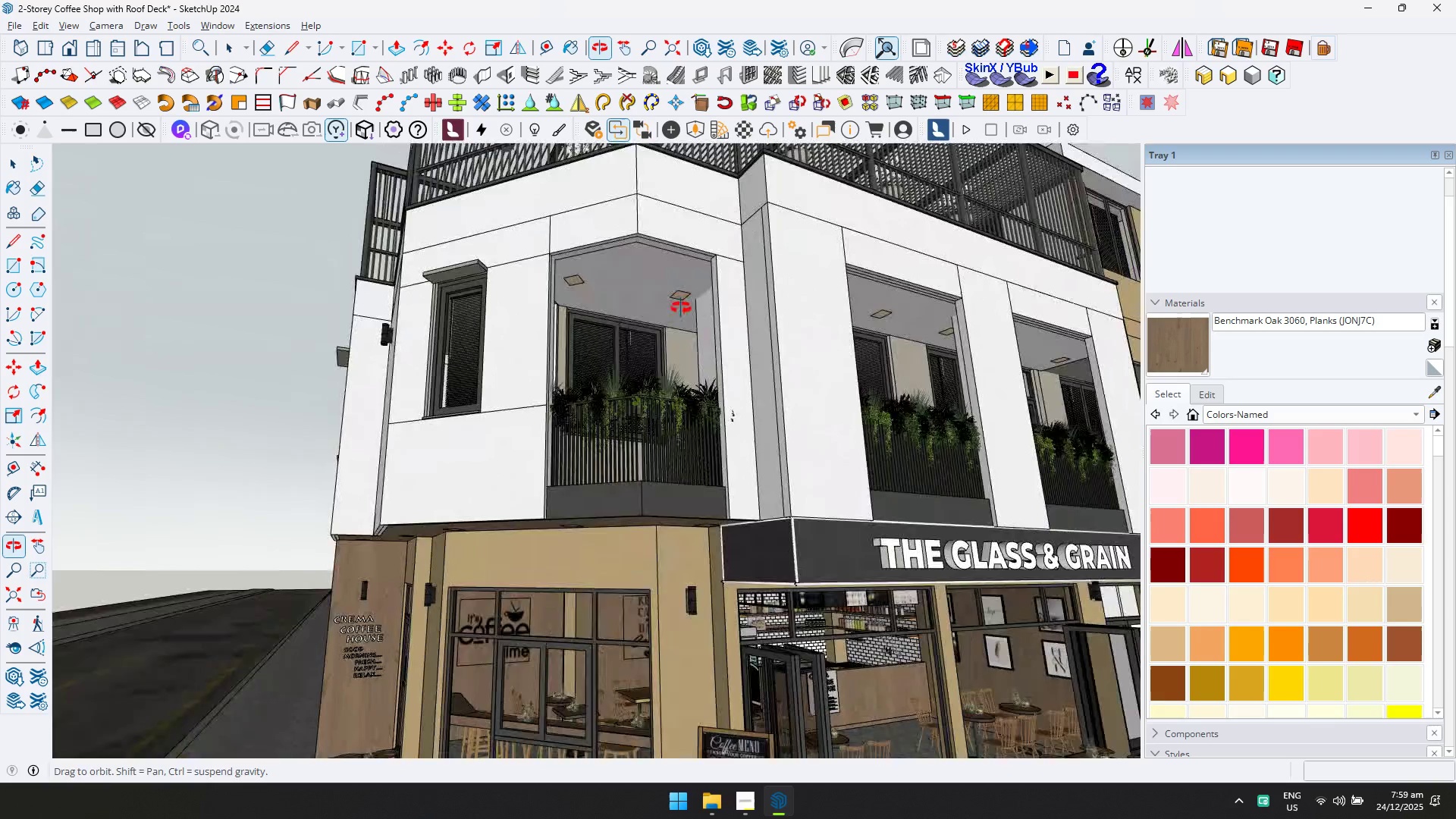 
double_click([669, 291])
 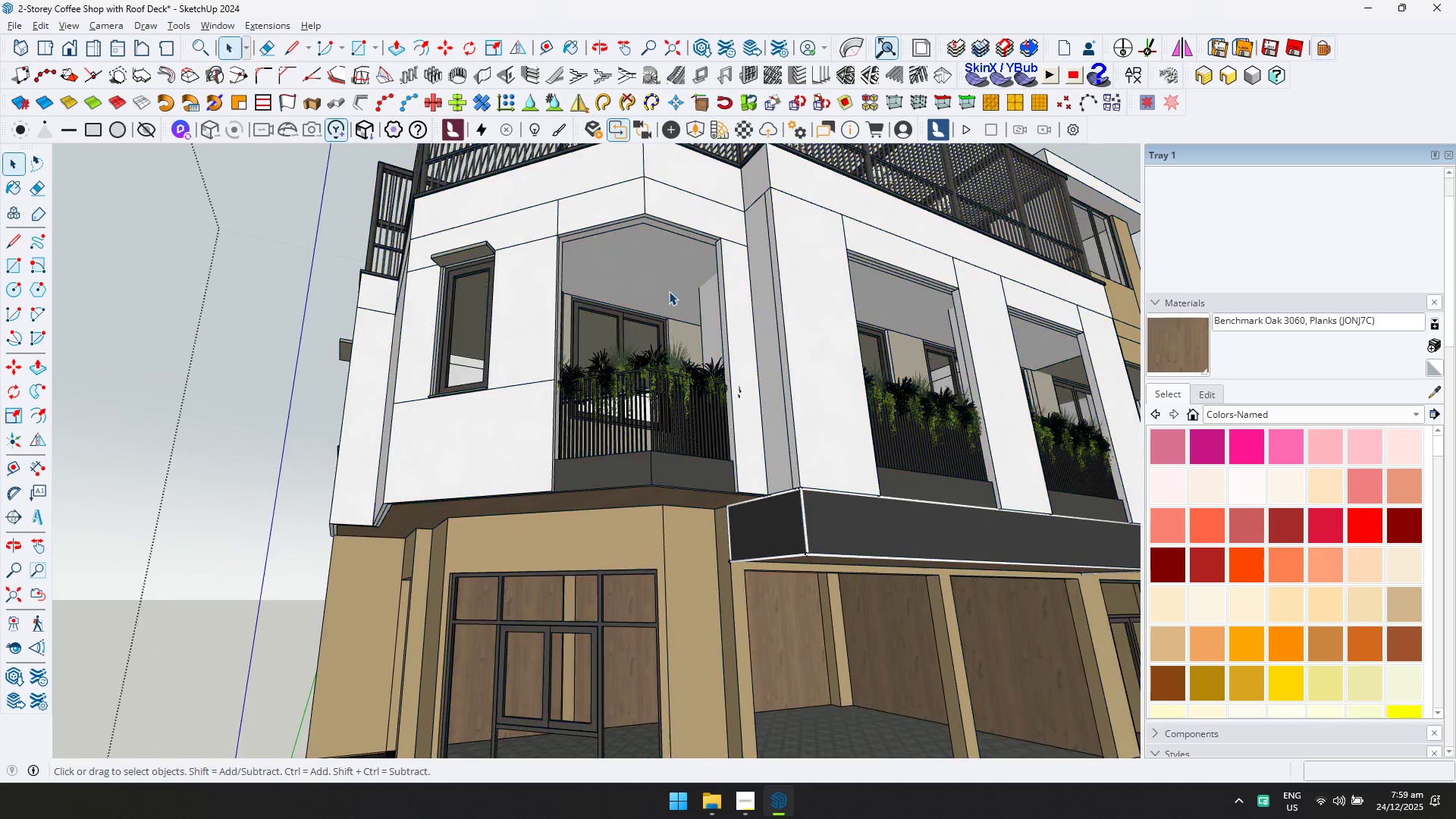 
double_click([669, 291])
 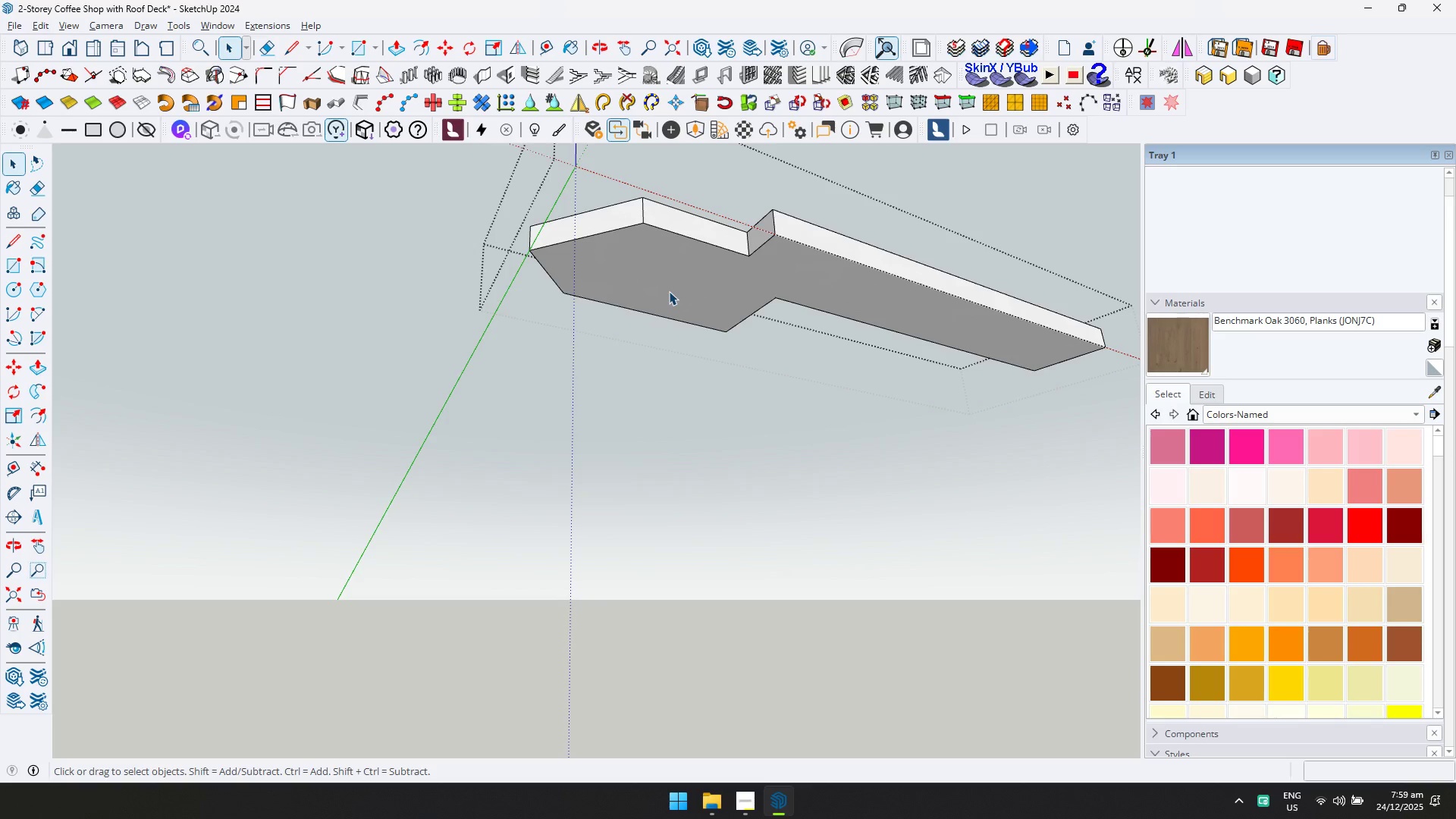 
left_click([661, 281])
 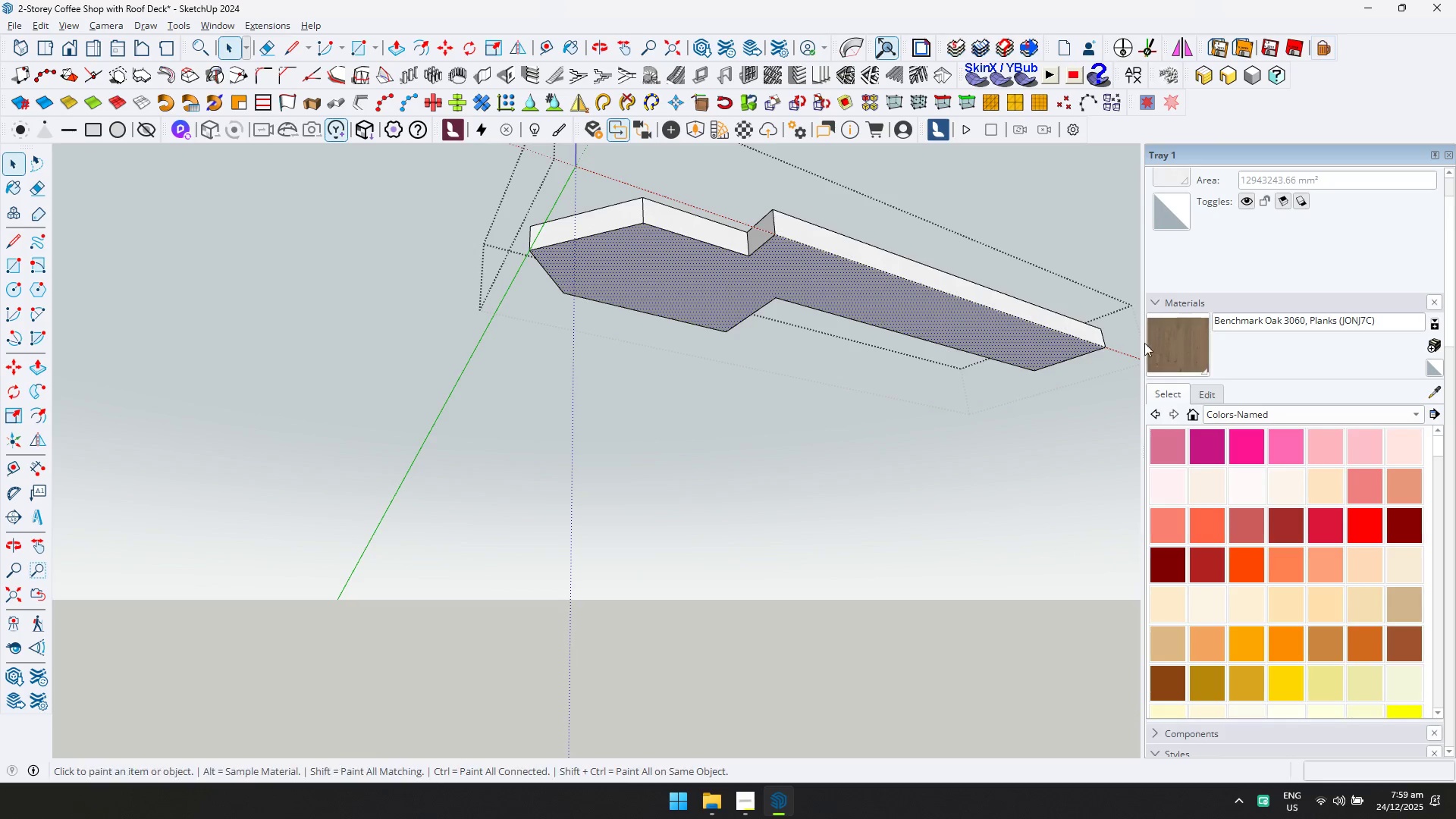 
double_click([776, 305])
 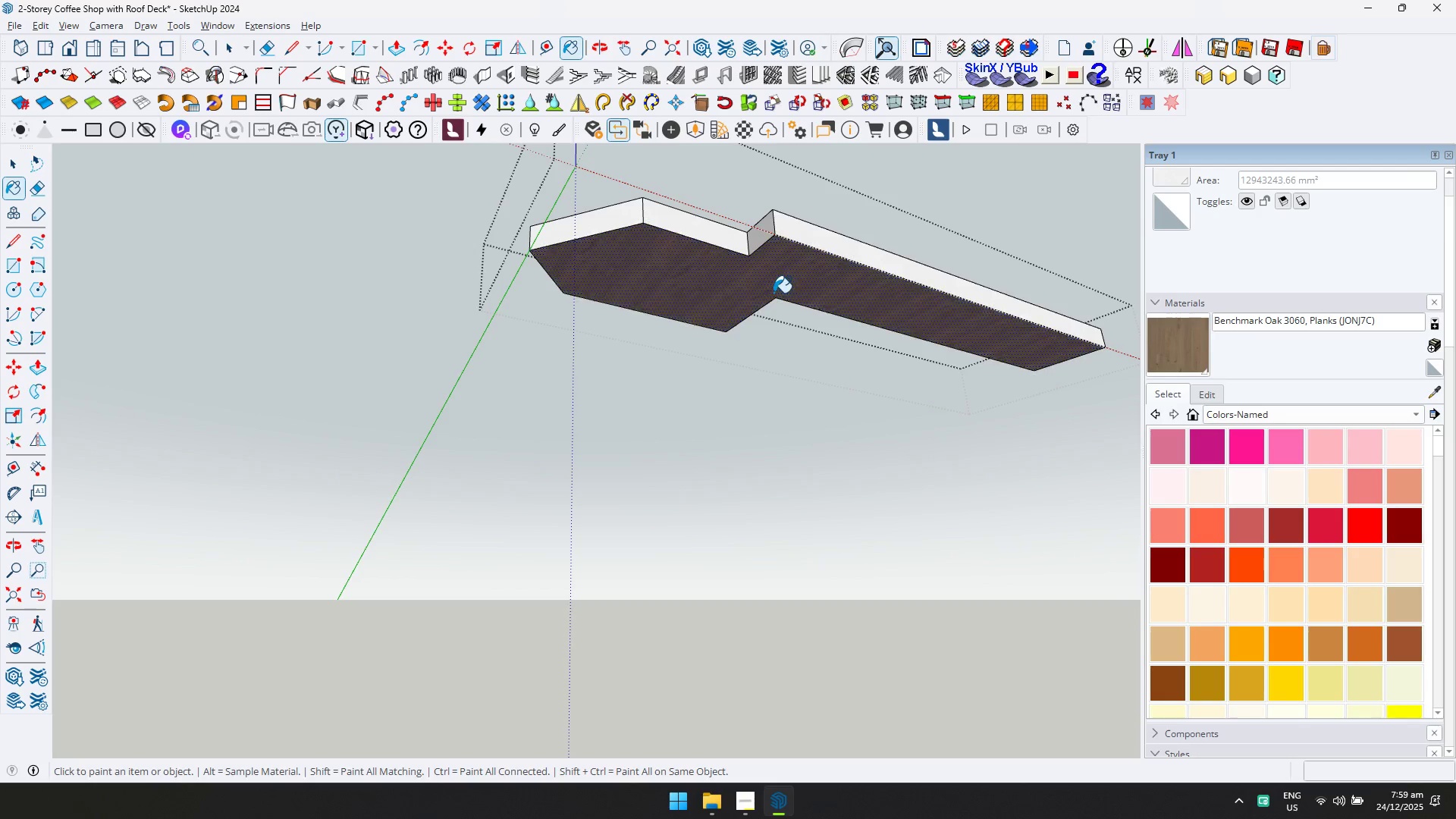 
key(Space)
 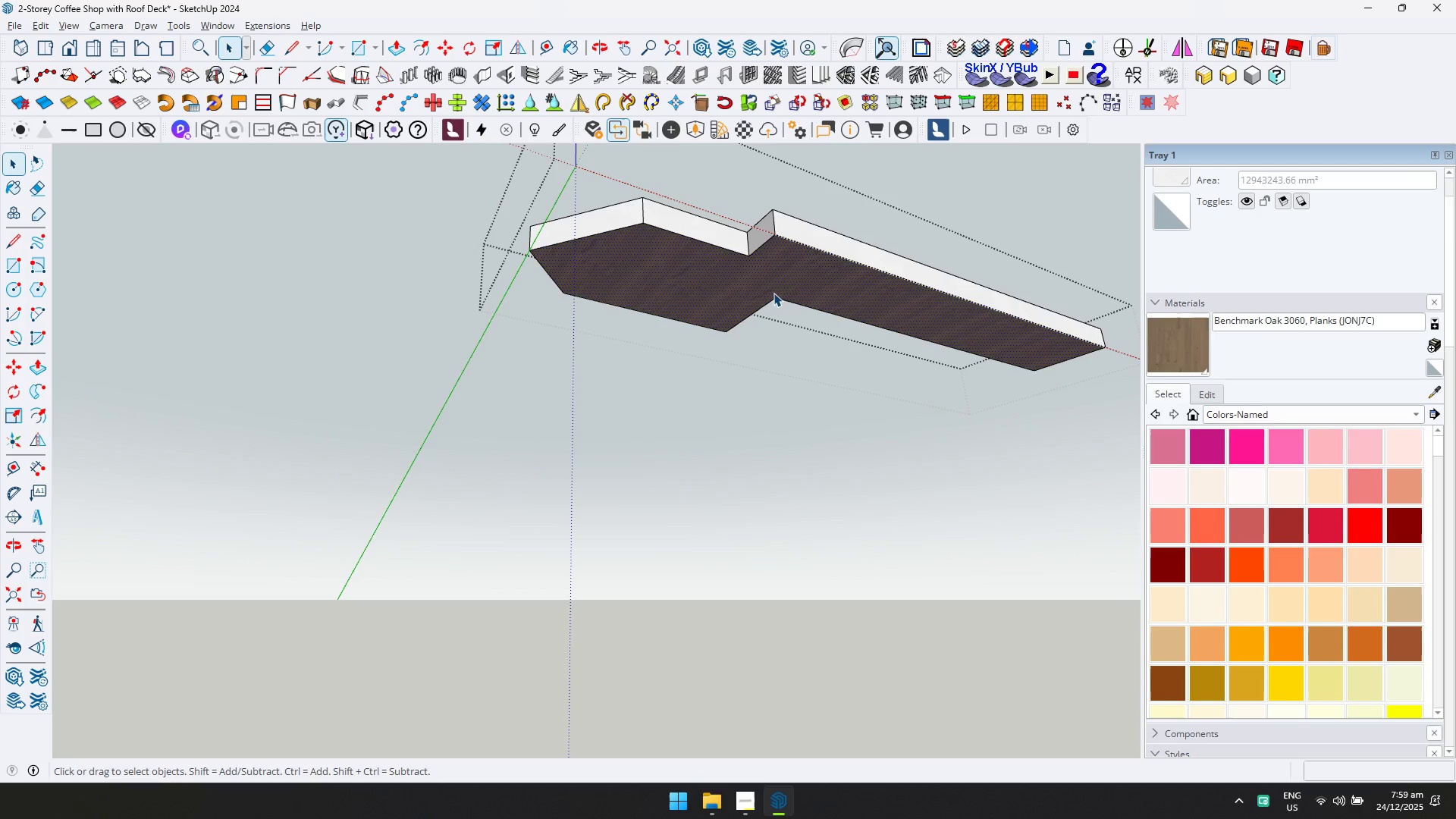 
key(Escape)
 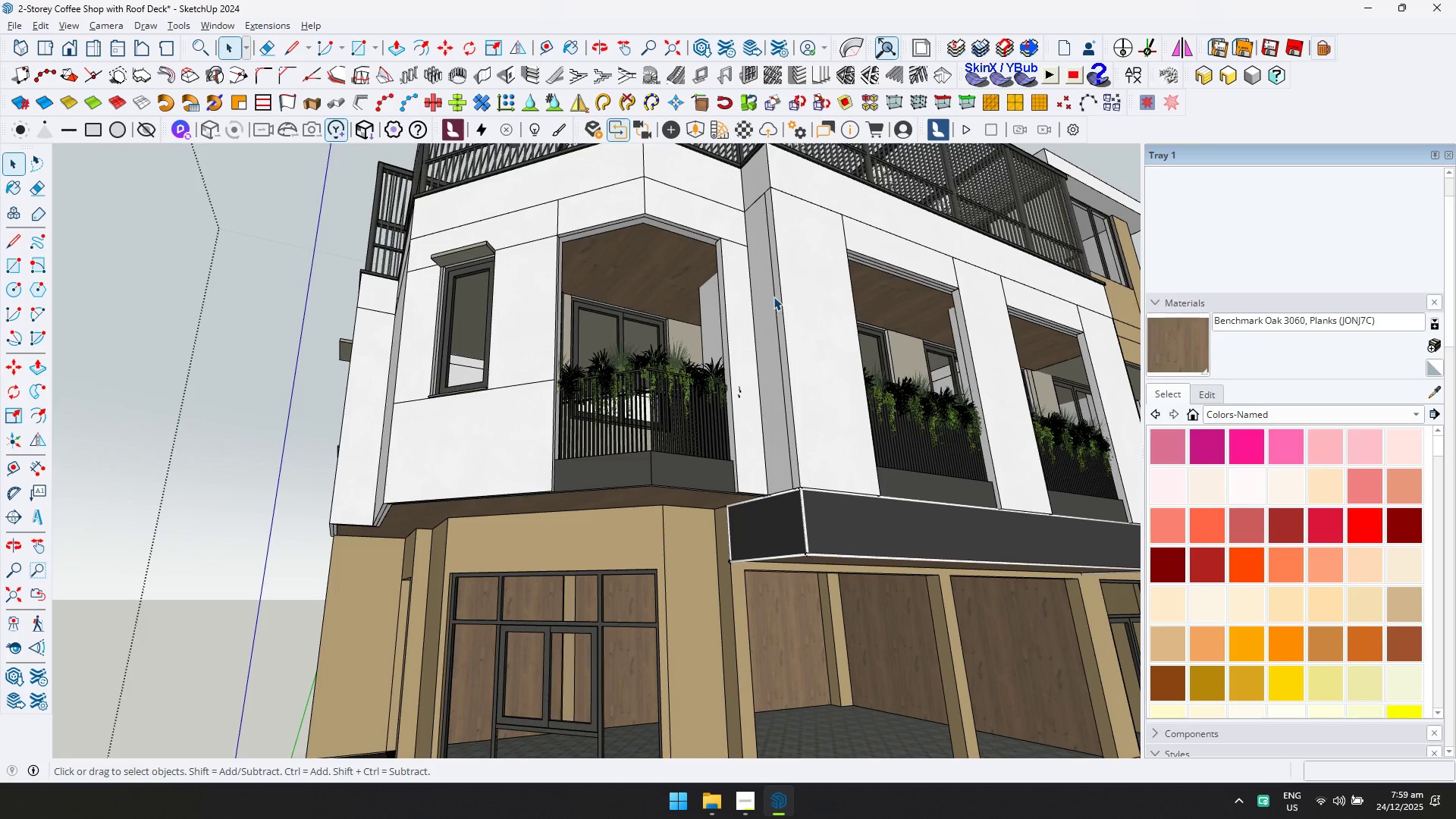 
key(Shift+ShiftLeft)
 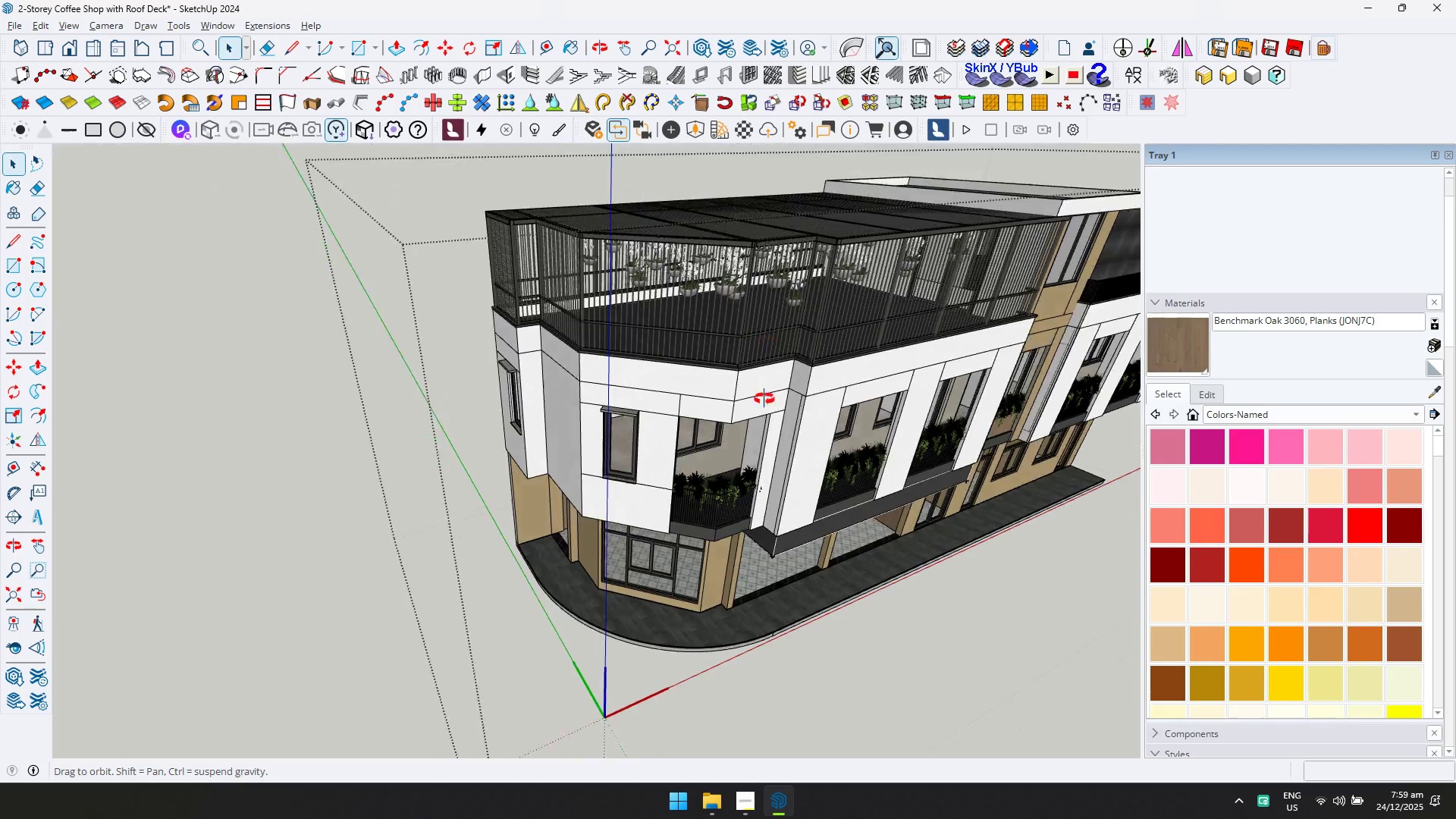 
scroll: coordinate [768, 410], scroll_direction: down, amount: 14.0
 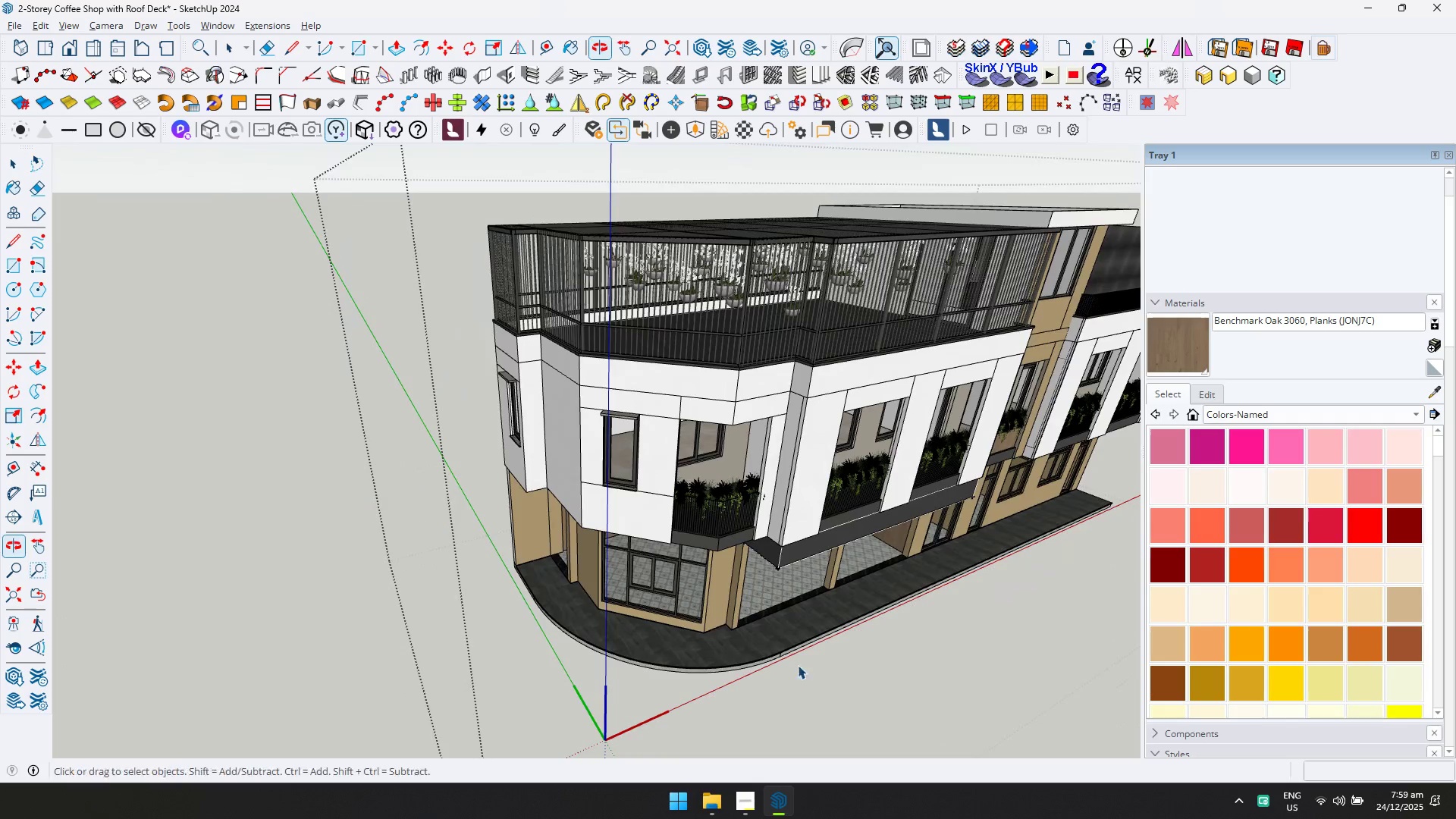 
scroll: coordinate [638, 323], scroll_direction: up, amount: 29.0
 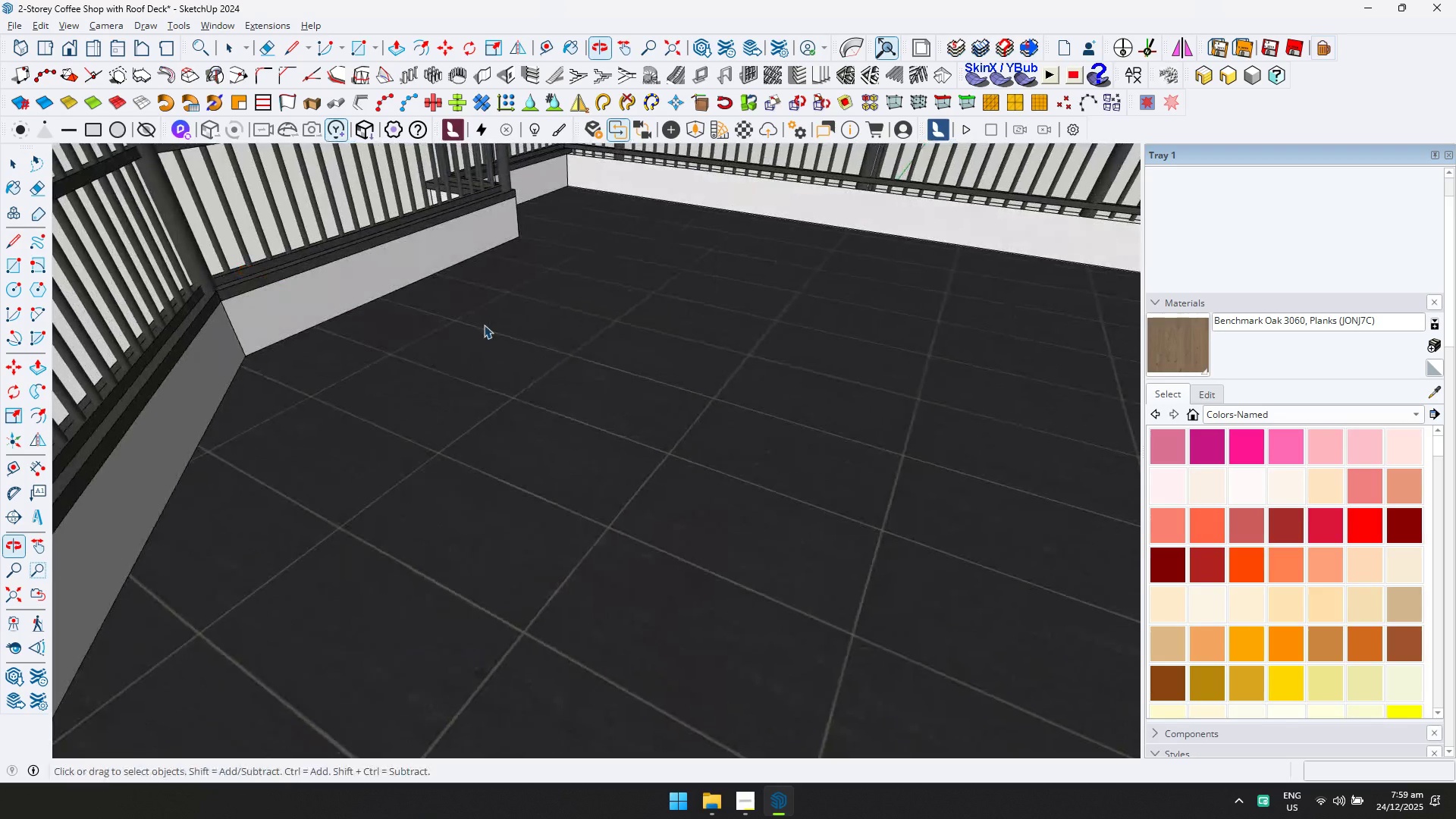 
double_click([678, 366])
 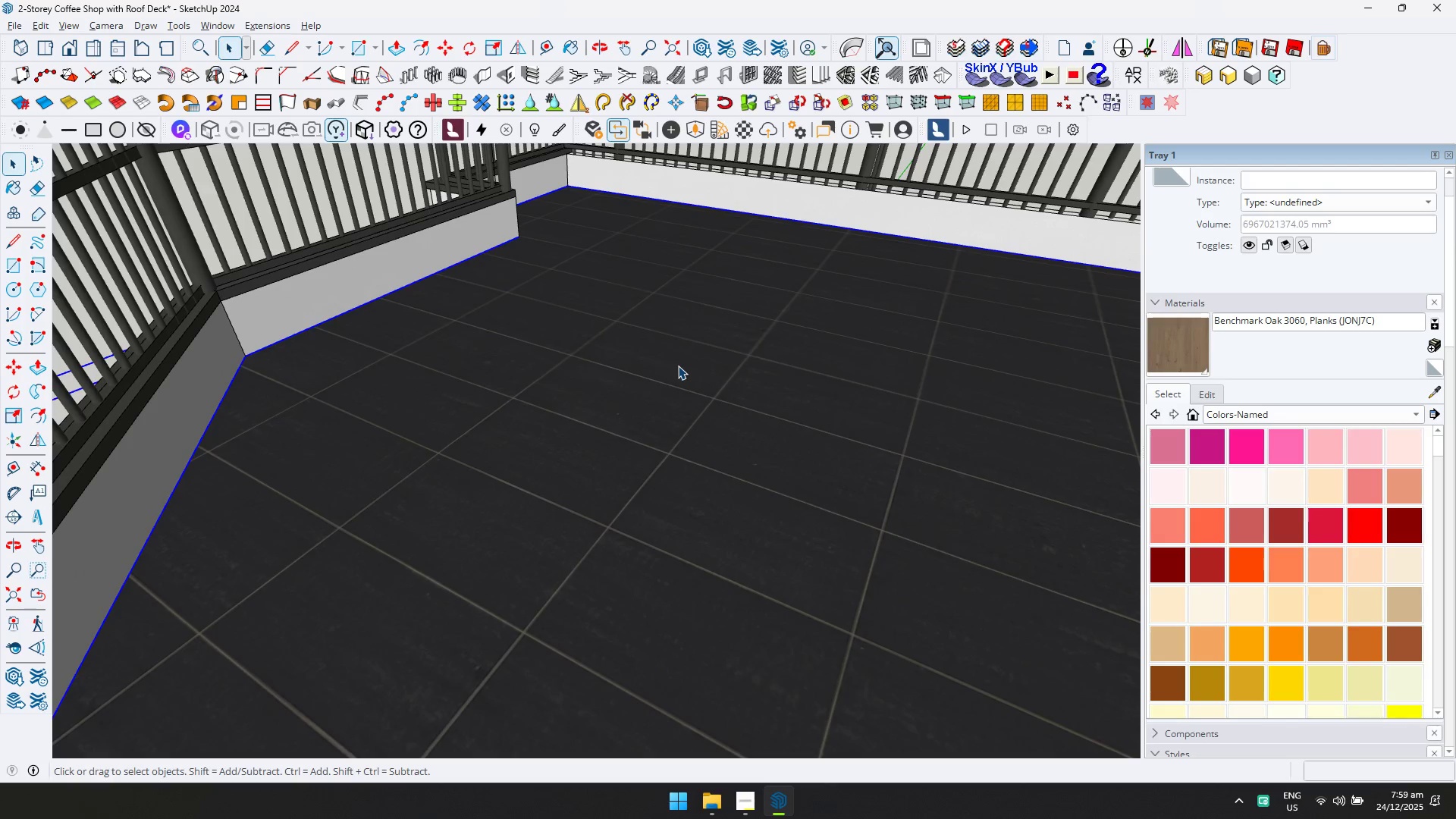 
double_click([678, 366])
 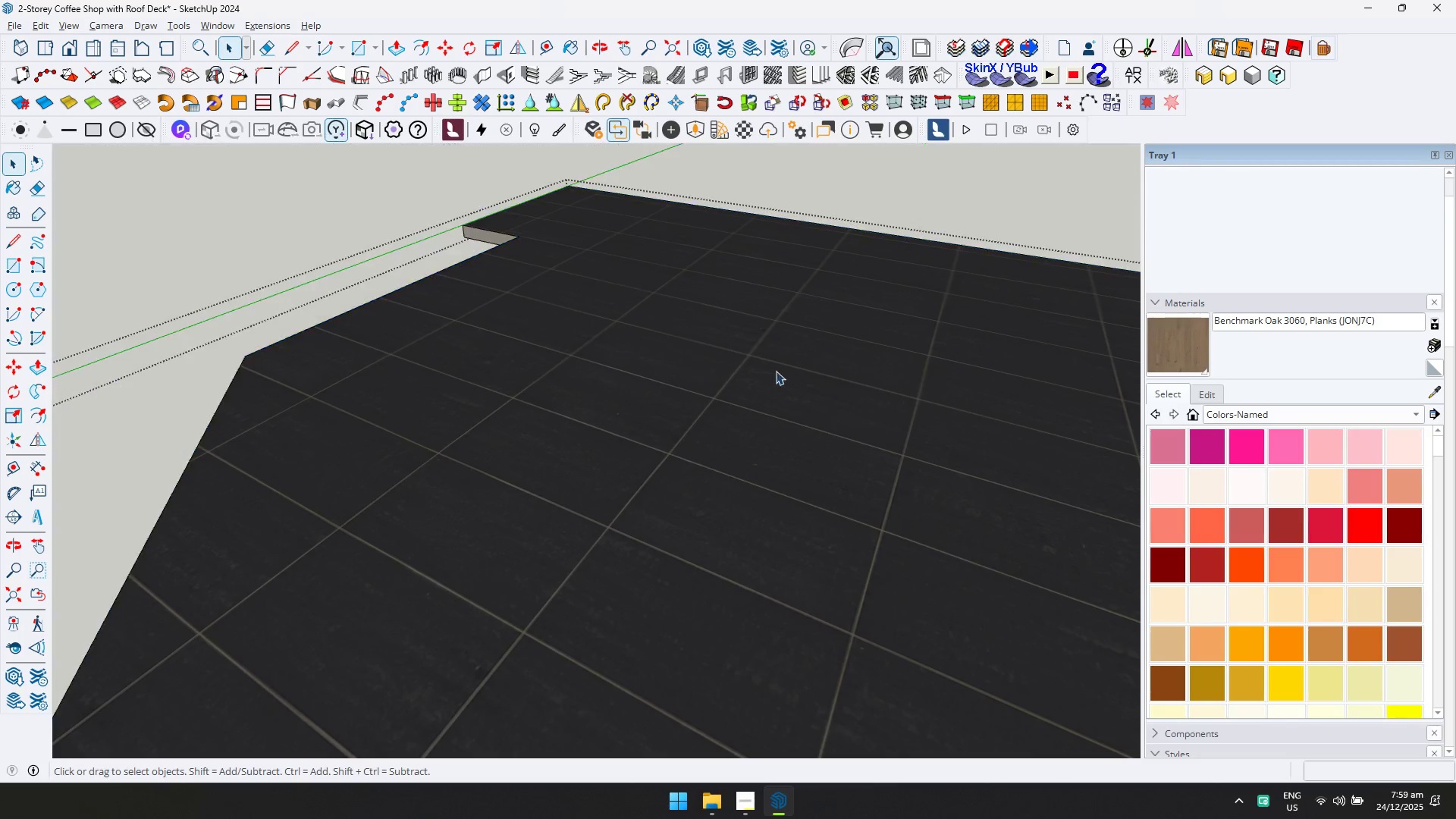 
left_click([792, 372])
 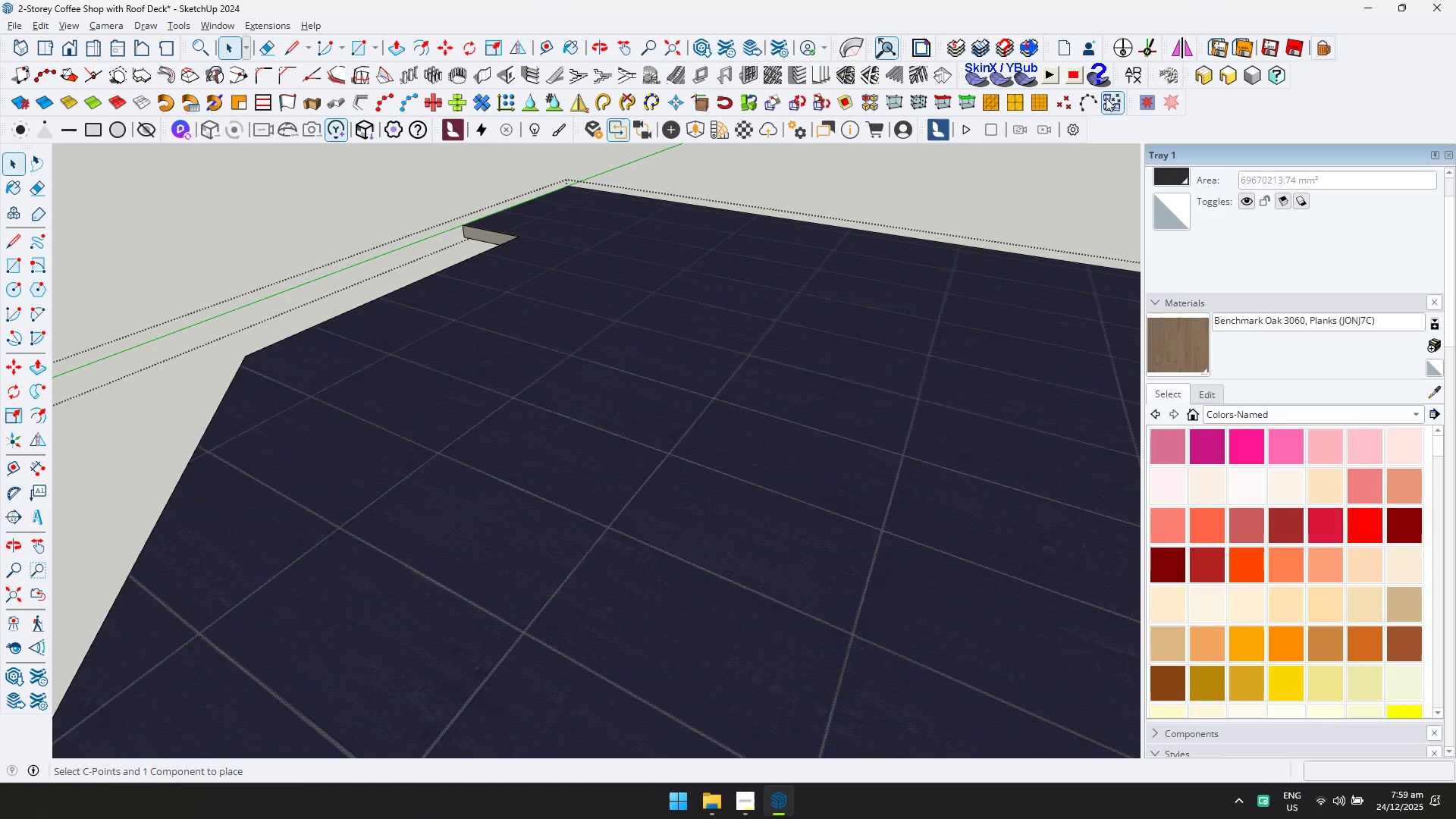 
left_click([1127, 80])
 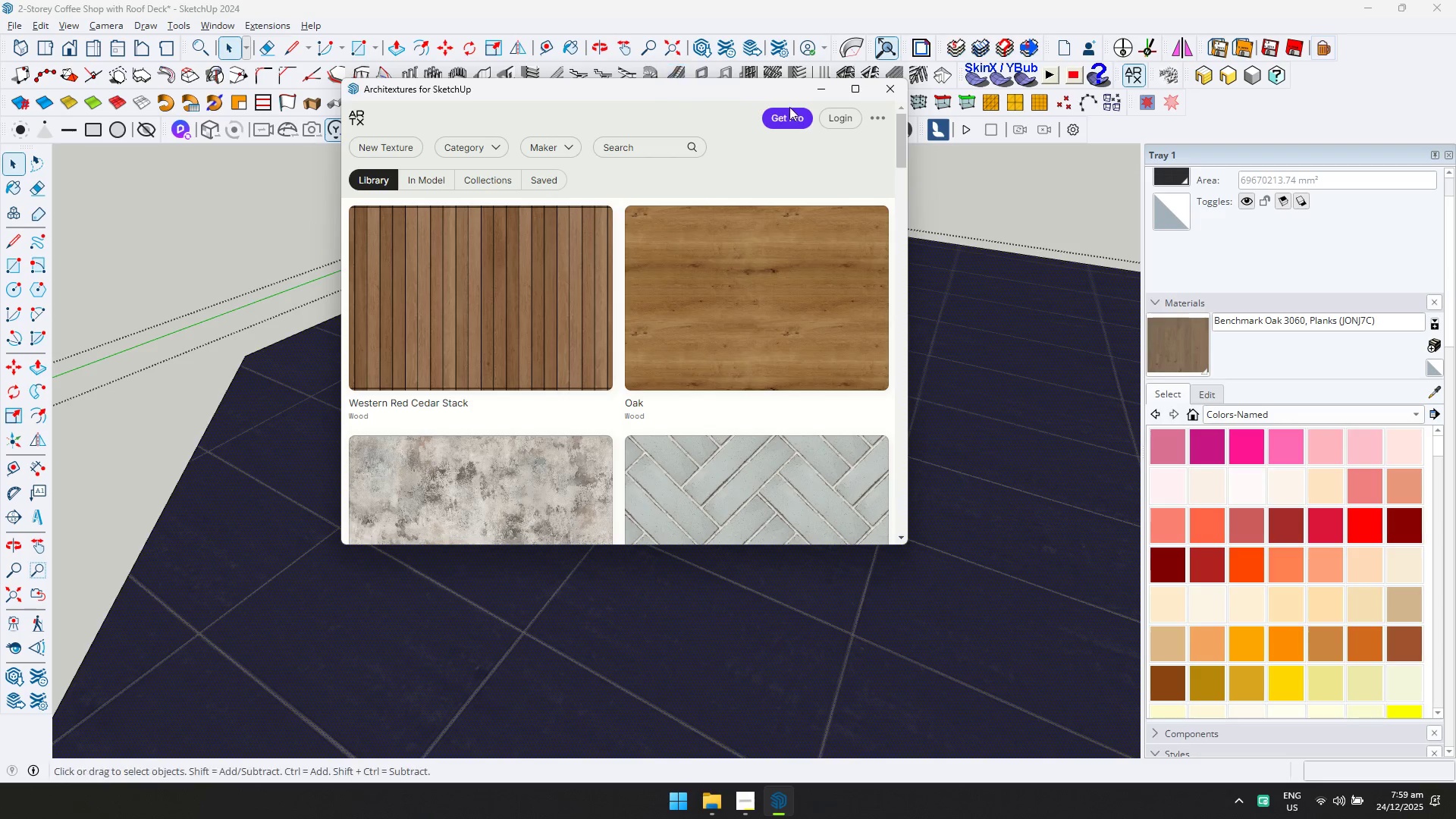 
wait(5.58)
 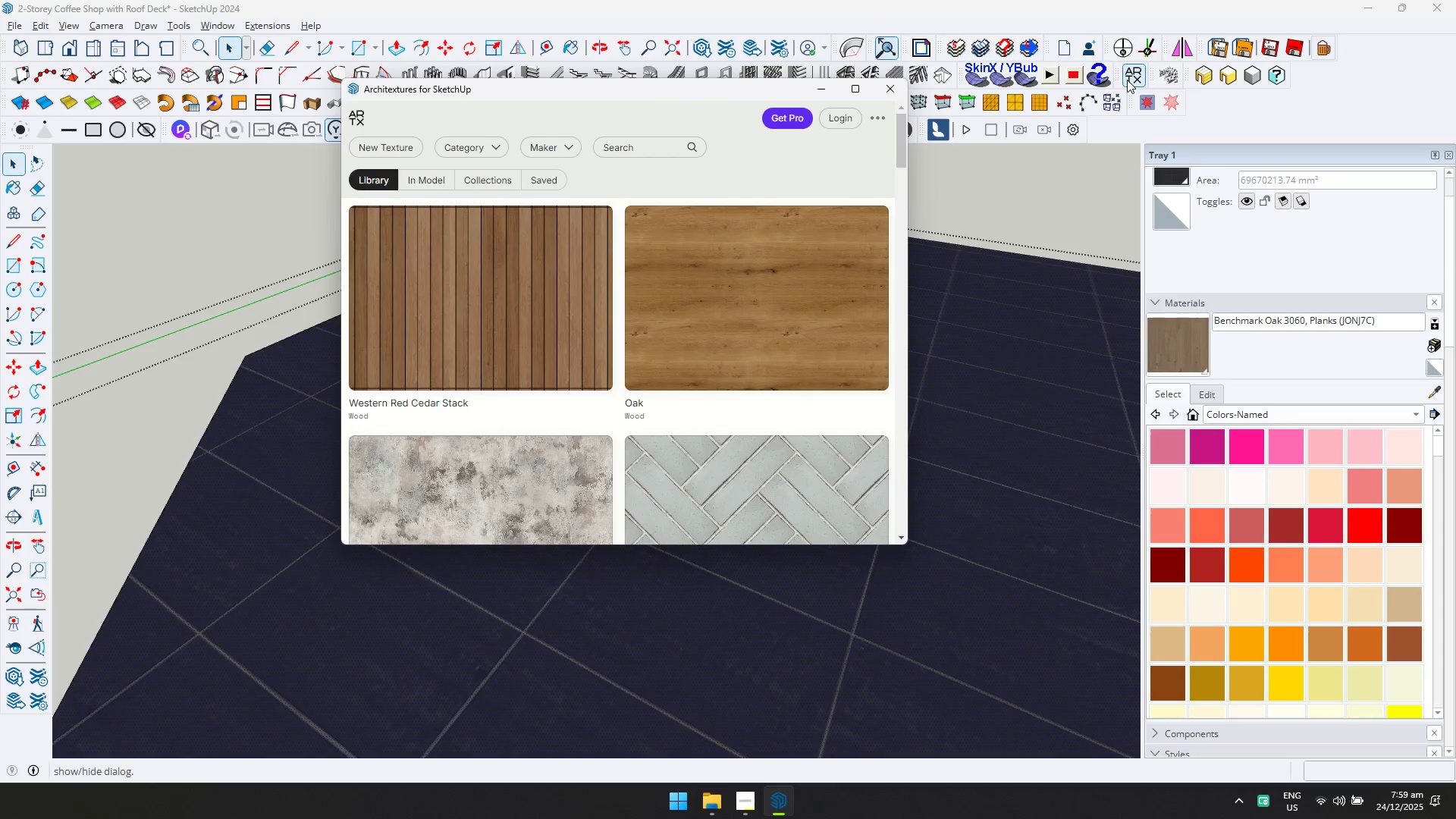 
double_click([473, 146])
 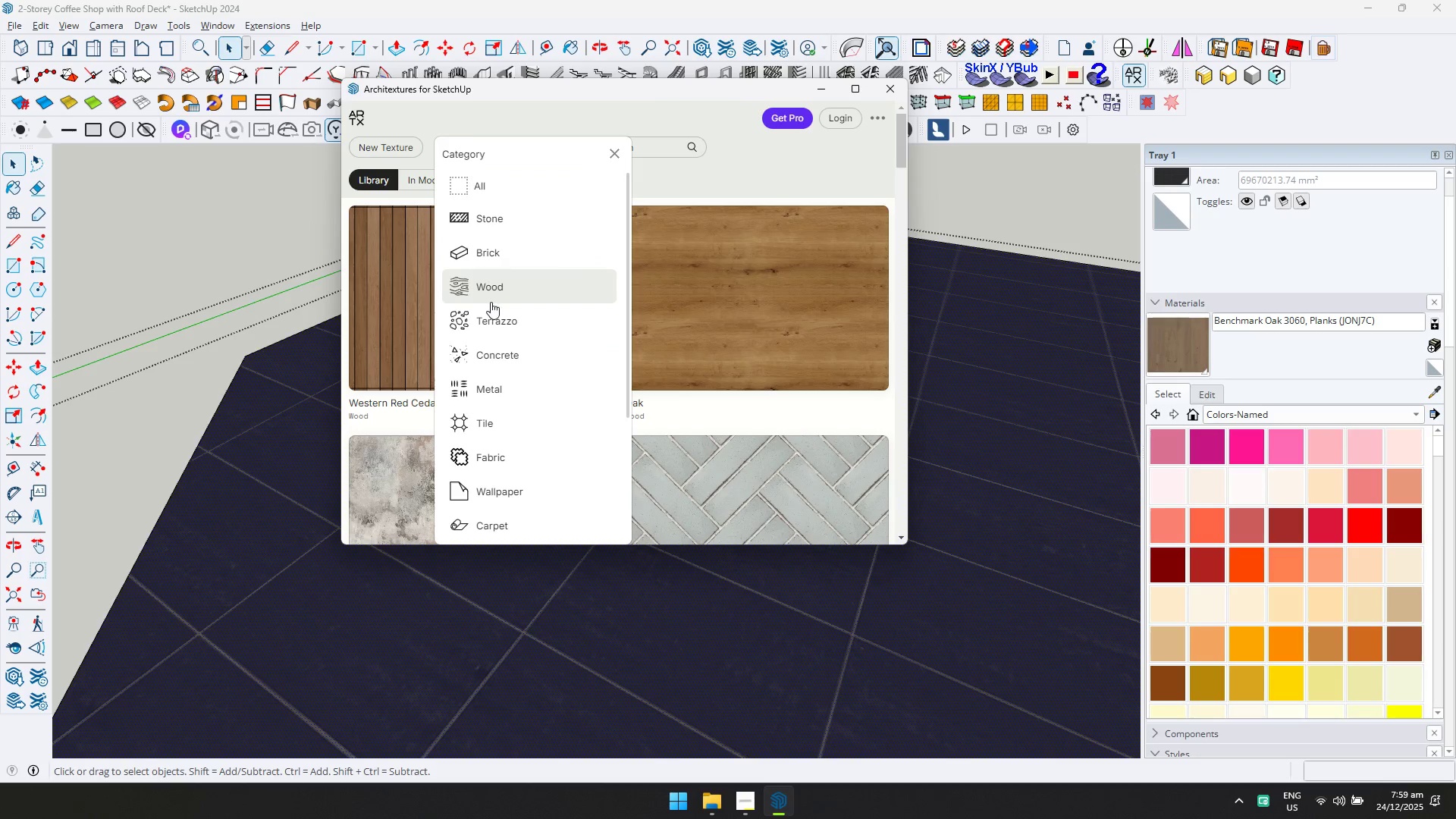 
left_click([497, 289])
 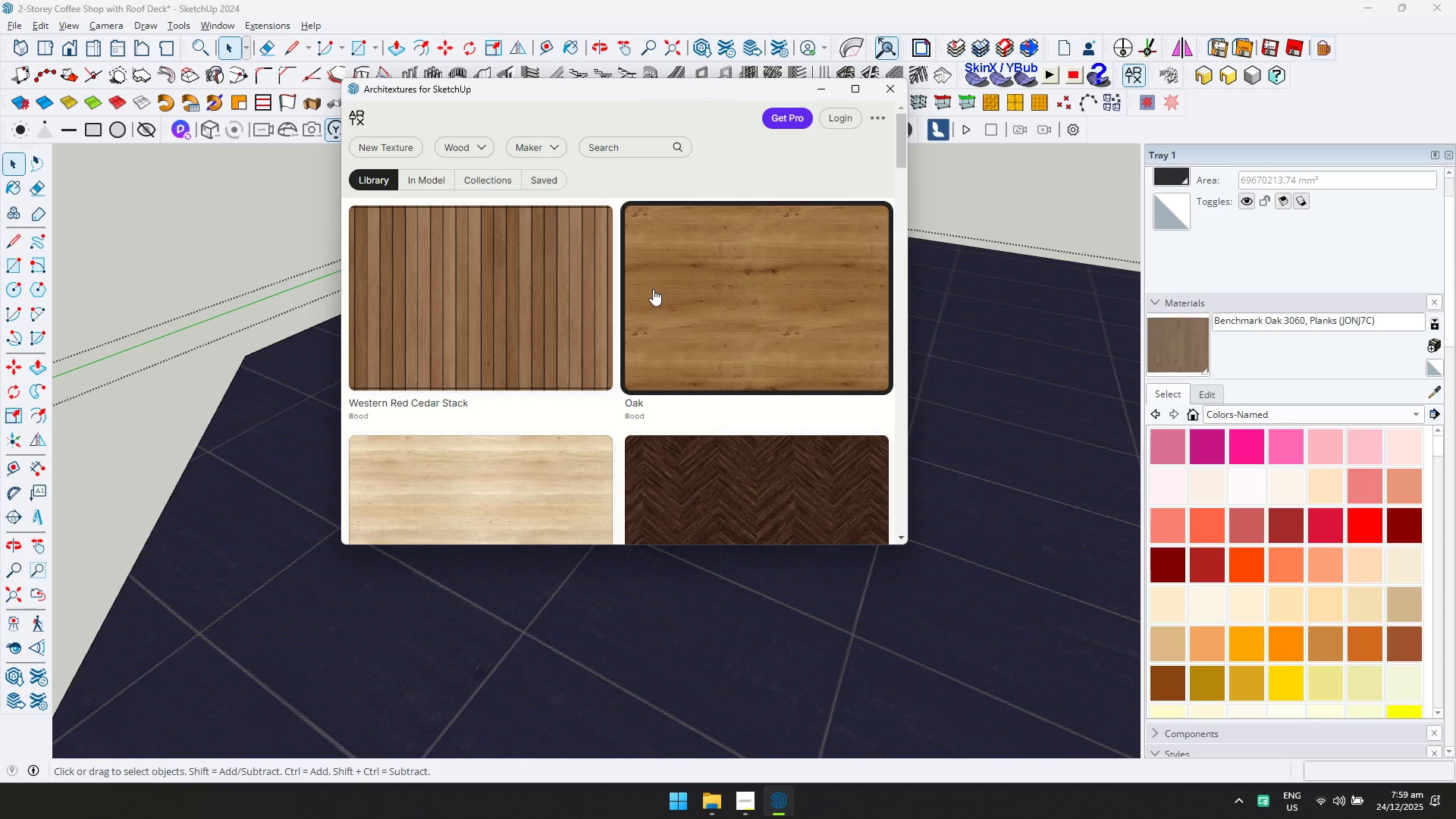 
scroll: coordinate [688, 387], scroll_direction: down, amount: 8.0
 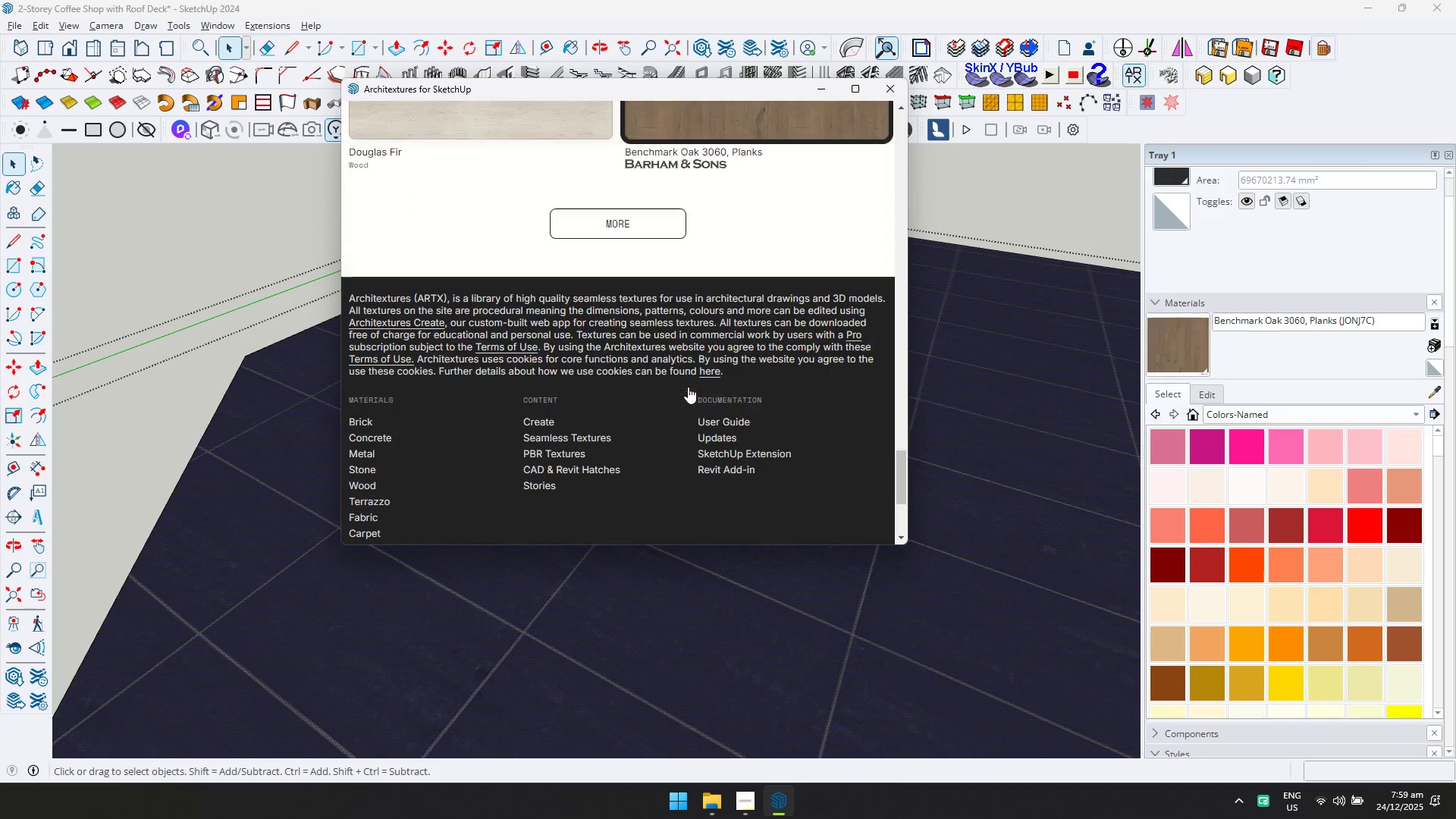 
mouse_move([667, 247])
 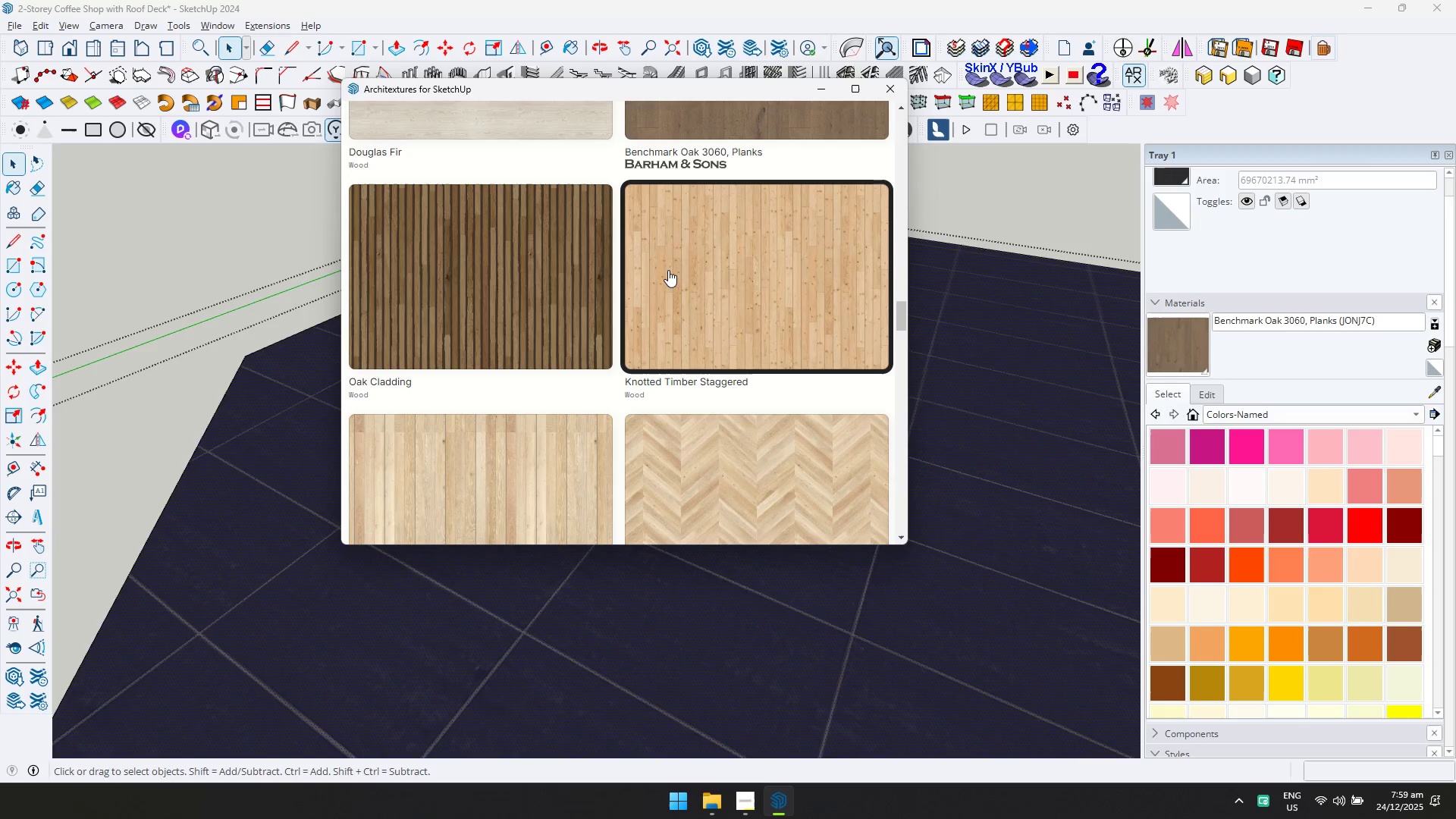 
scroll: coordinate [668, 271], scroll_direction: down, amount: 2.0
 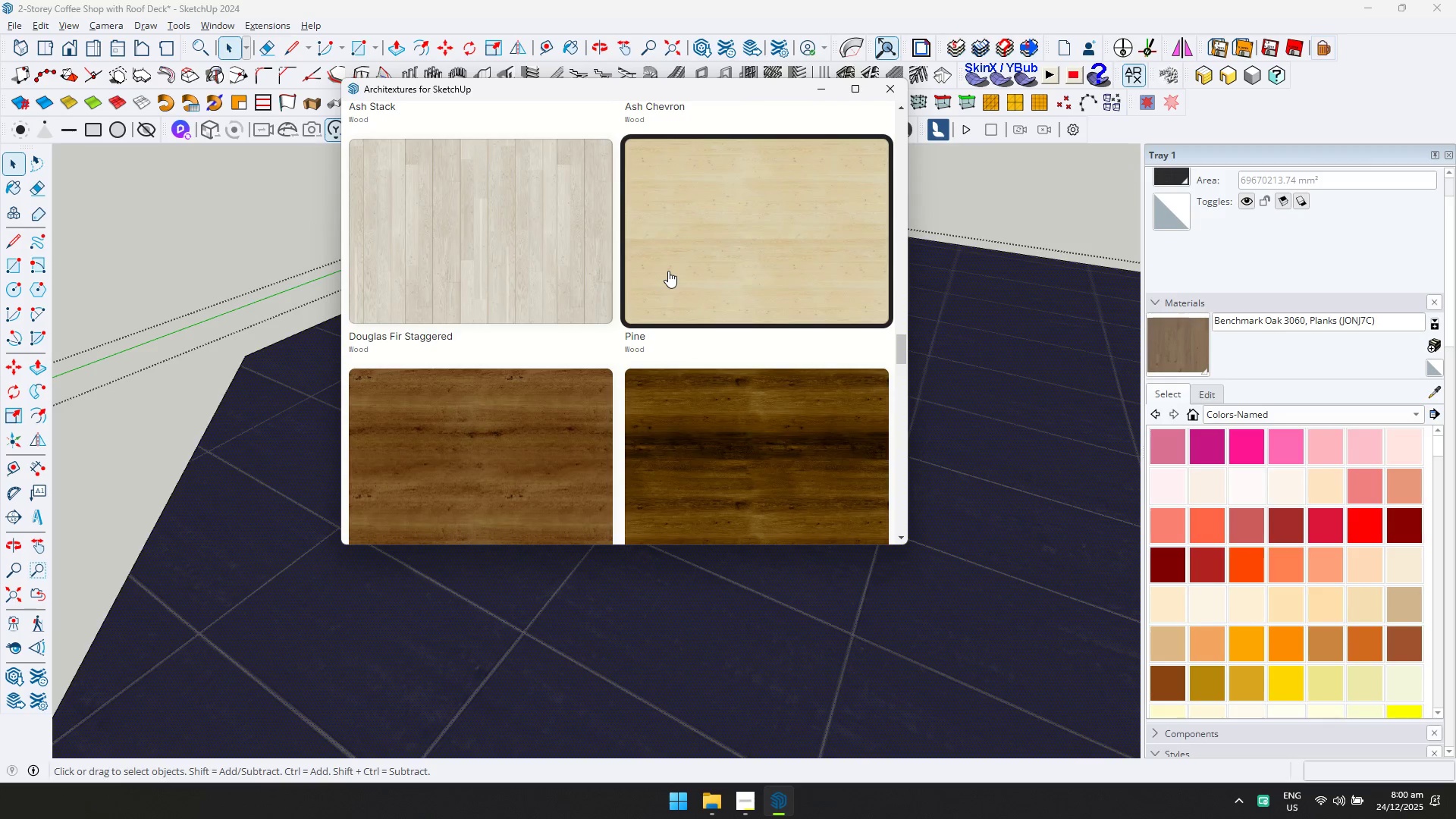 
left_click([535, 263])
 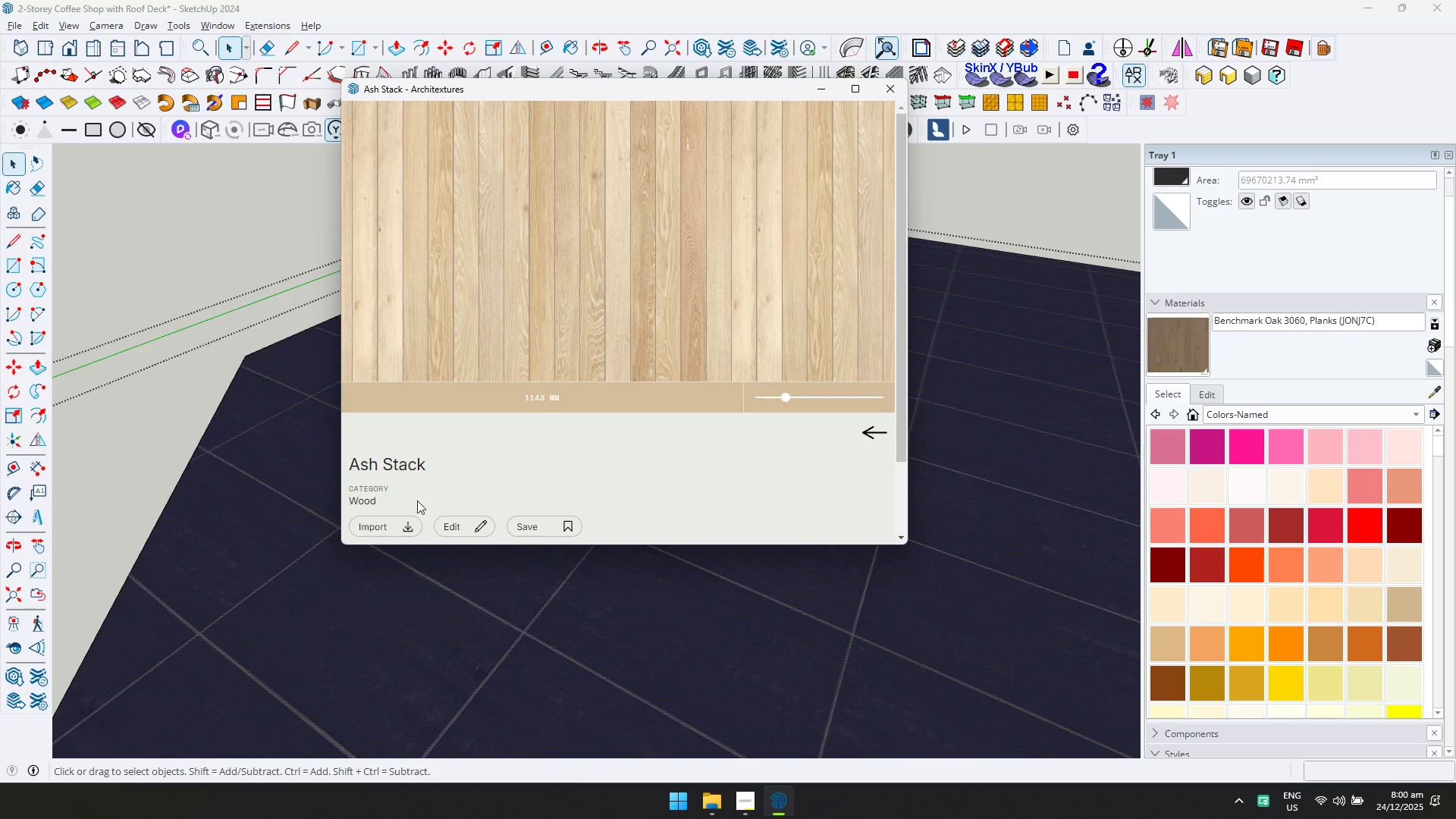 
scroll: coordinate [668, 271], scroll_direction: up, amount: 1.0
 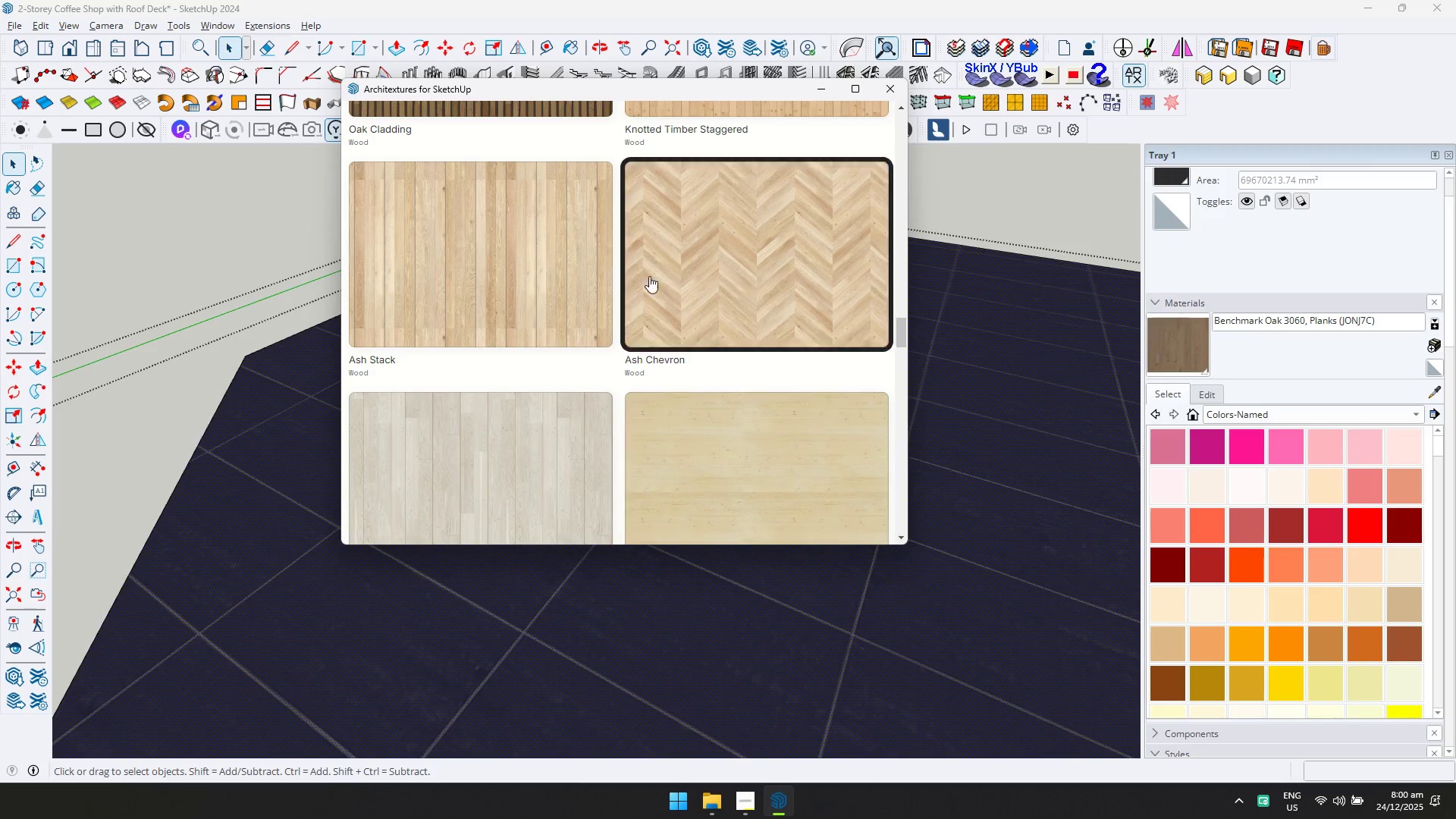 
left_click([393, 521])
 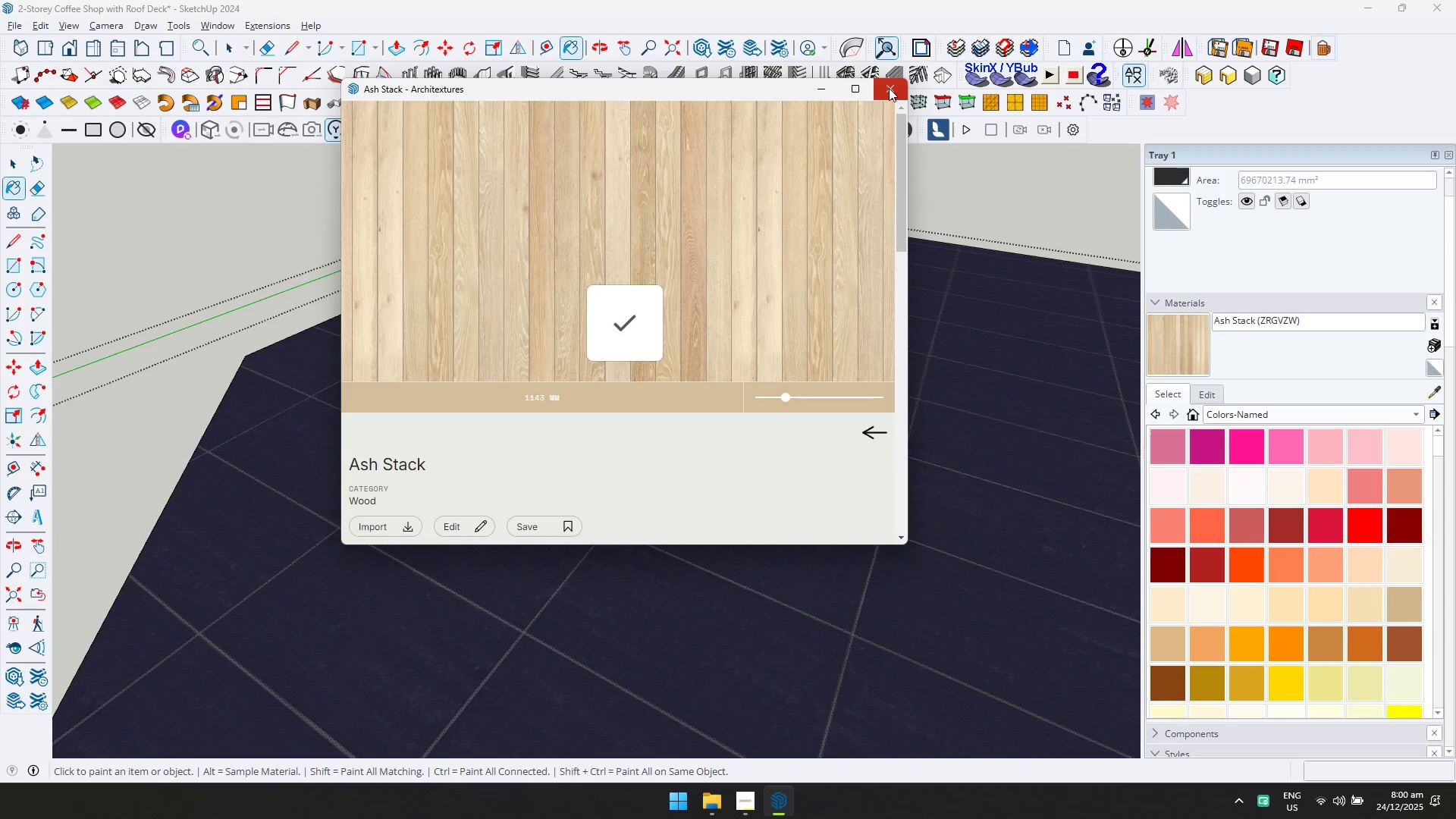 
double_click([658, 393])
 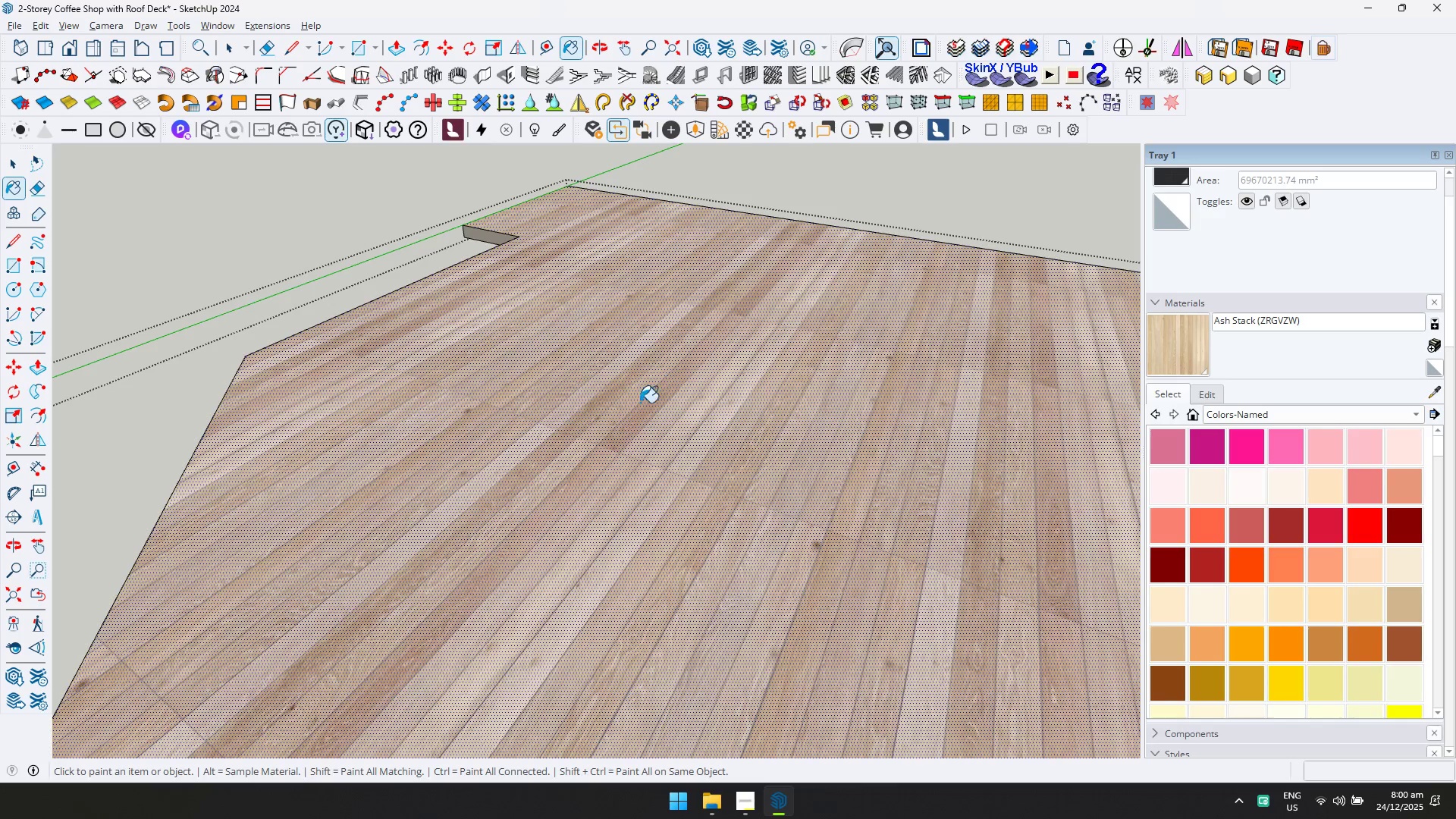 
scroll: coordinate [568, 403], scroll_direction: down, amount: 4.0
 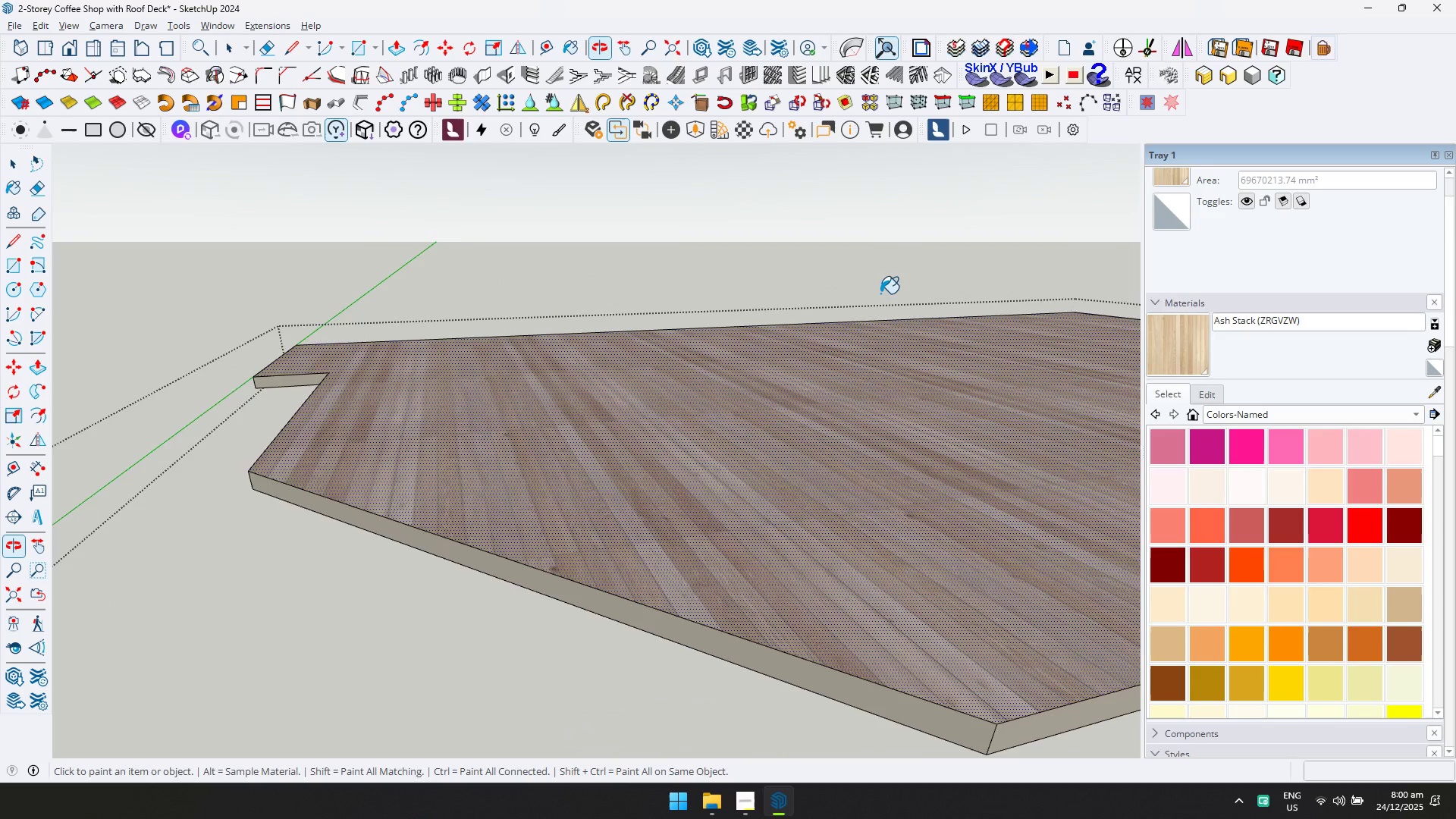 
key(Space)
 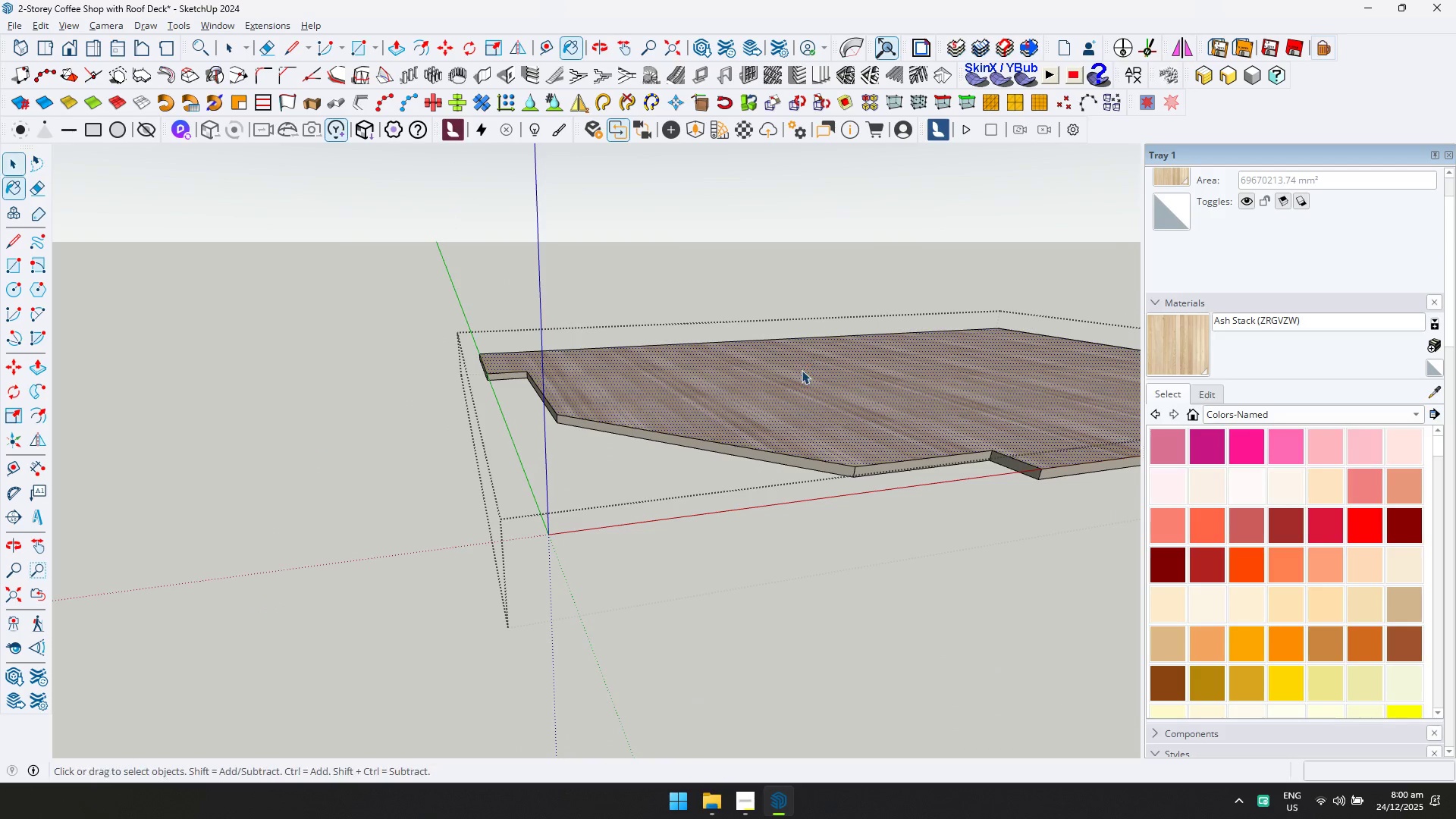 
key(Escape)
 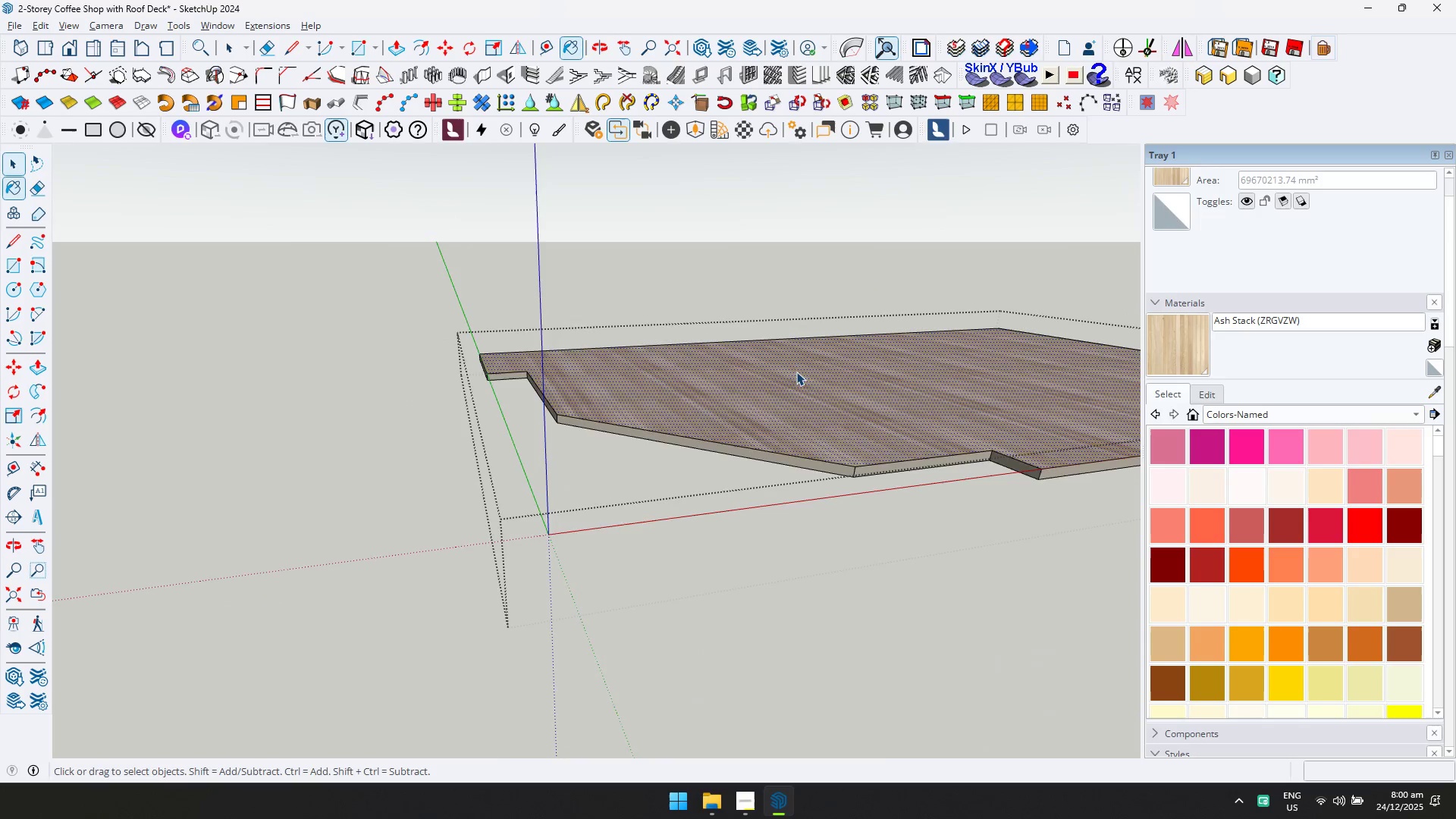 
scroll: coordinate [802, 370], scroll_direction: down, amount: 6.0
 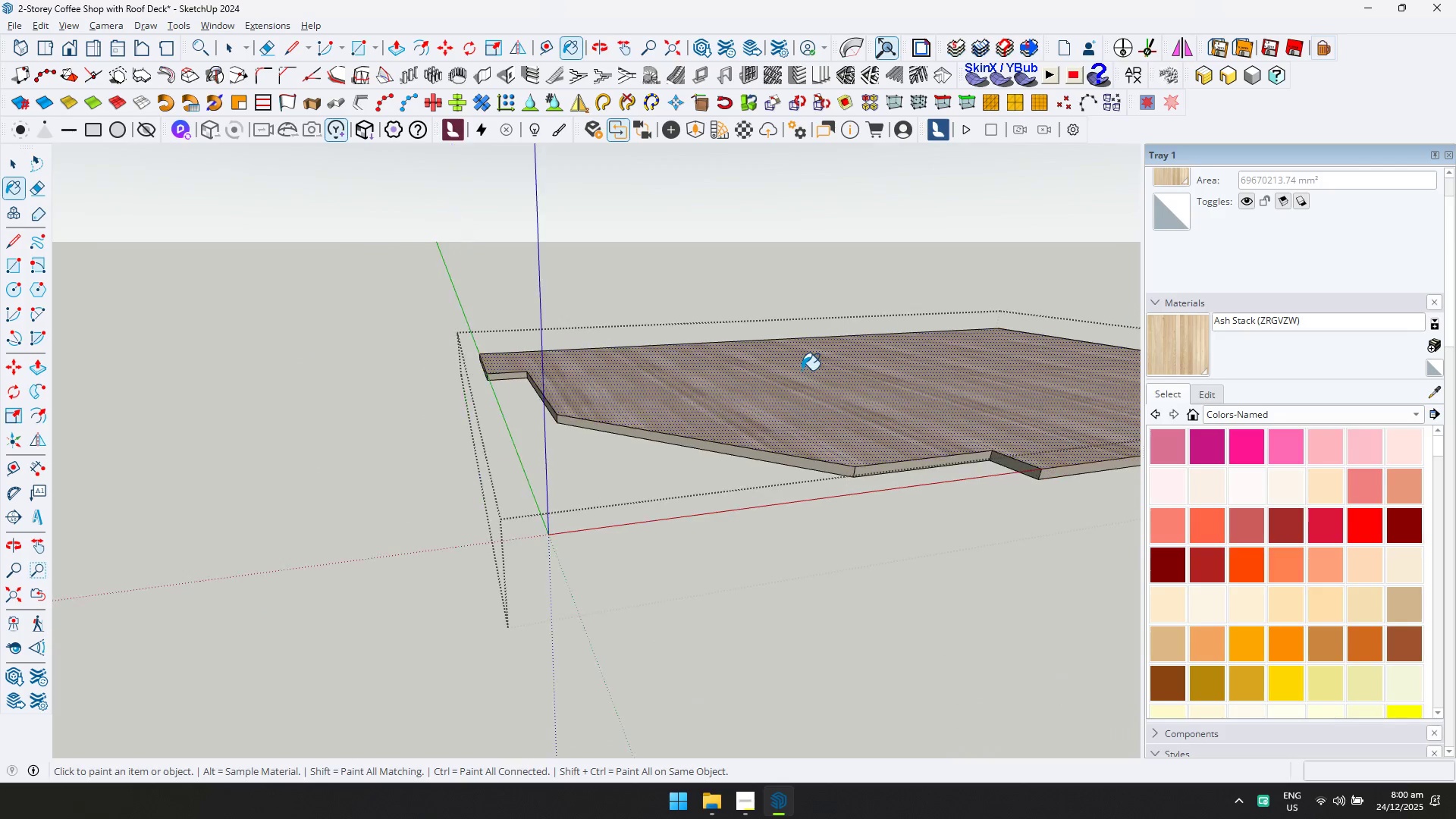 
key(Escape)
 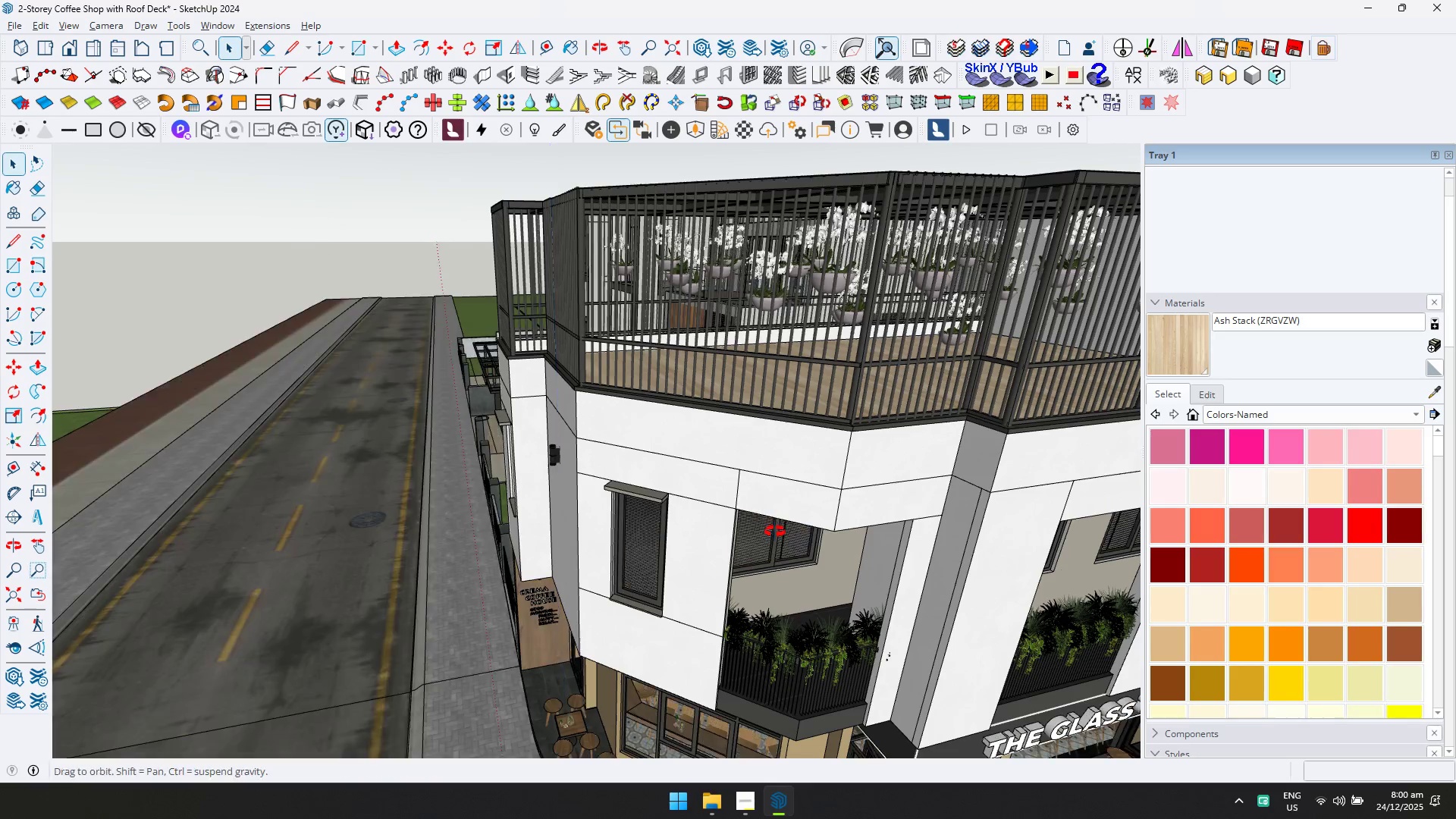 
scroll: coordinate [777, 382], scroll_direction: down, amount: 8.0
 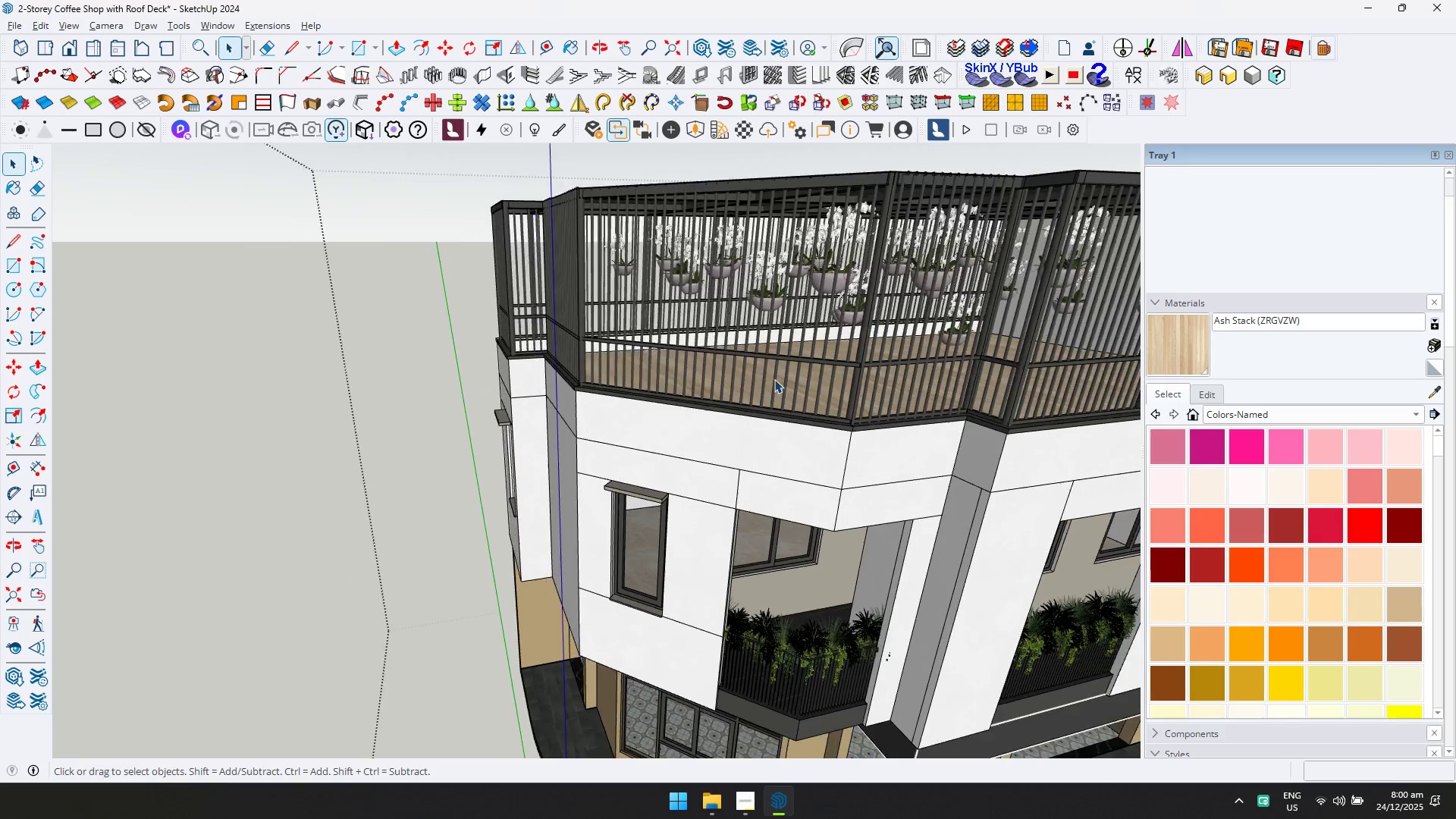 
hold_key(key=ShiftLeft, duration=0.45)
scroll: coordinate [836, 596], scroll_direction: up, amount: 5.0
 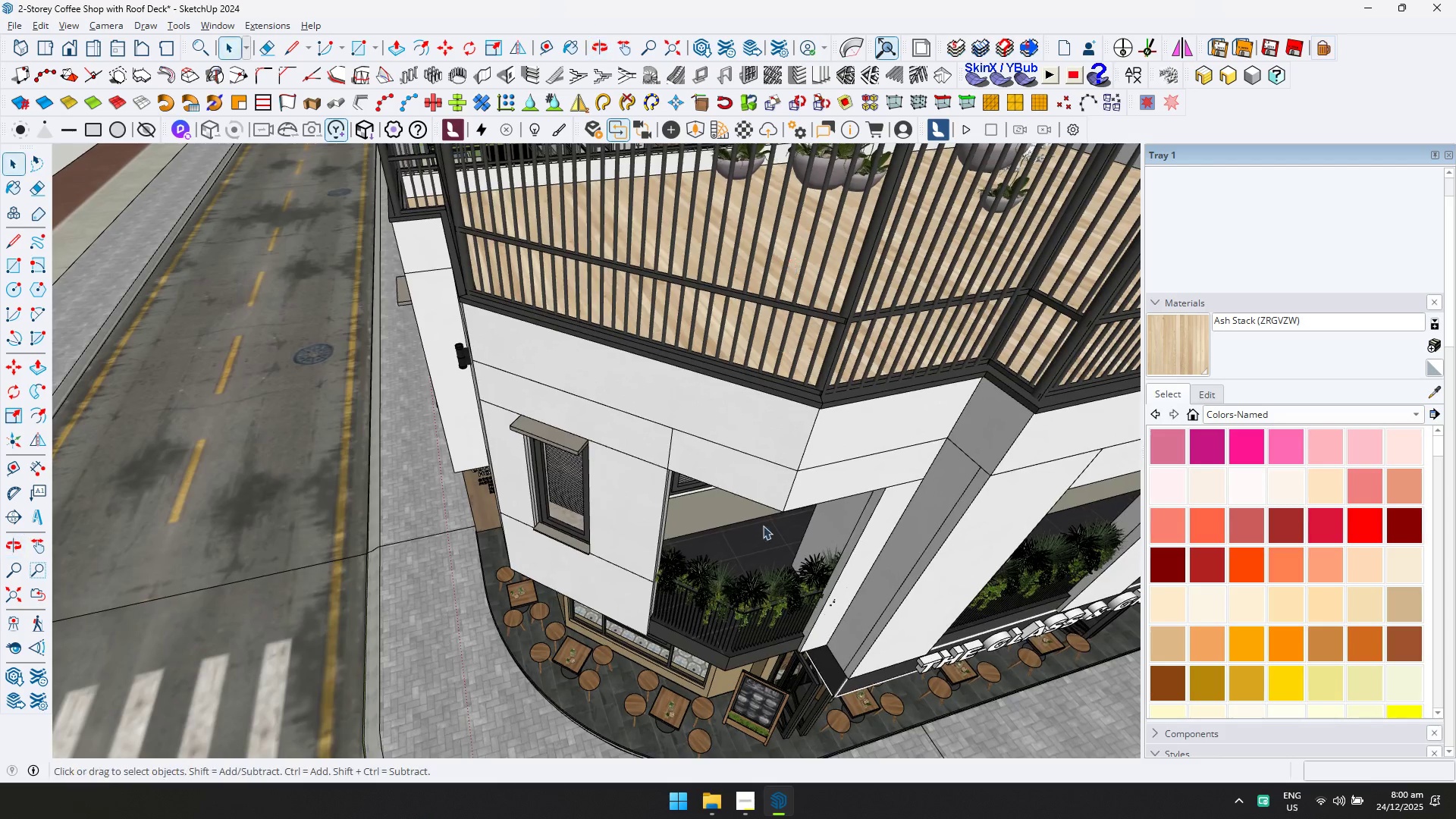 
double_click([762, 541])
 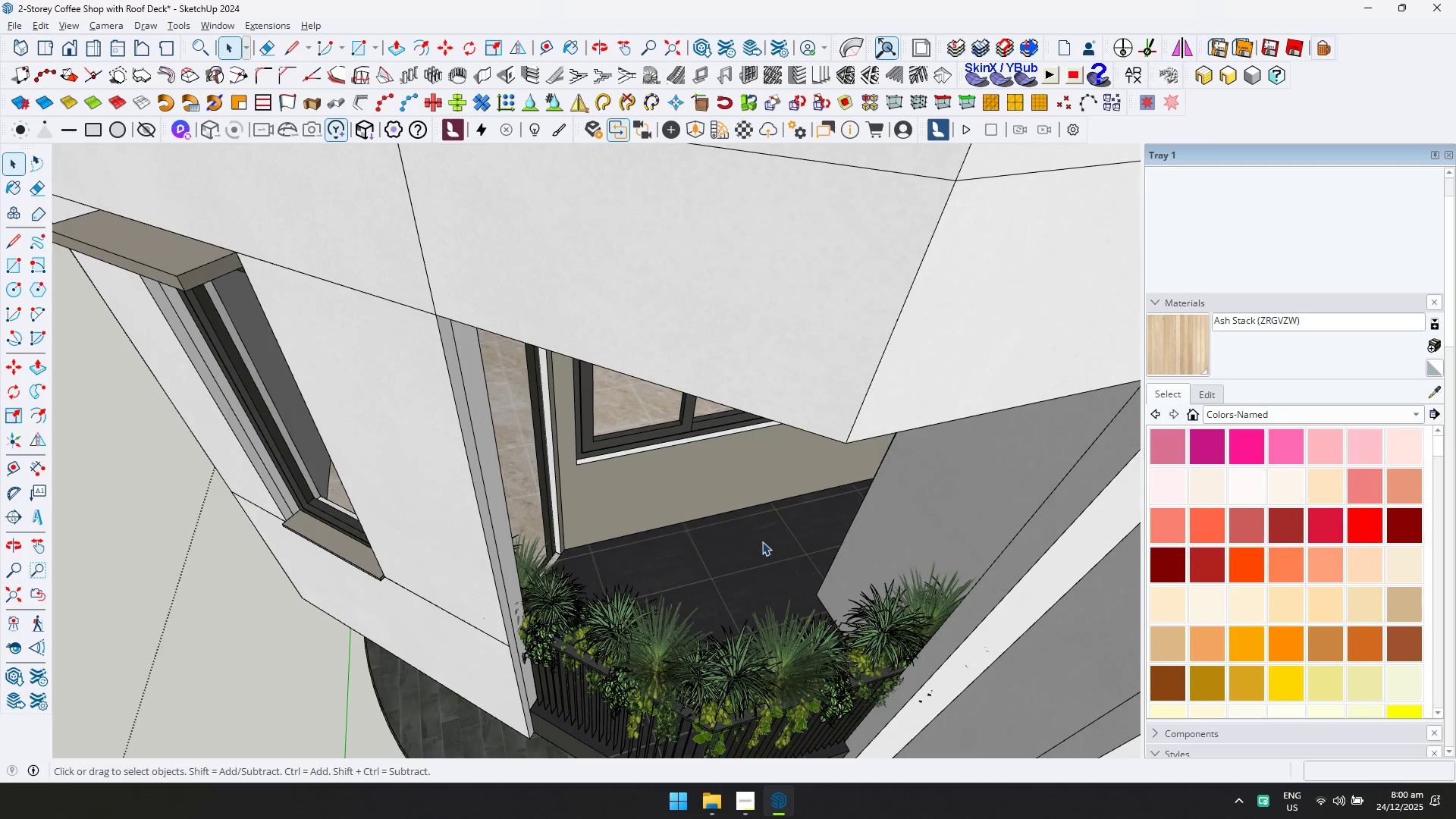 
scroll: coordinate [764, 535], scroll_direction: up, amount: 6.0
 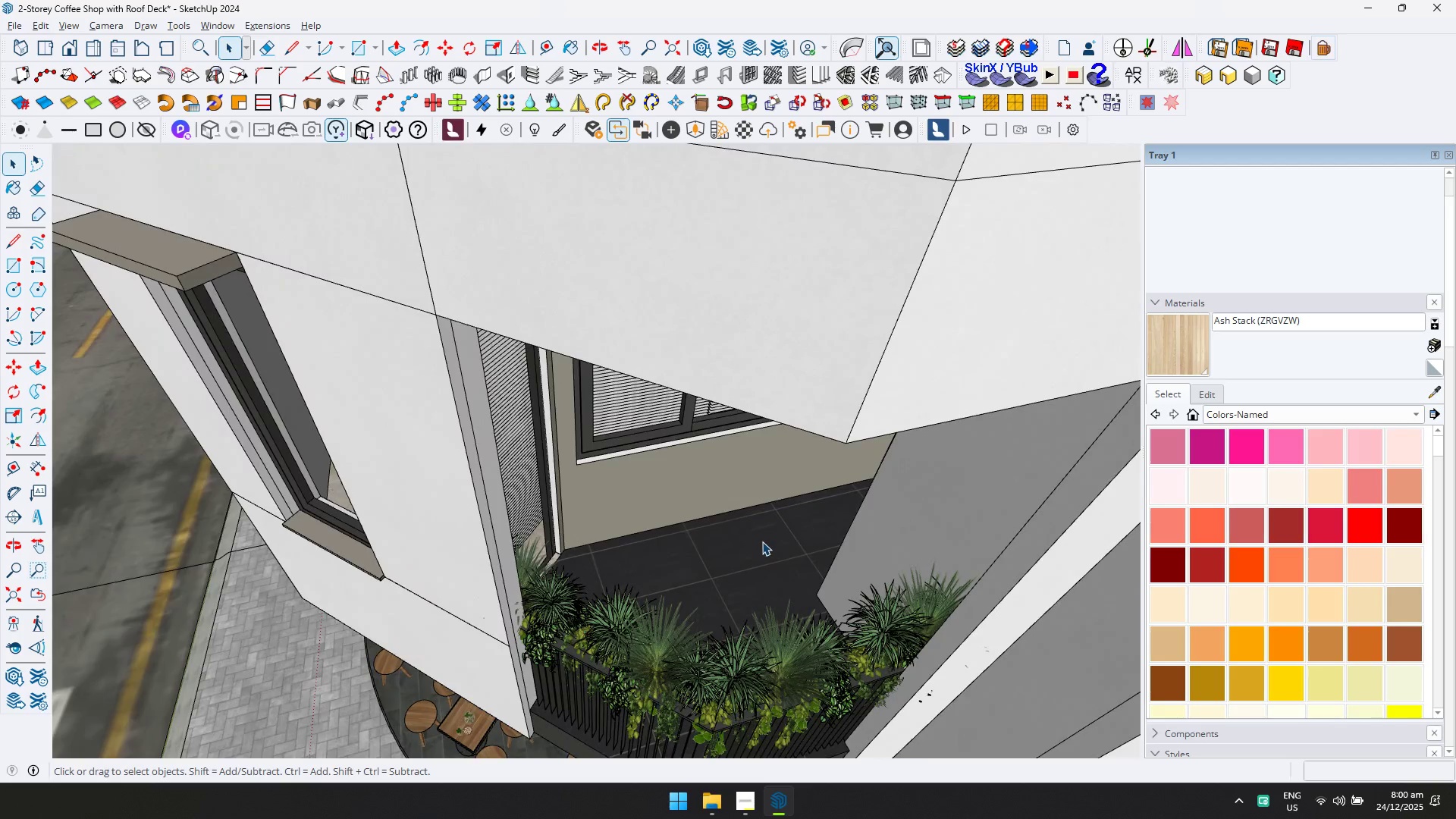 
double_click([762, 541])
 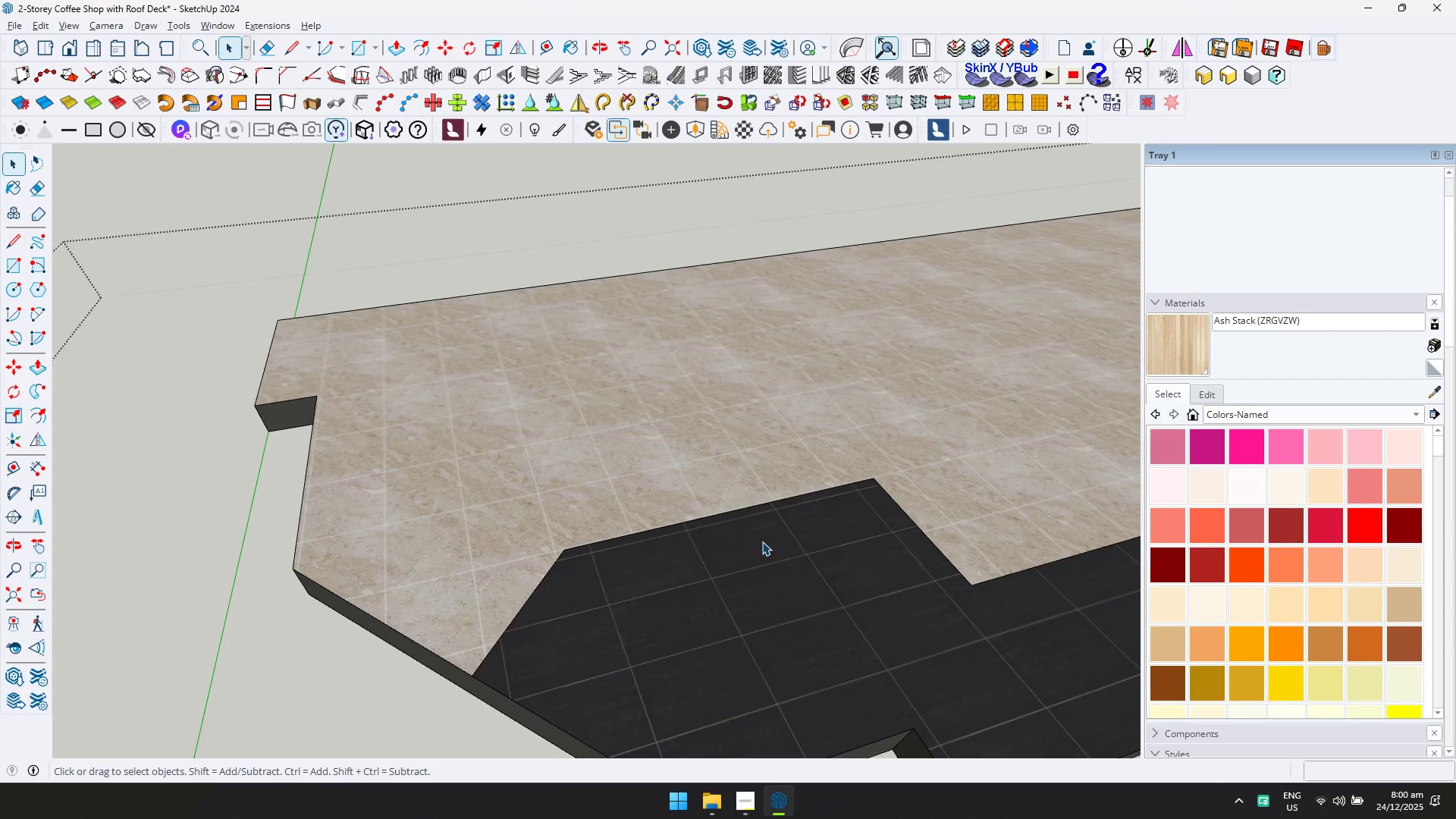 
left_click([762, 541])
 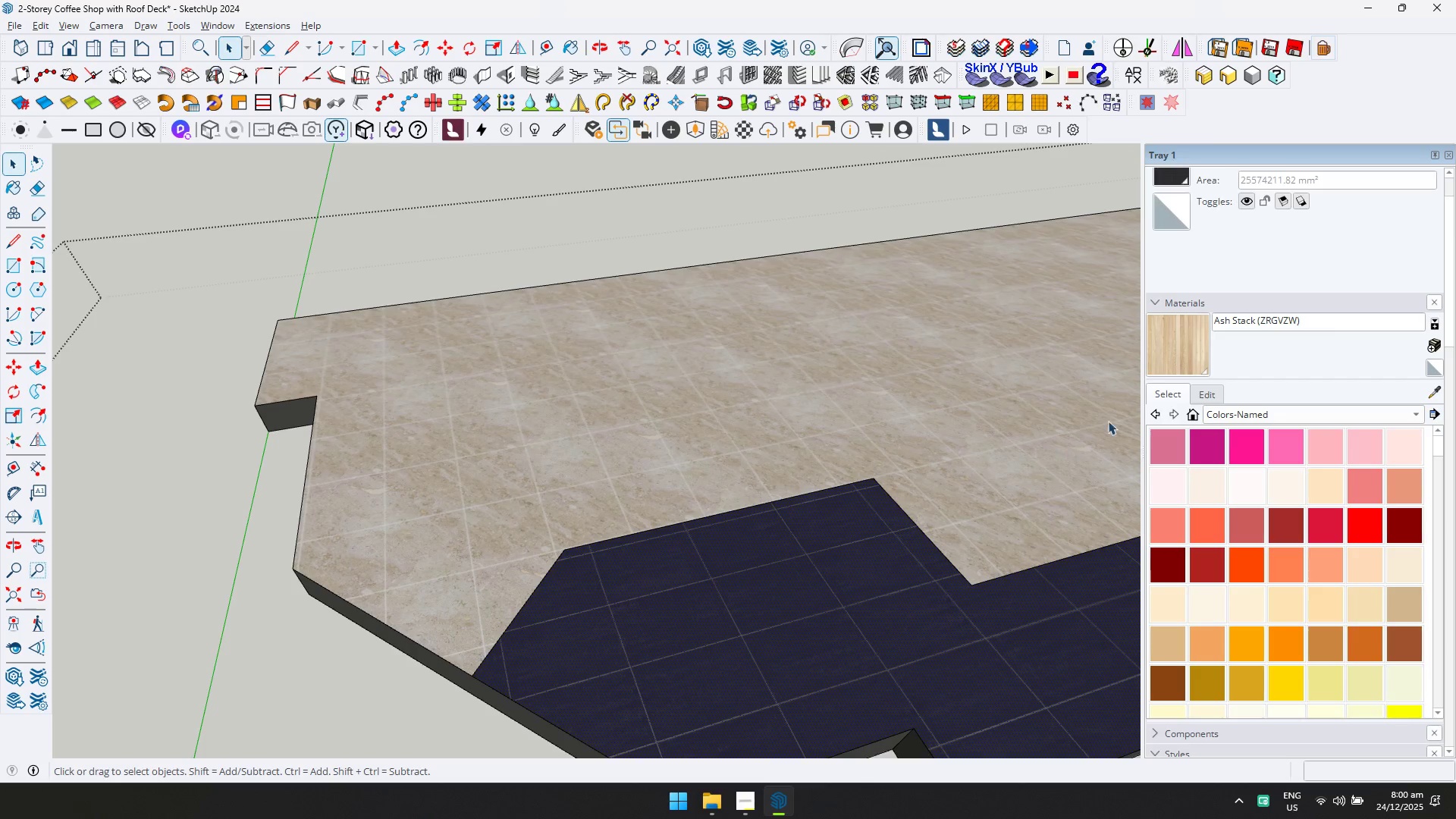 
left_click_drag(start_coordinate=[1174, 344], to_coordinate=[1176, 340])
 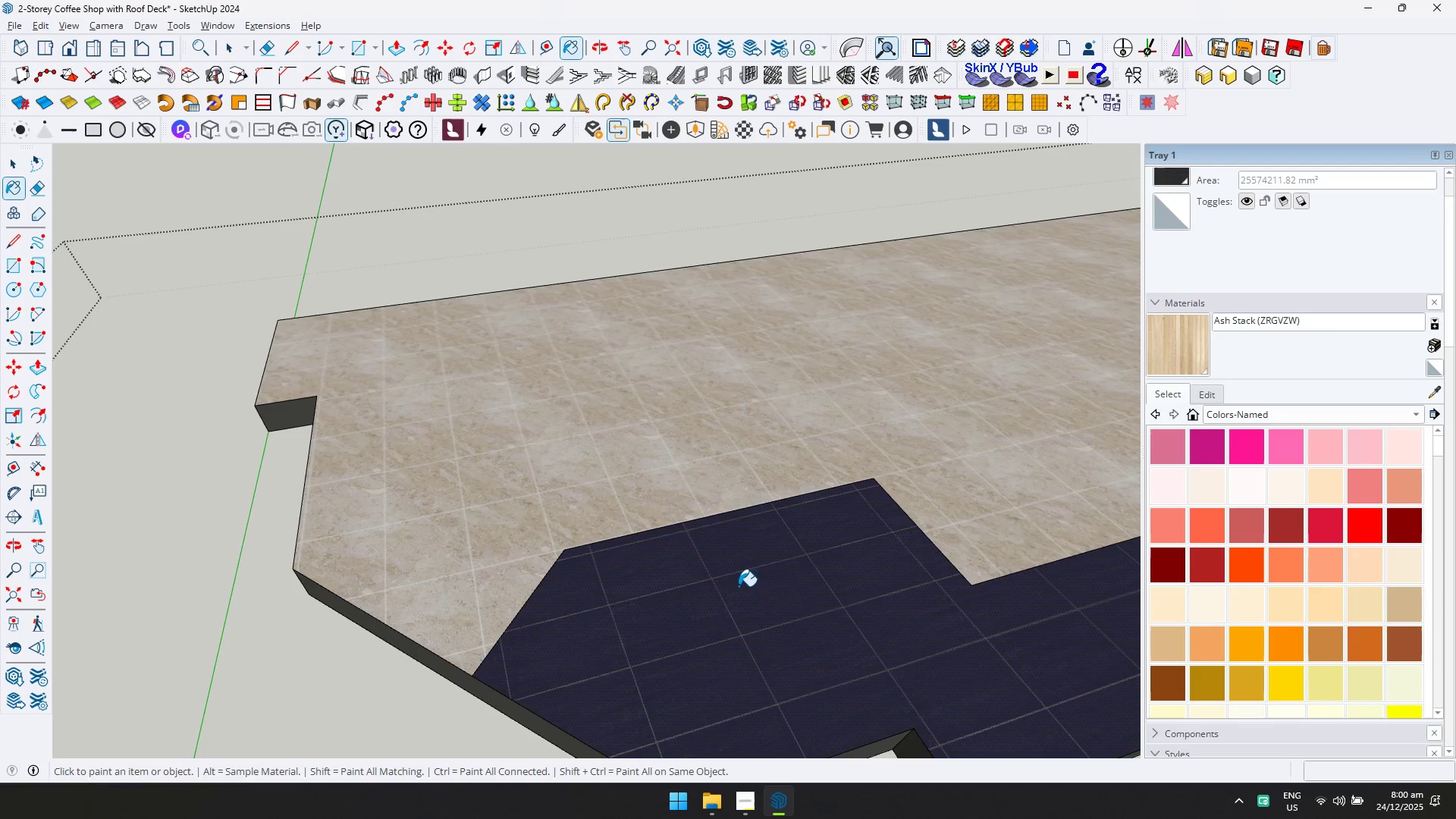 
double_click([739, 586])
 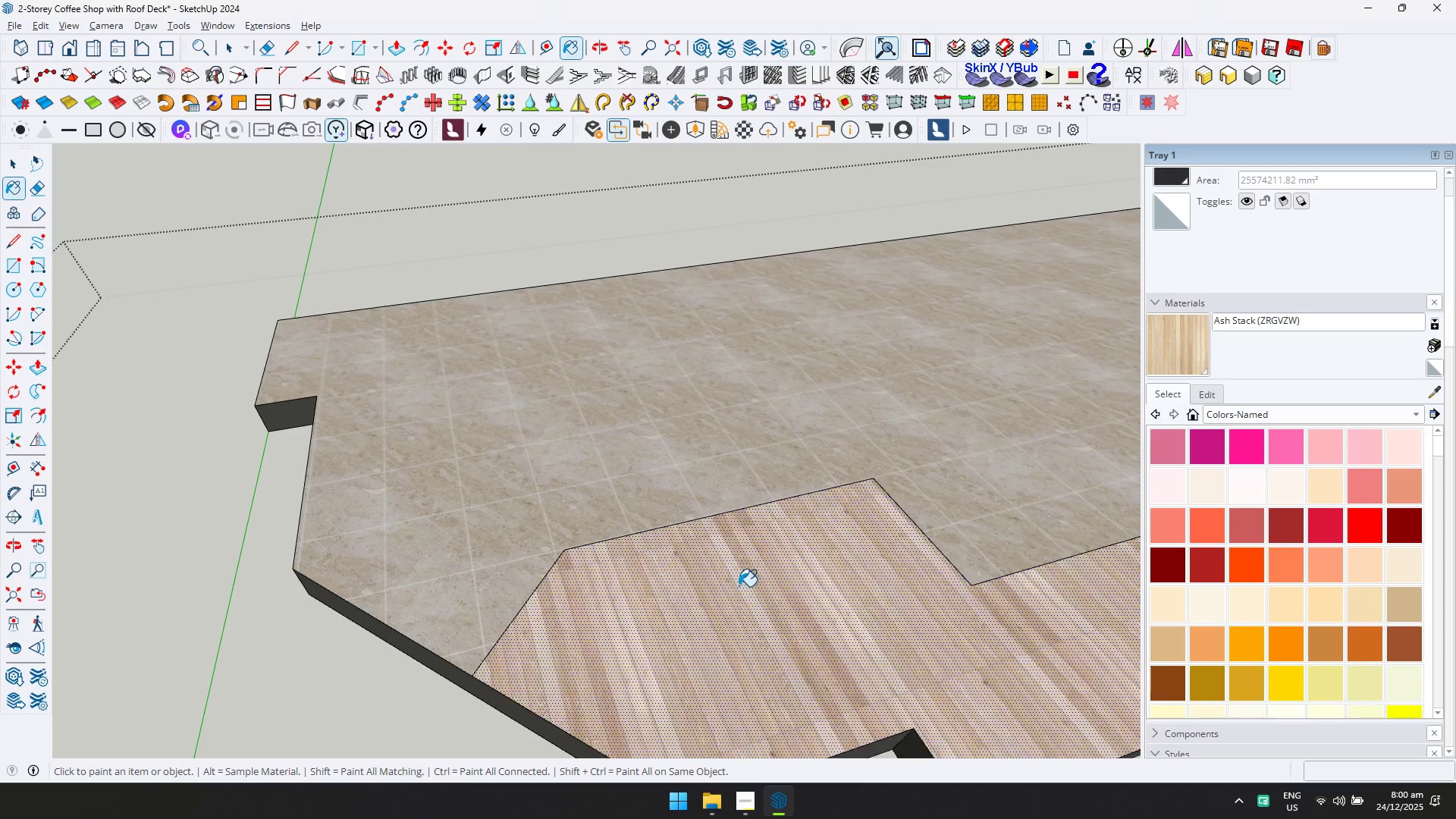 
key(Space)
 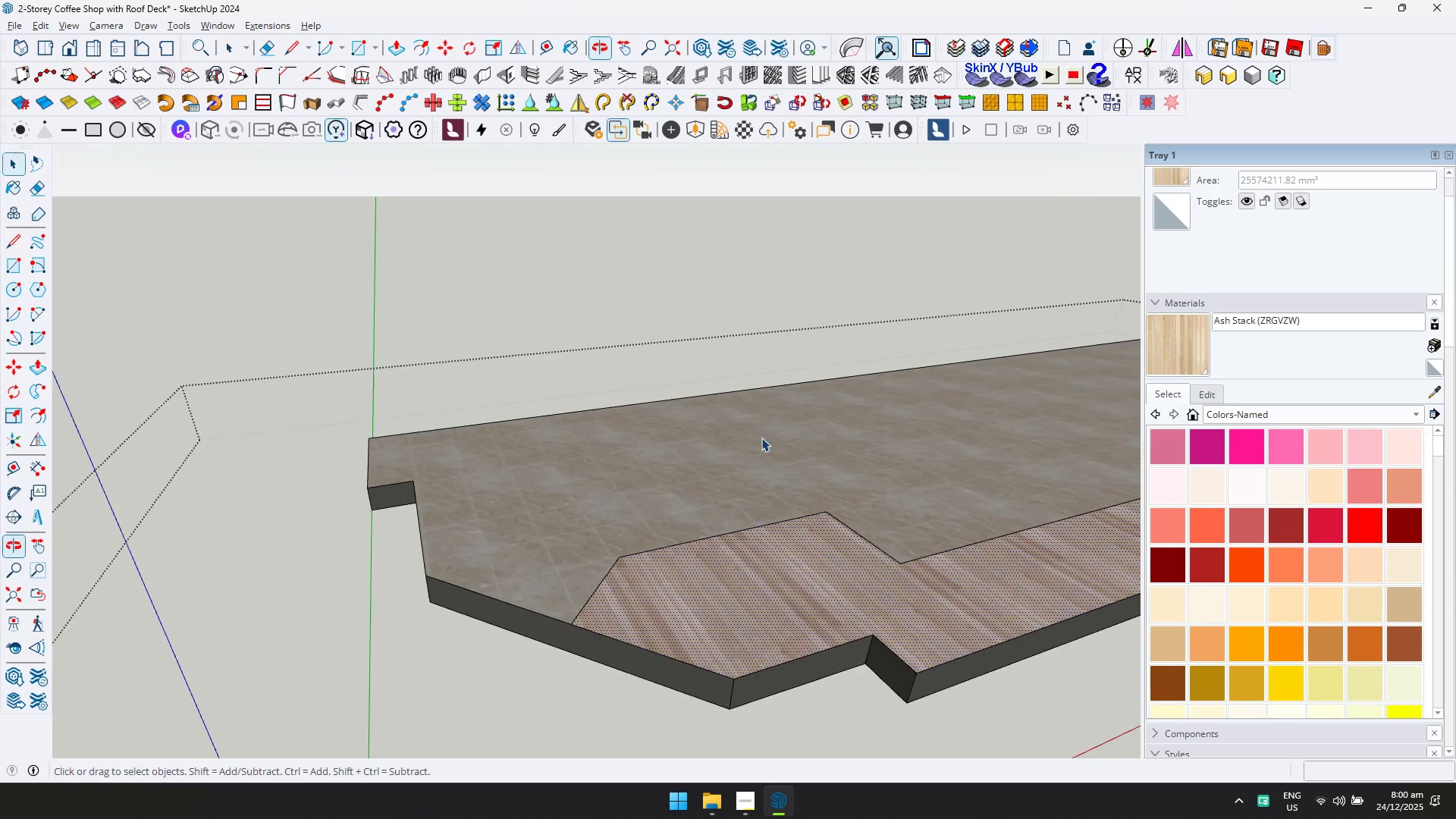 
key(Escape)
 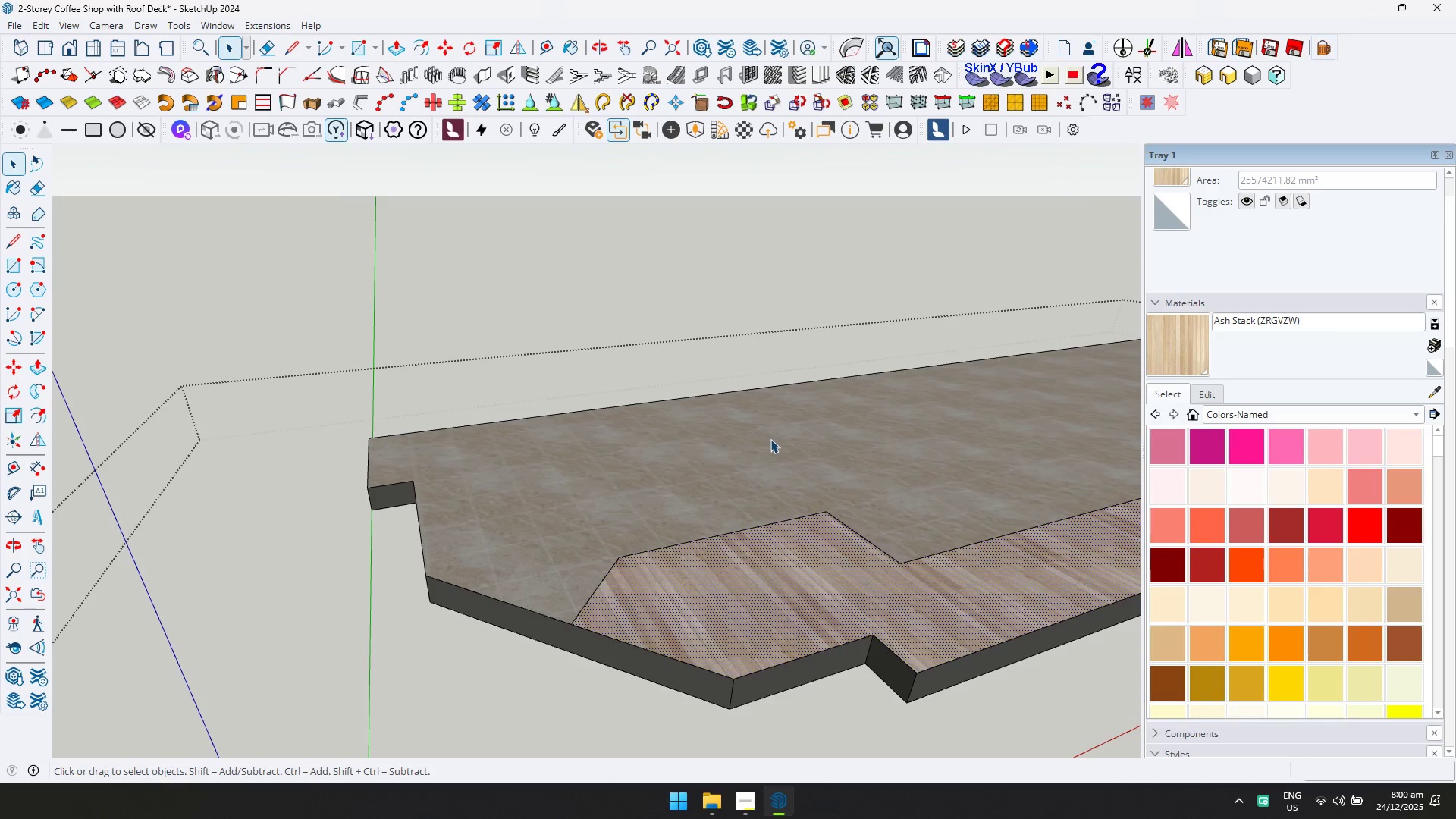 
scroll: coordinate [733, 560], scroll_direction: down, amount: 6.0
 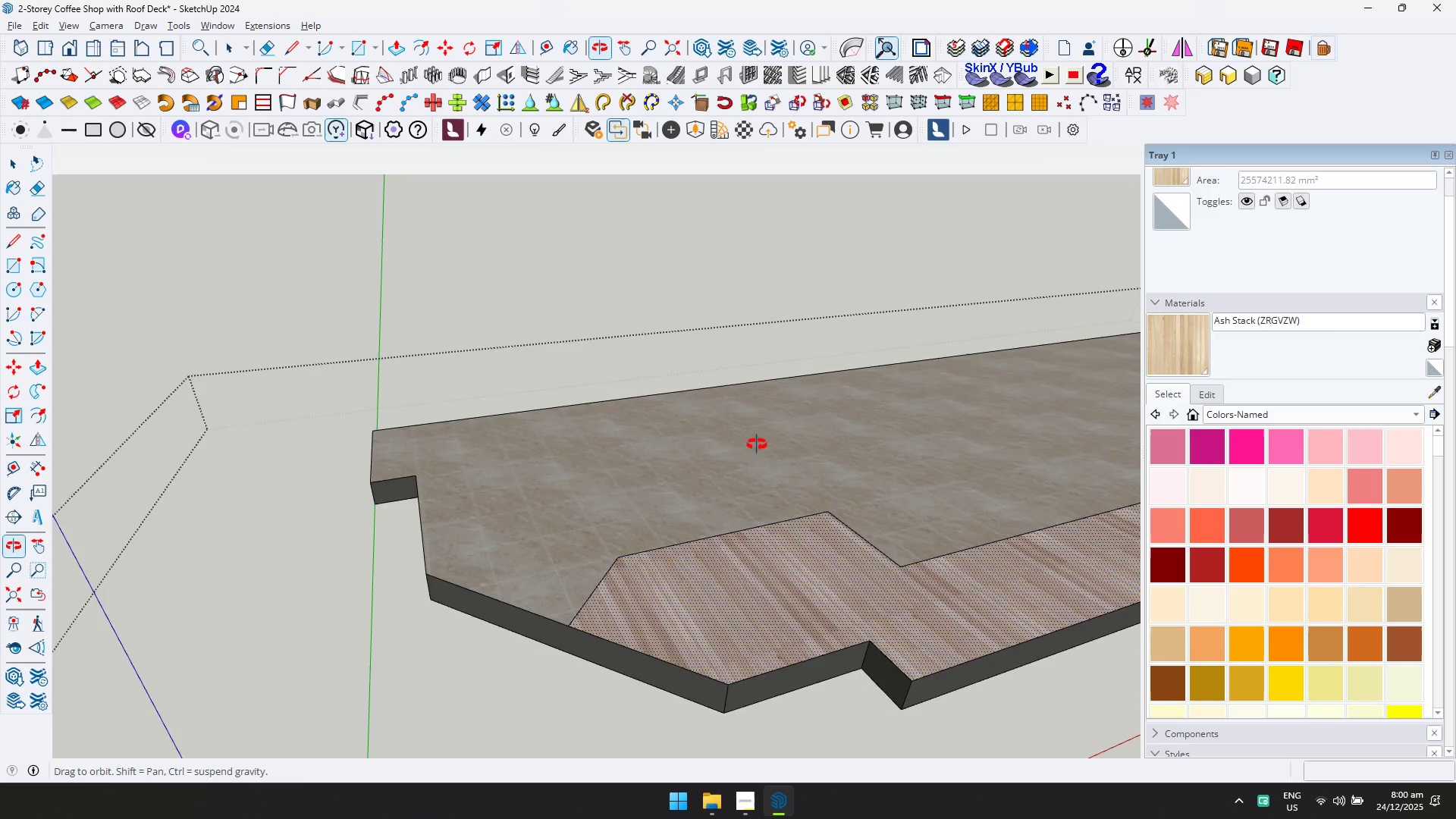 
hold_key(key=ShiftLeft, duration=0.44)
 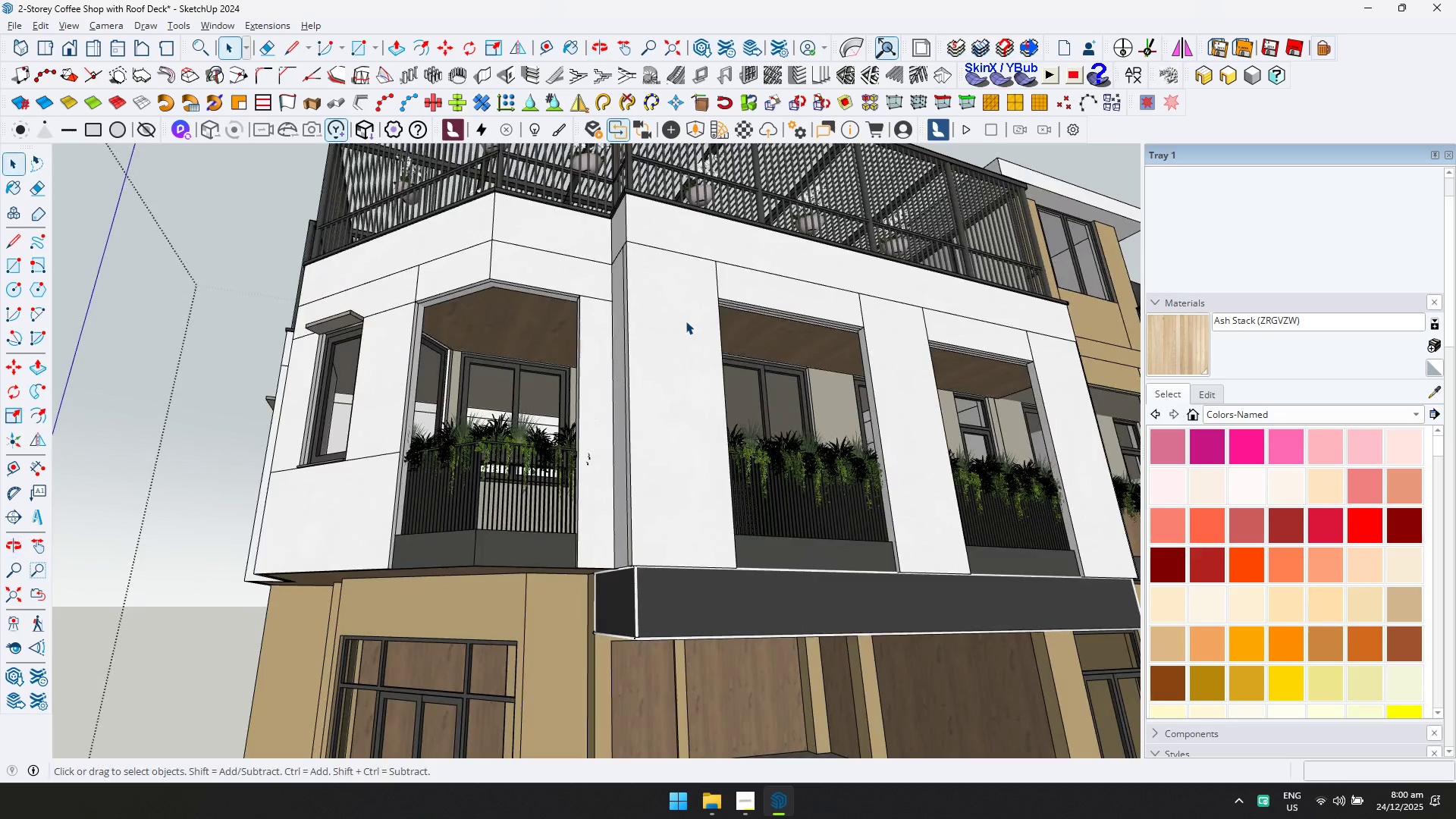 
scroll: coordinate [752, 557], scroll_direction: down, amount: 9.0
 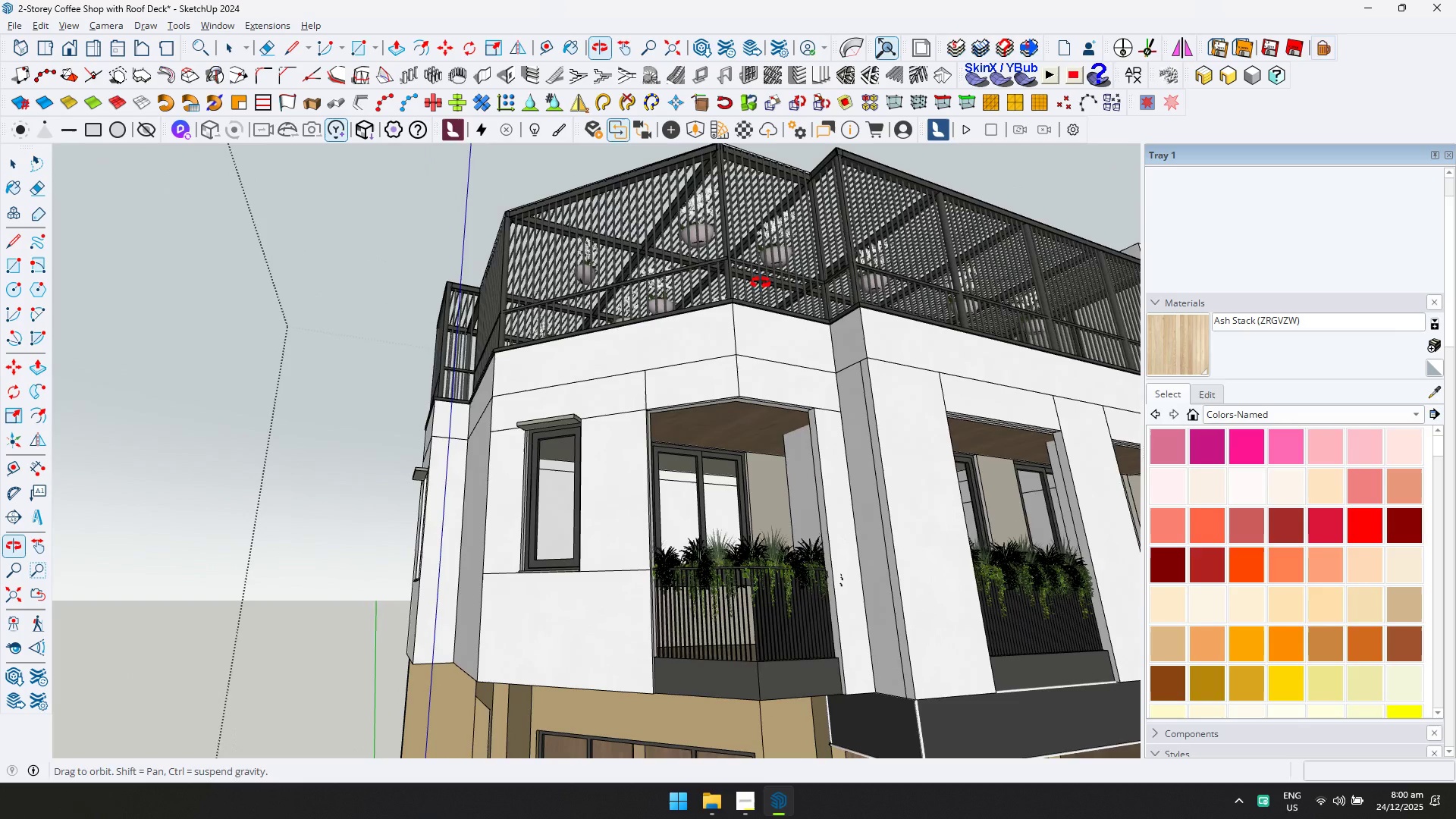 
double_click([686, 321])
 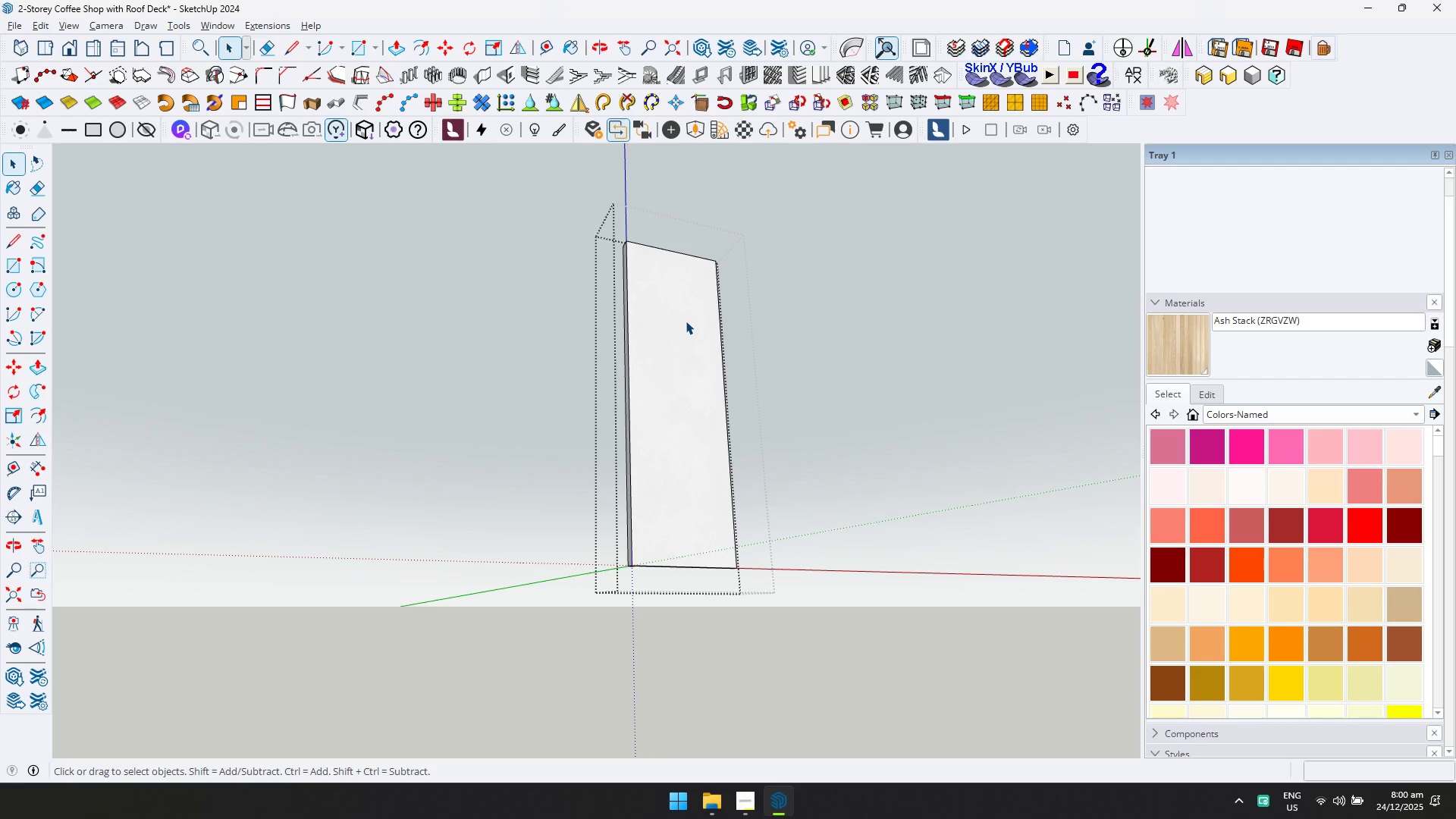 
left_click([686, 321])
 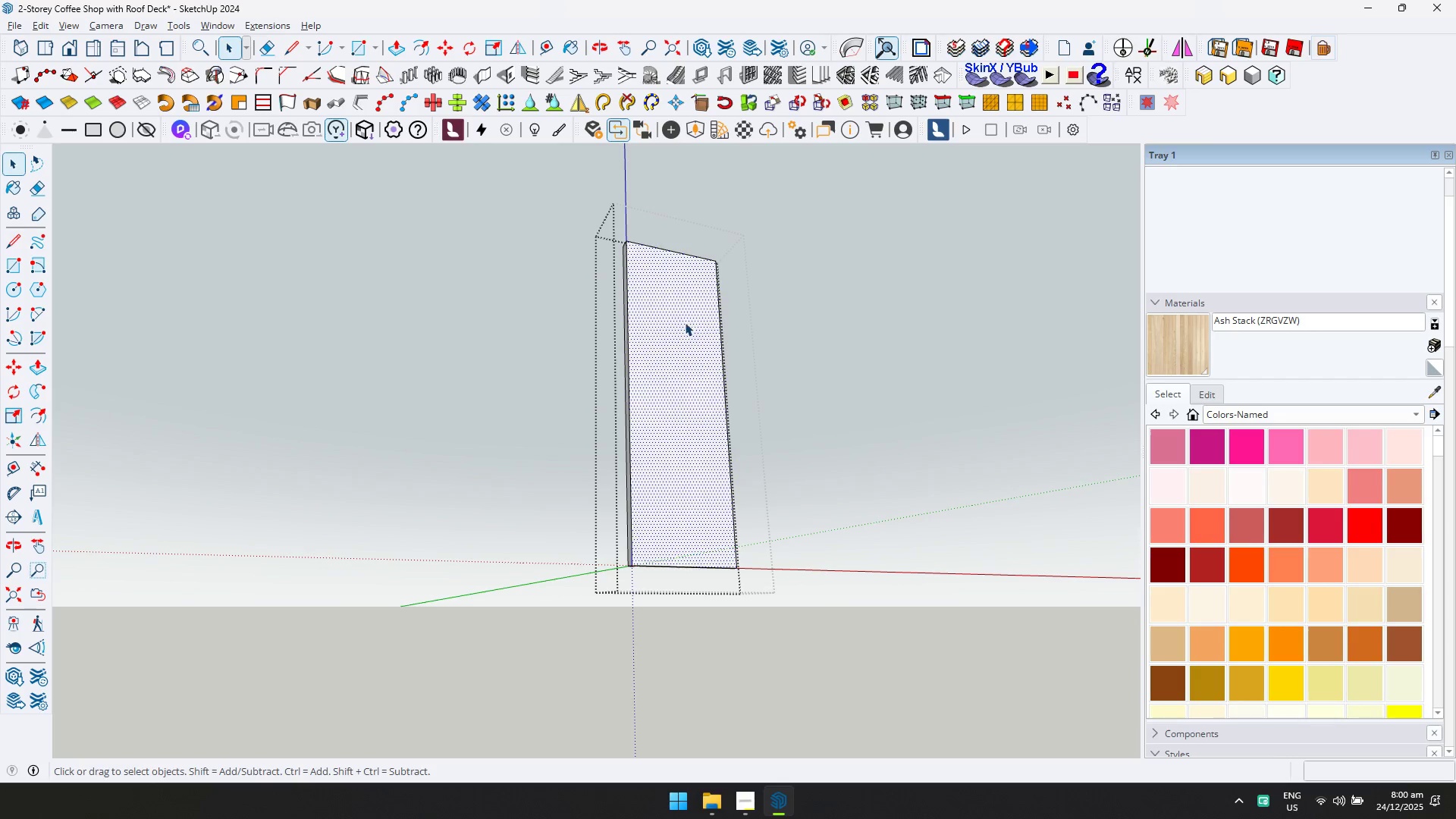 
key(Control+A)
 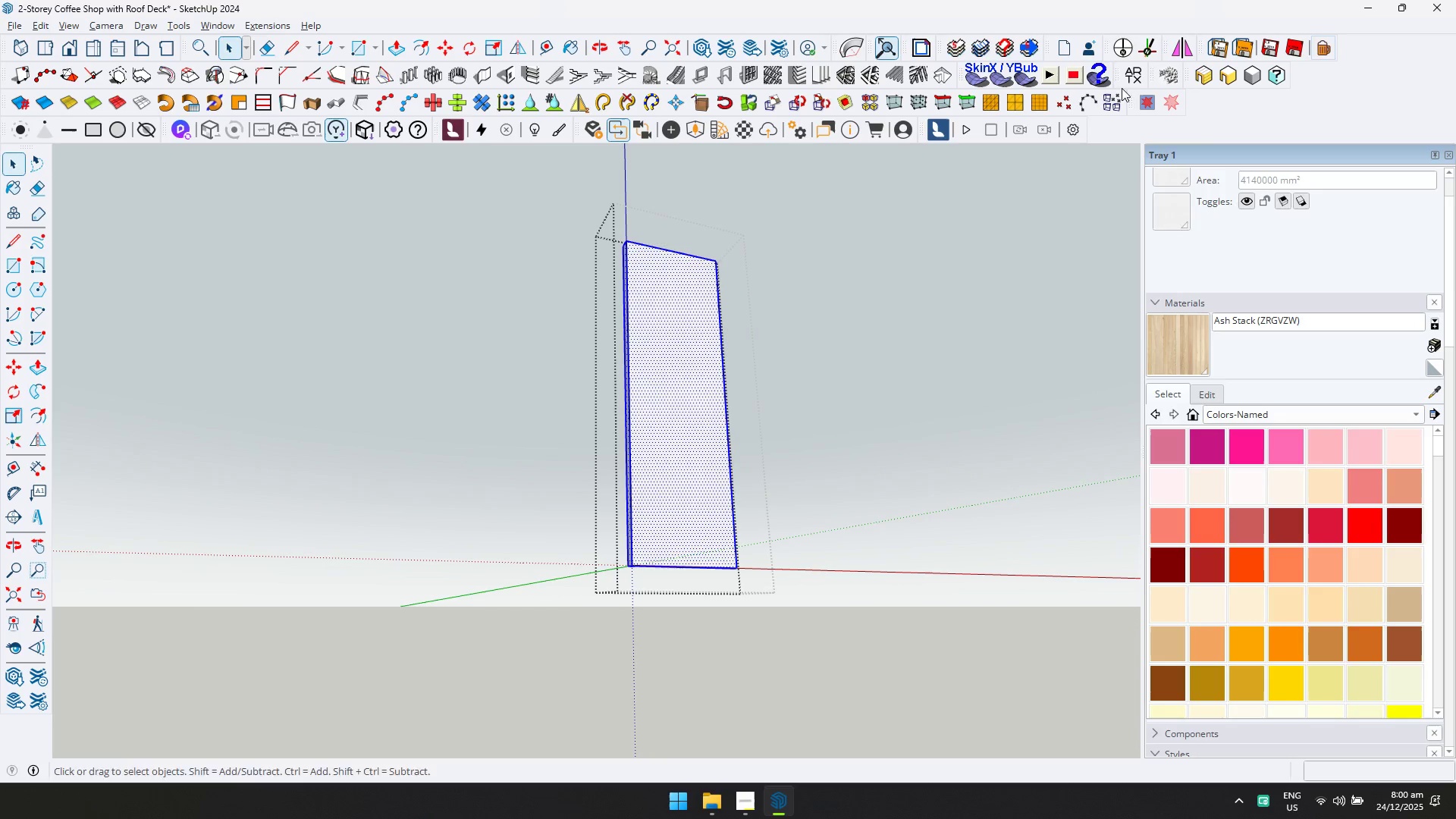 
left_click([1129, 79])
 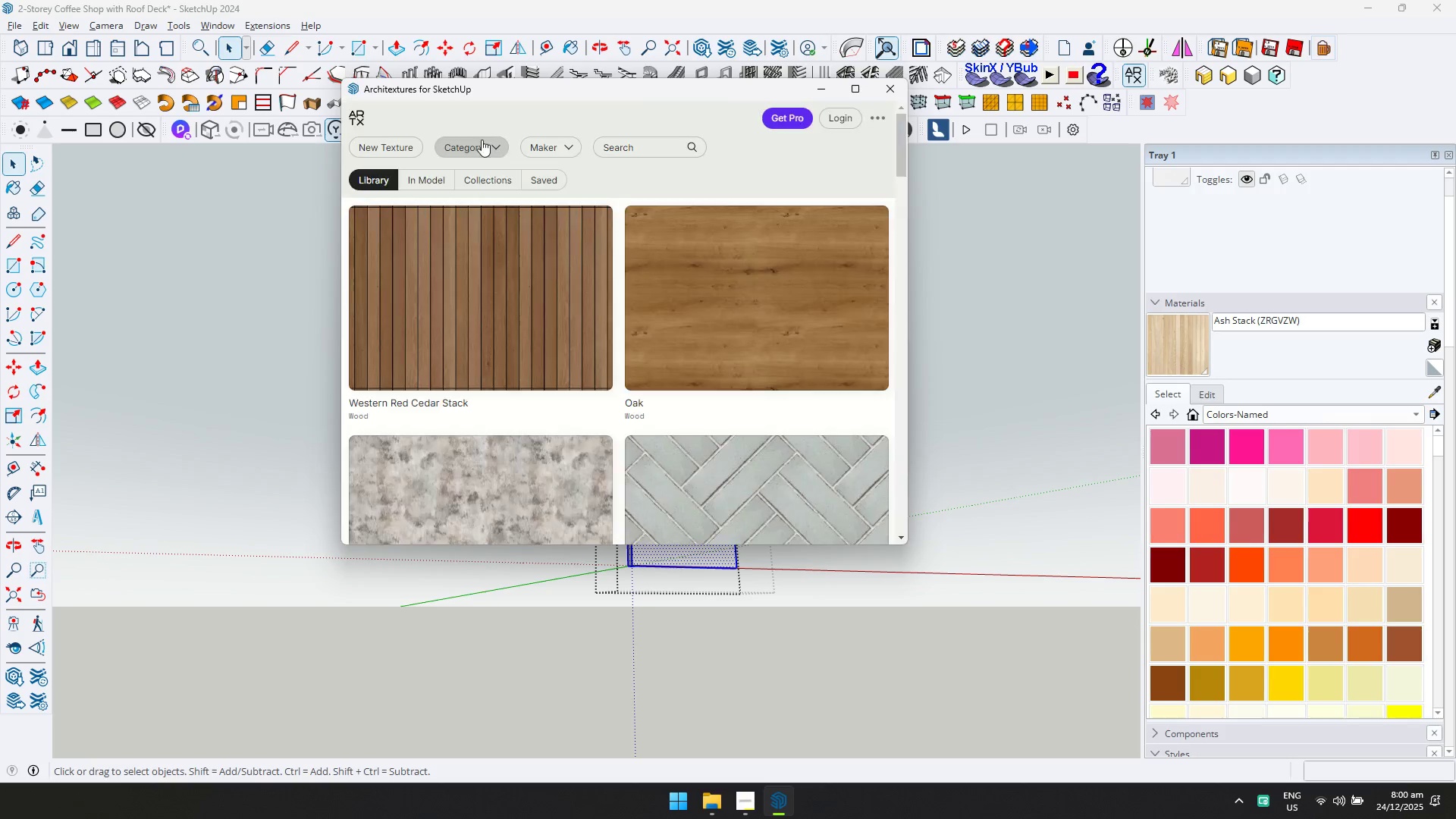 
left_click([482, 142])
 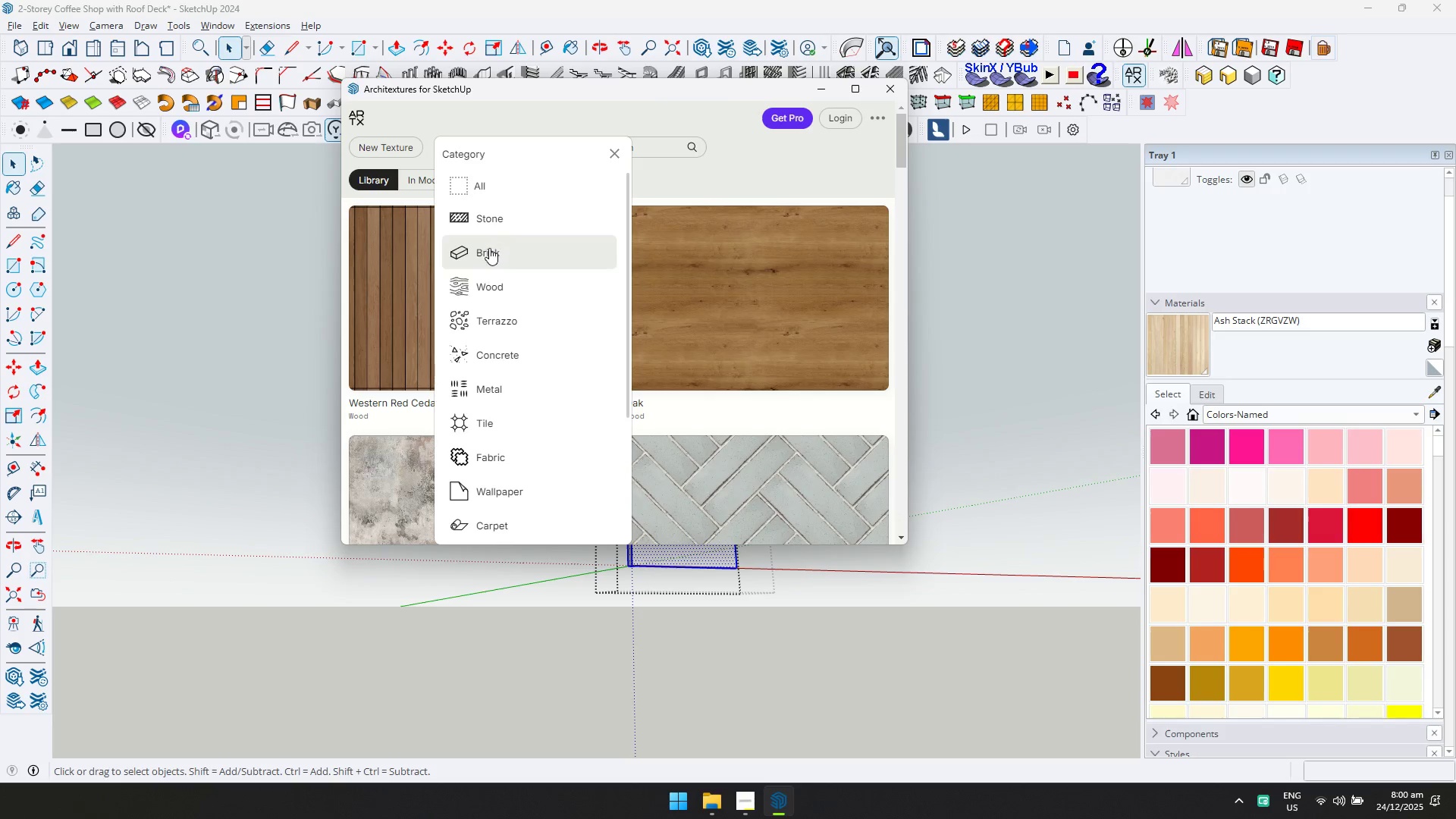 
left_click([486, 284])
 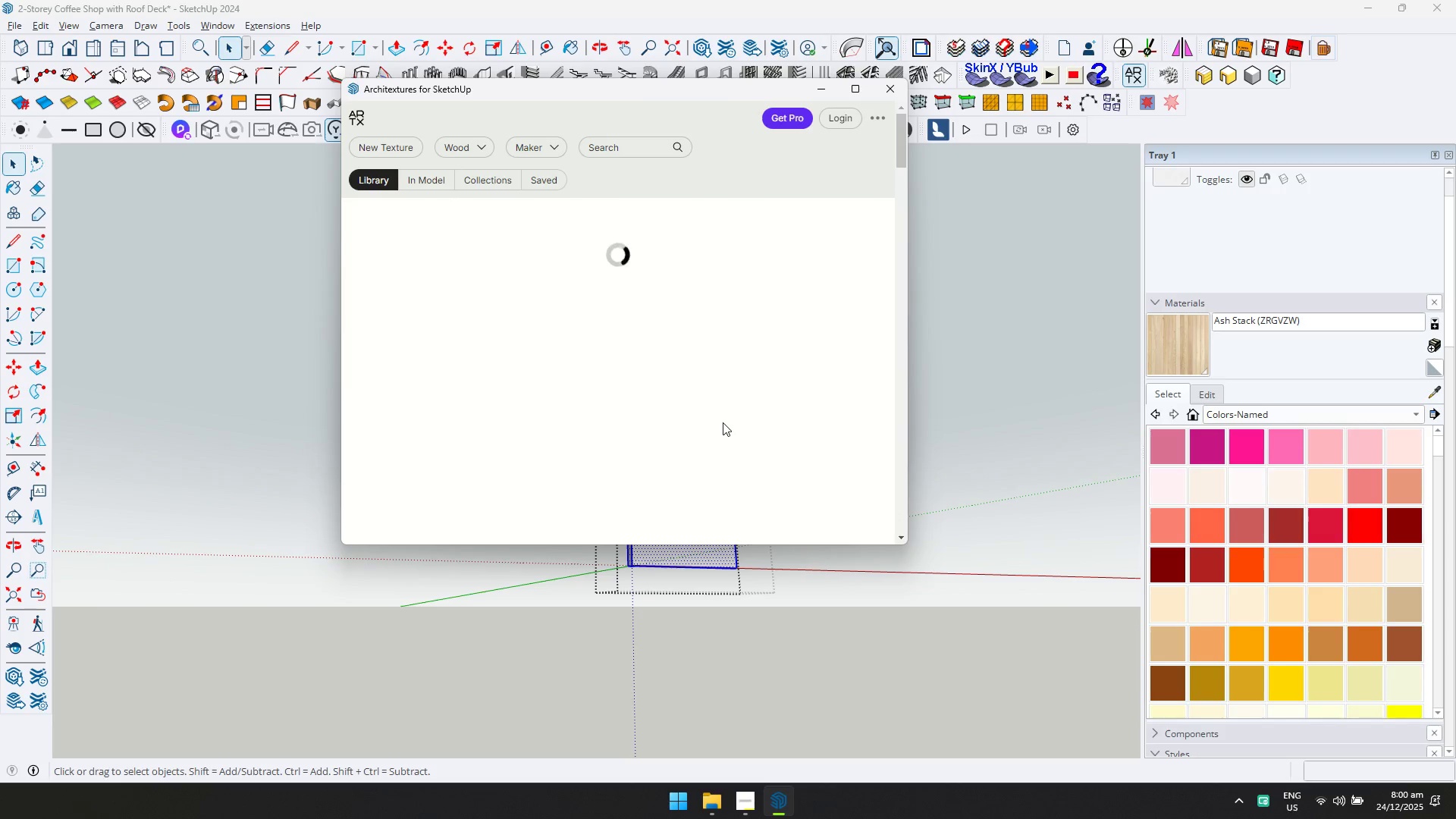 
scroll: coordinate [723, 418], scroll_direction: down, amount: 7.0
 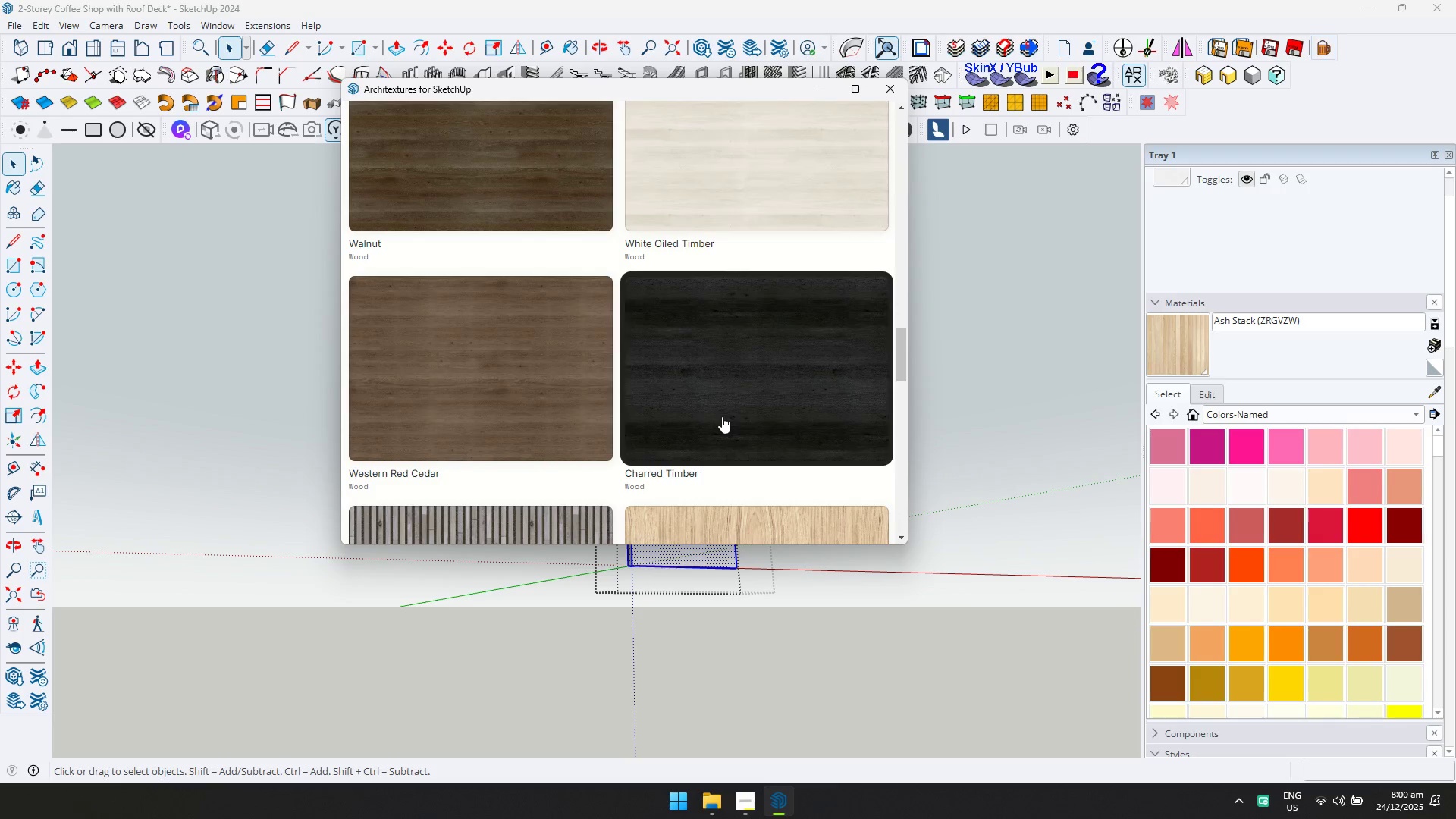 
scroll: coordinate [722, 416], scroll_direction: none, amount: 0.0
 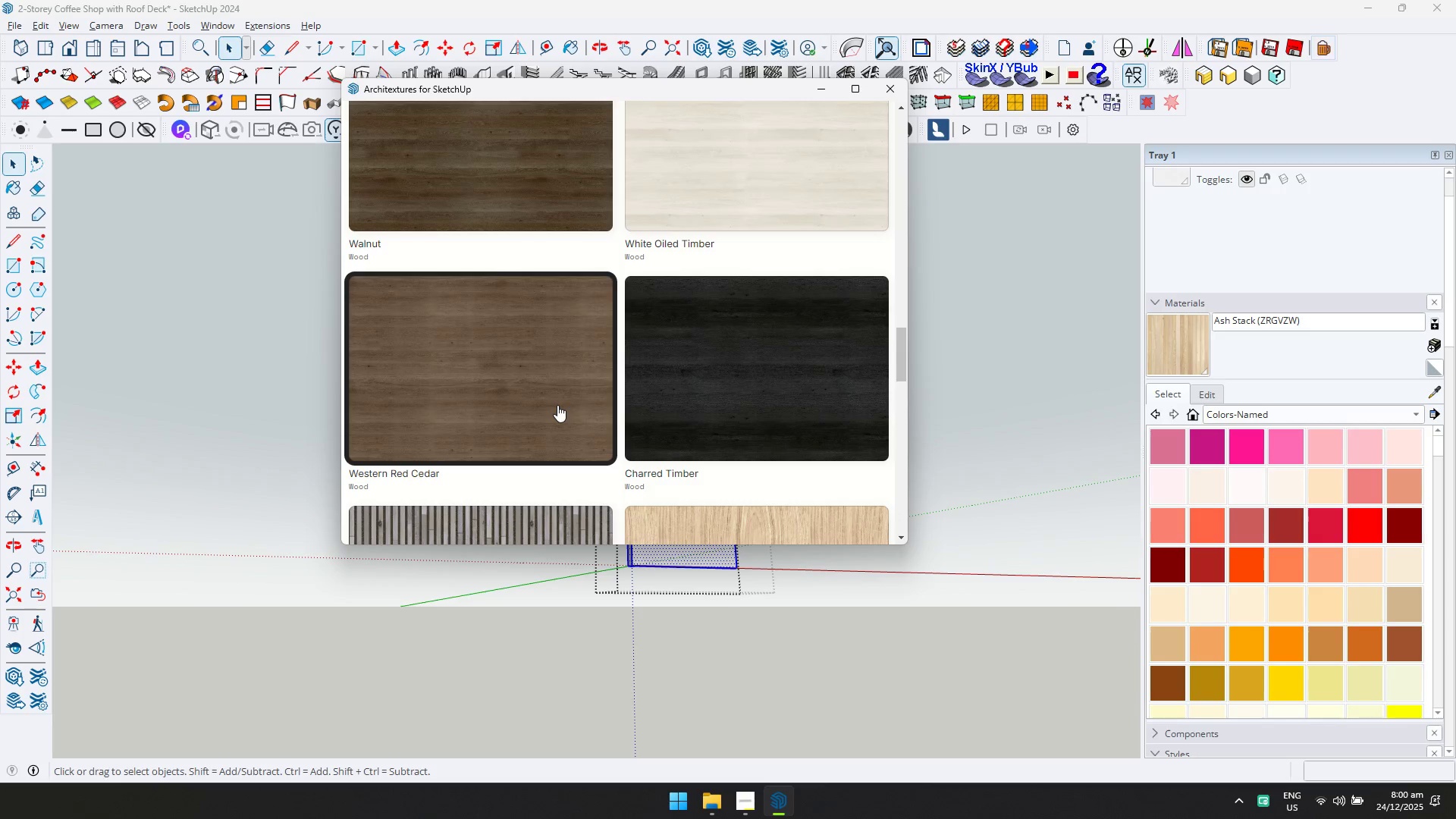 
left_click([515, 218])
 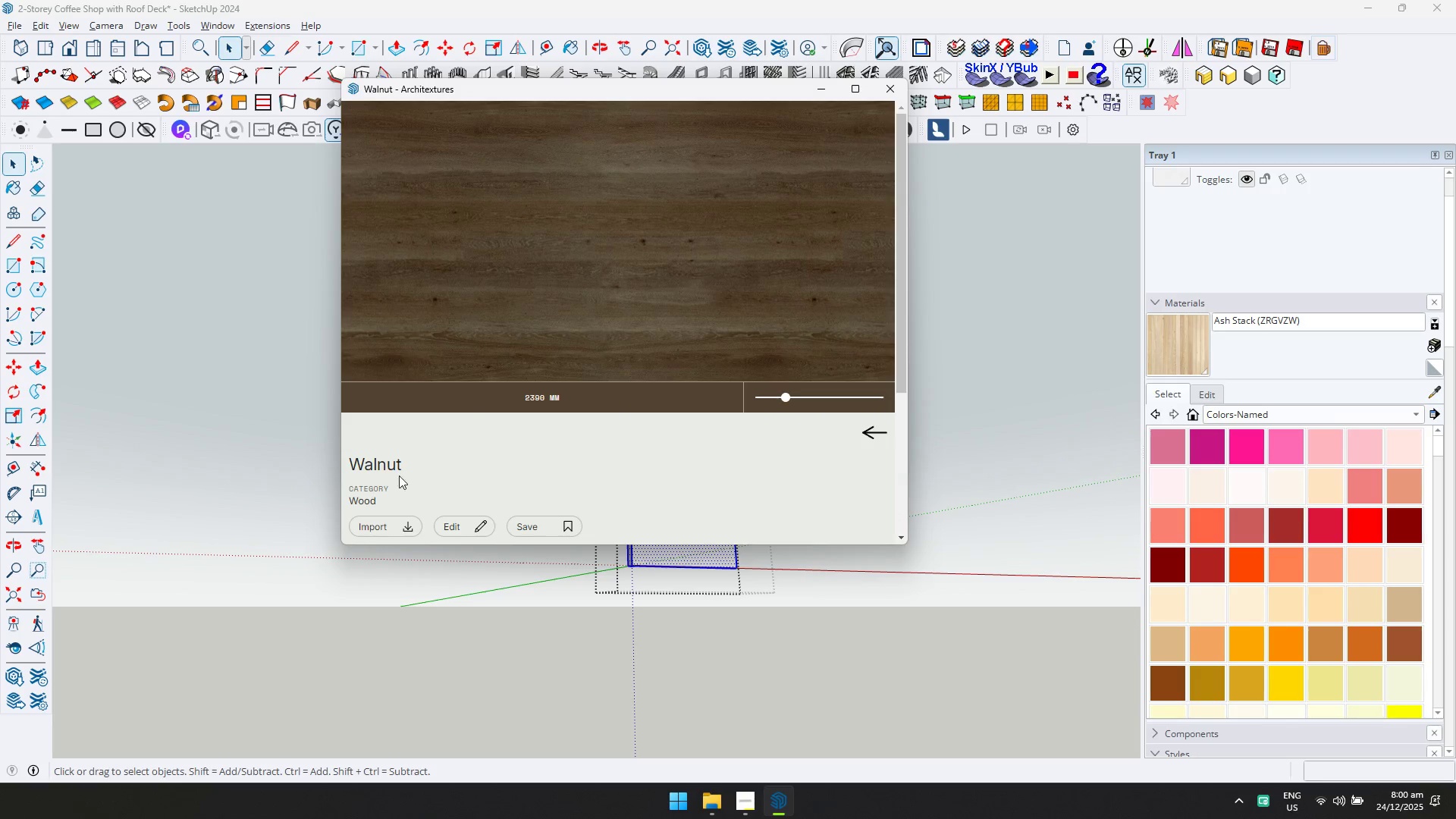 
left_click([374, 524])
 